 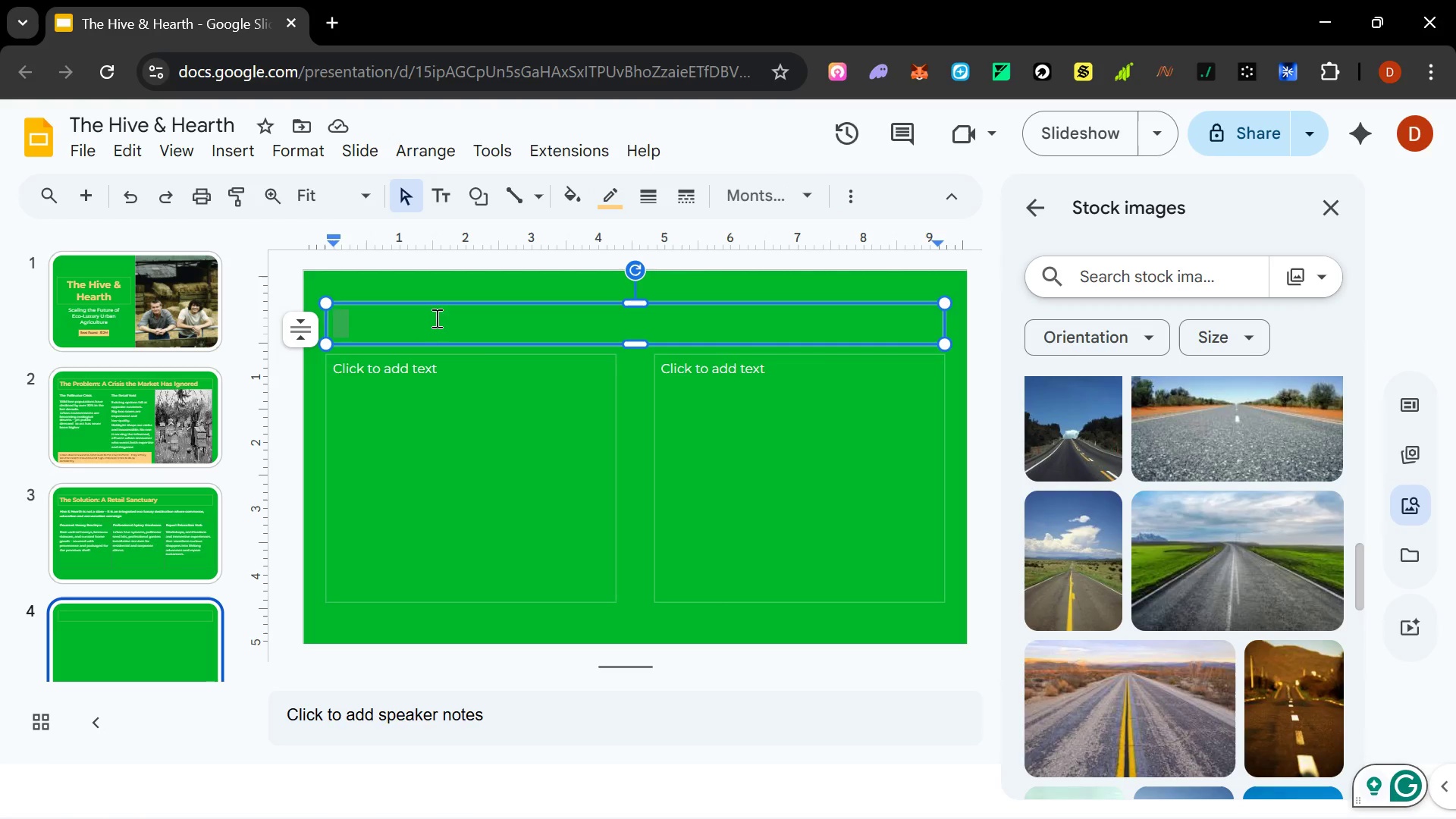 
type(Market O)
 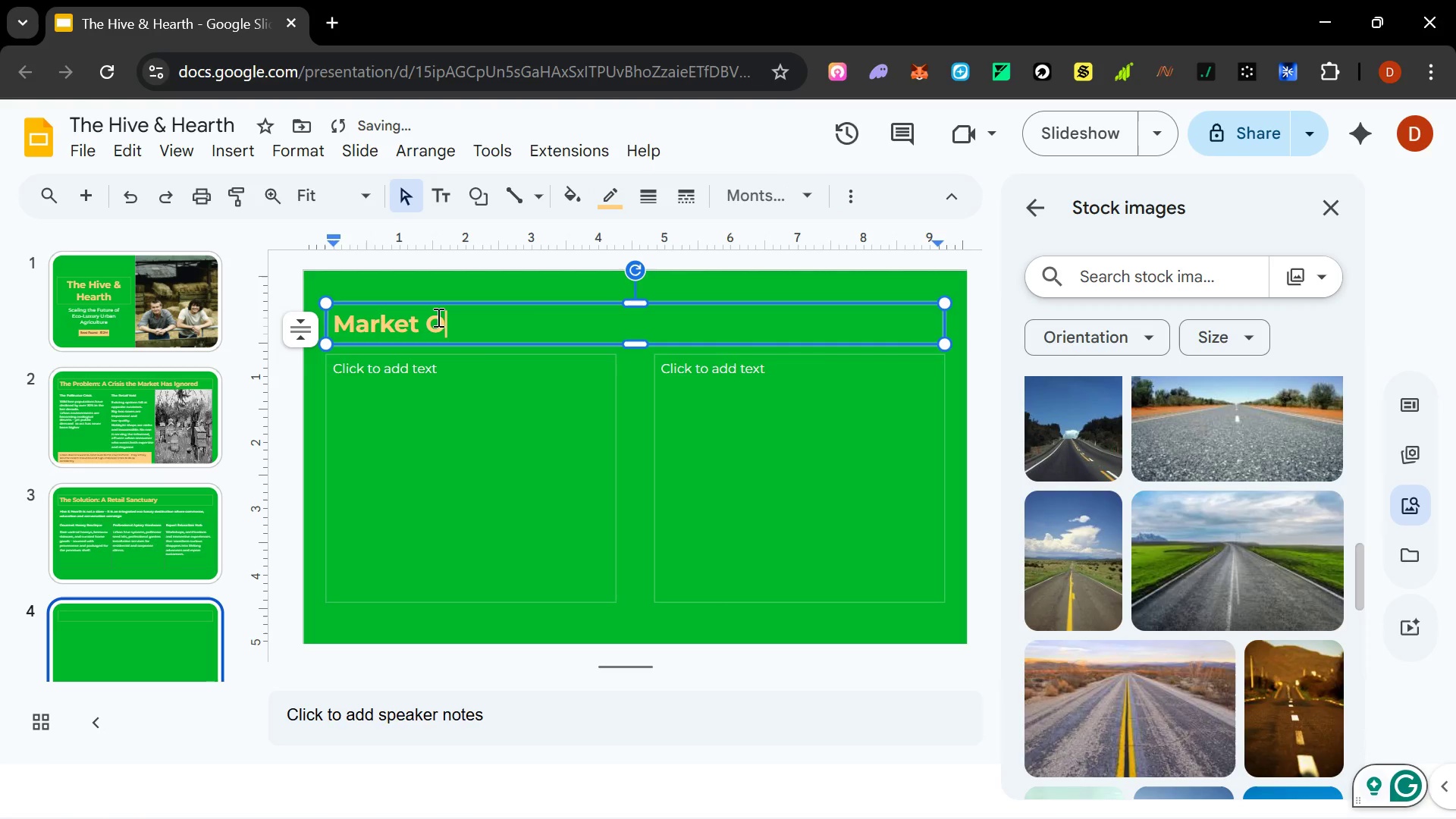 
wait(5.3)
 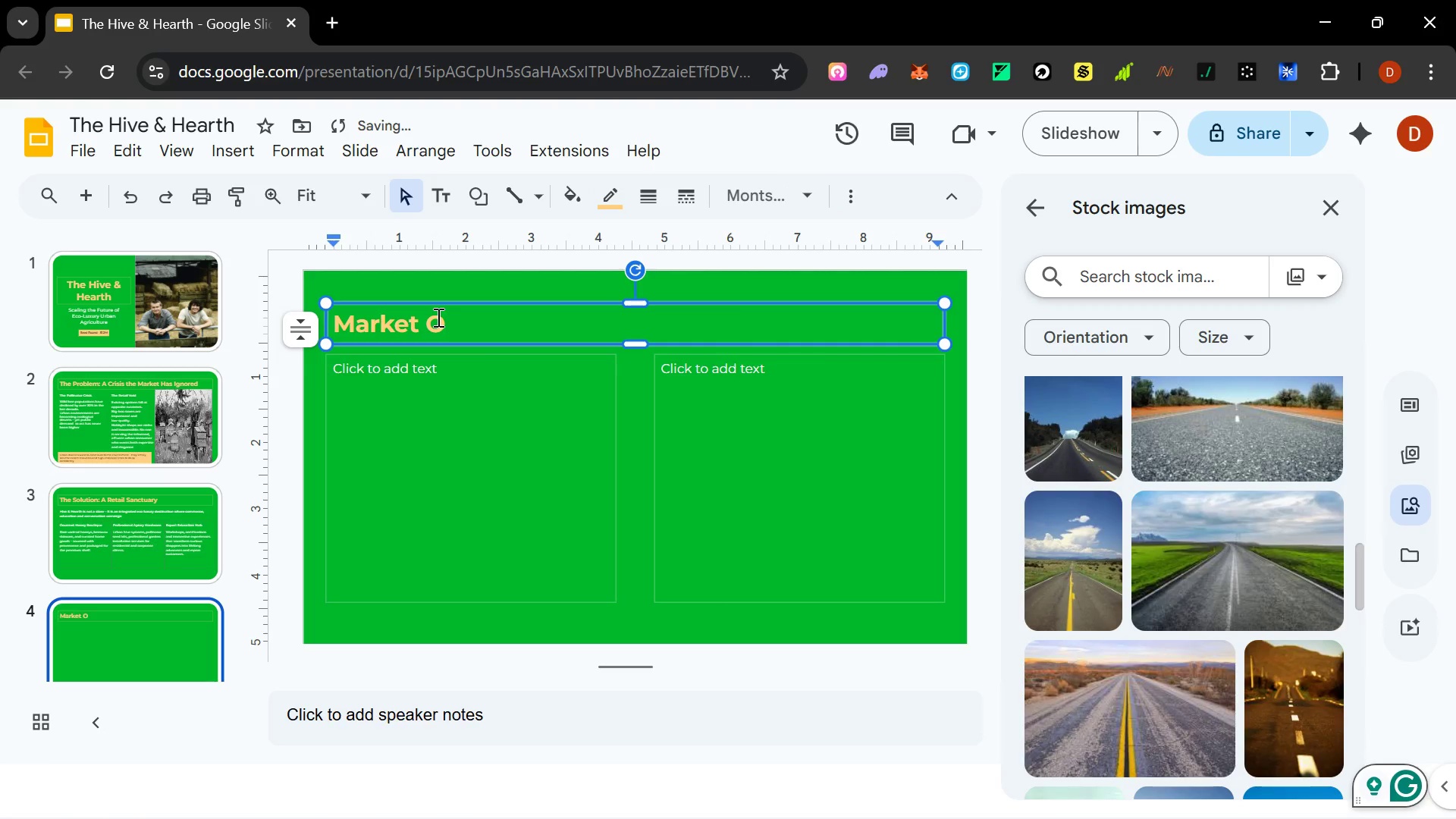 
type(pportunitu)
key(Backspace)
type(y: A ma)
key(Backspace)
key(Backspace)
type(Market Ready to Scale)
 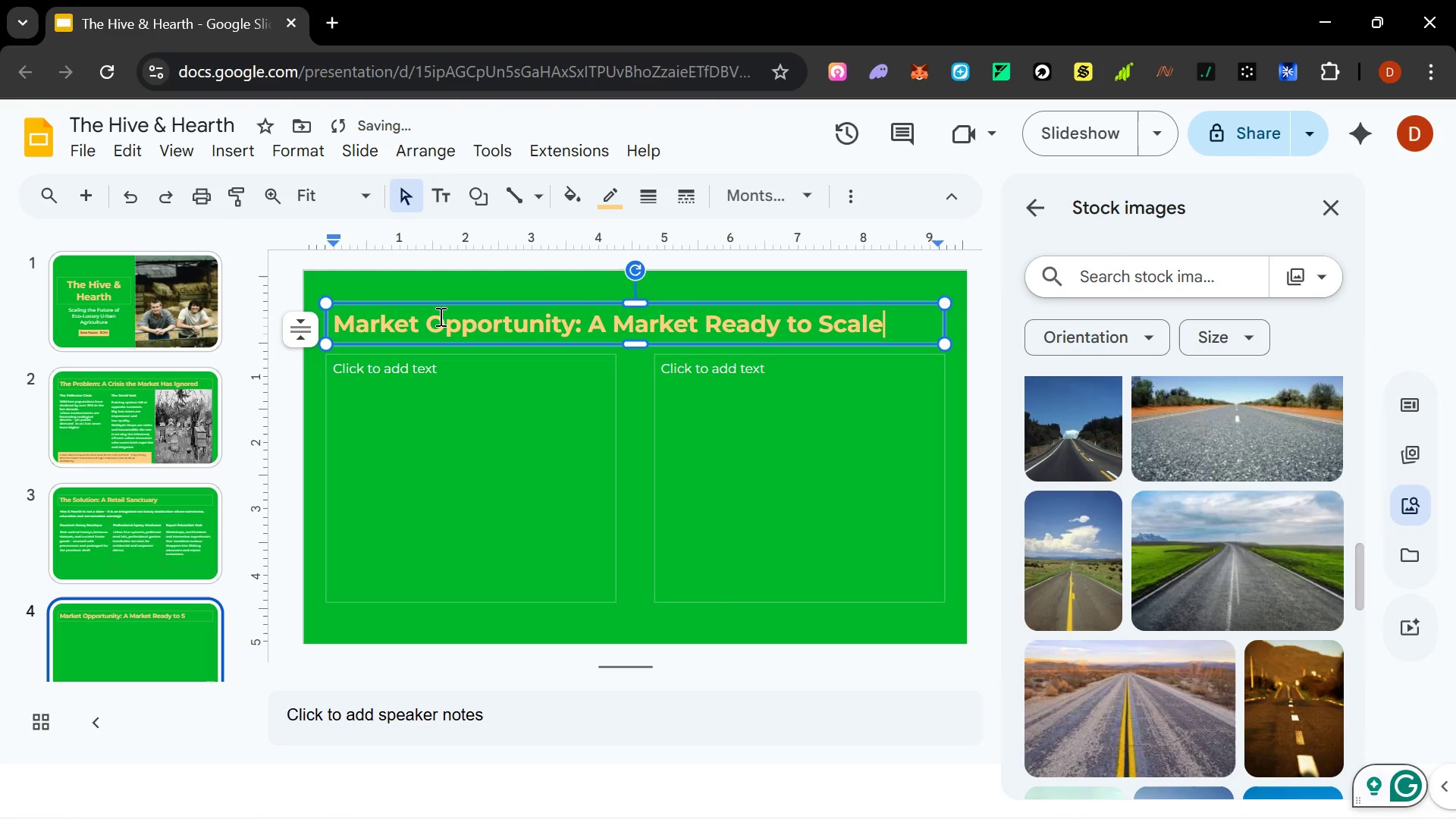 
left_click_drag(start_coordinate=[586, 325], to_coordinate=[310, 336])
 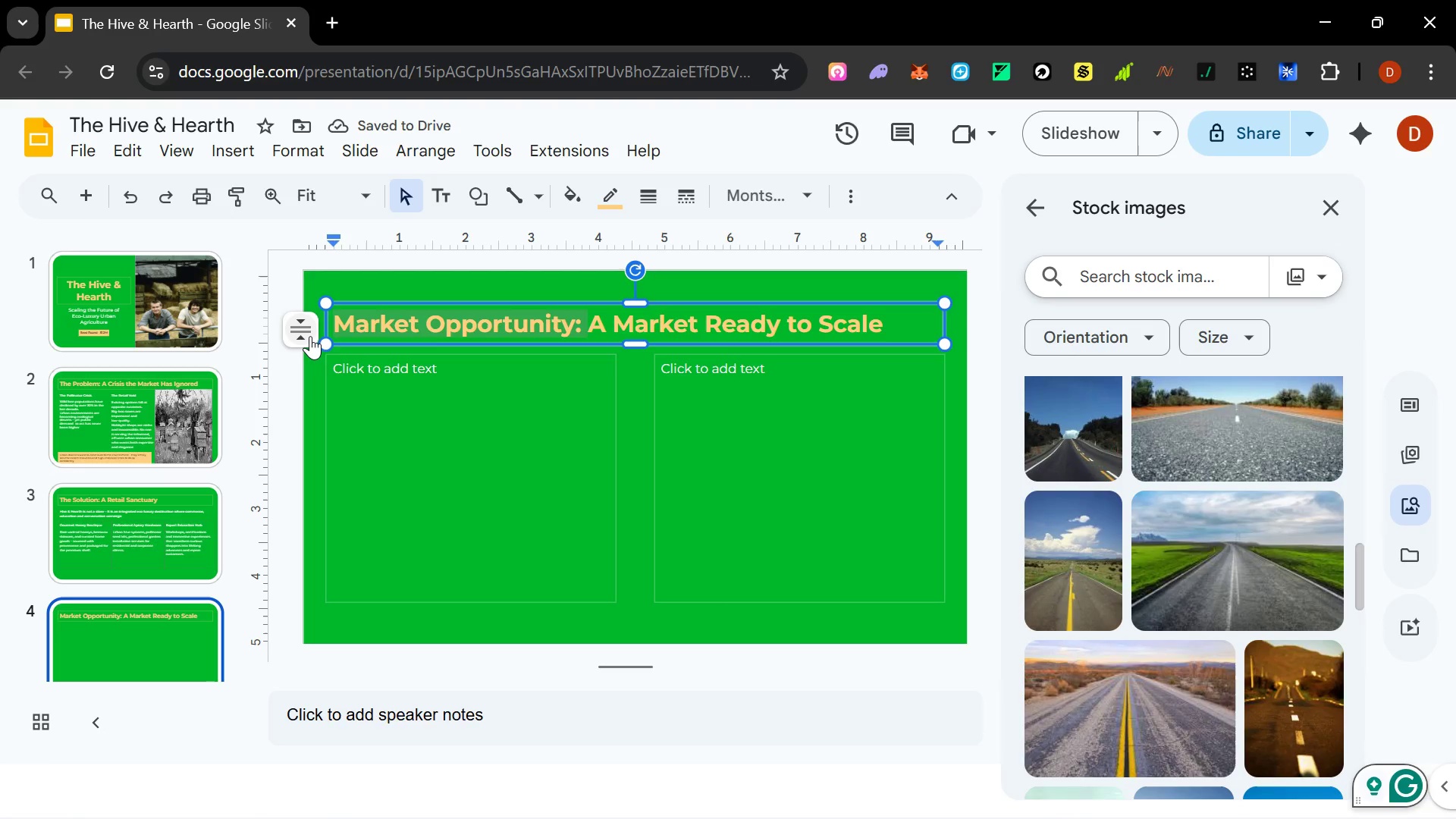 
key(Backspace)
 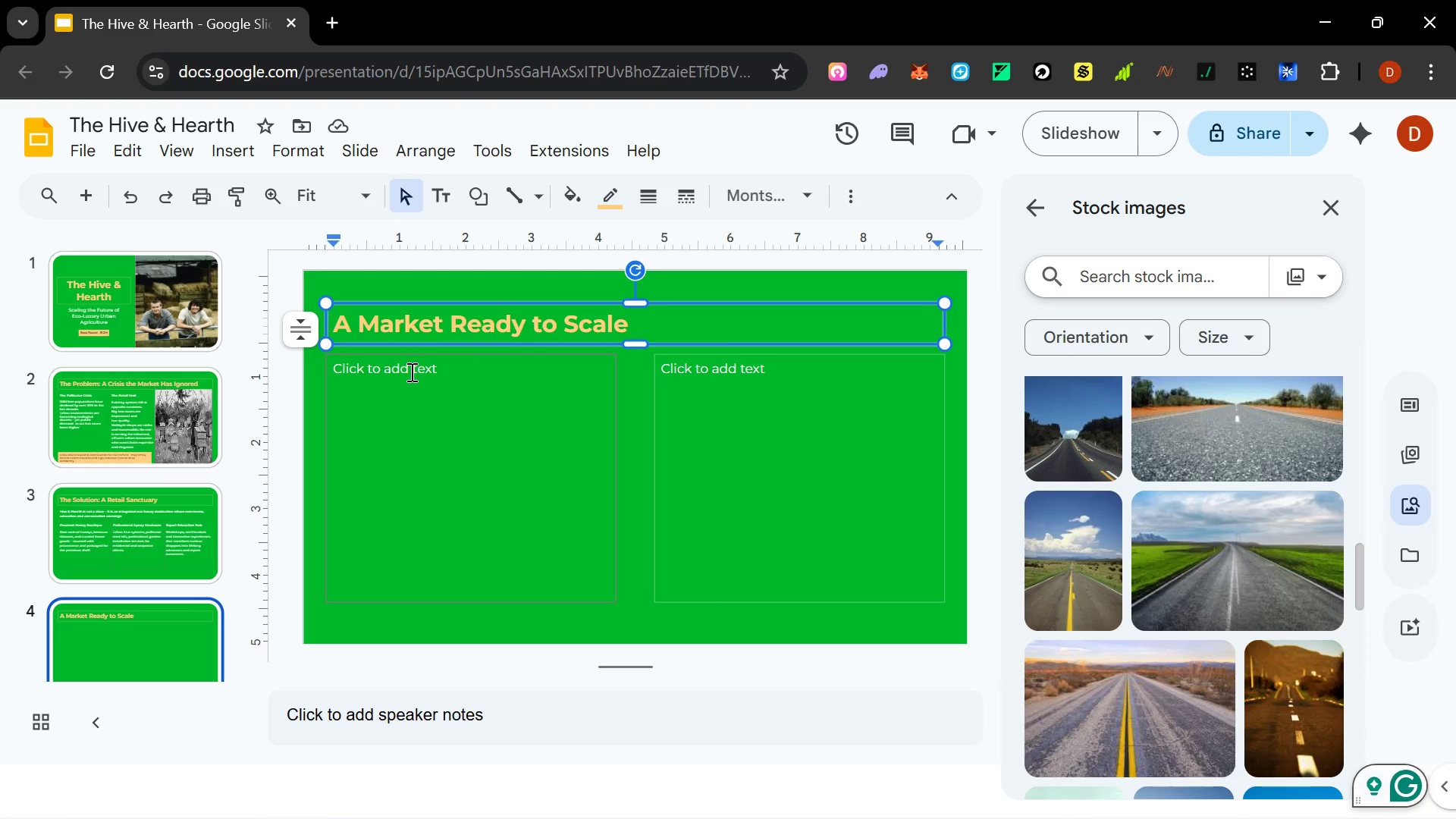 
wait(23.7)
 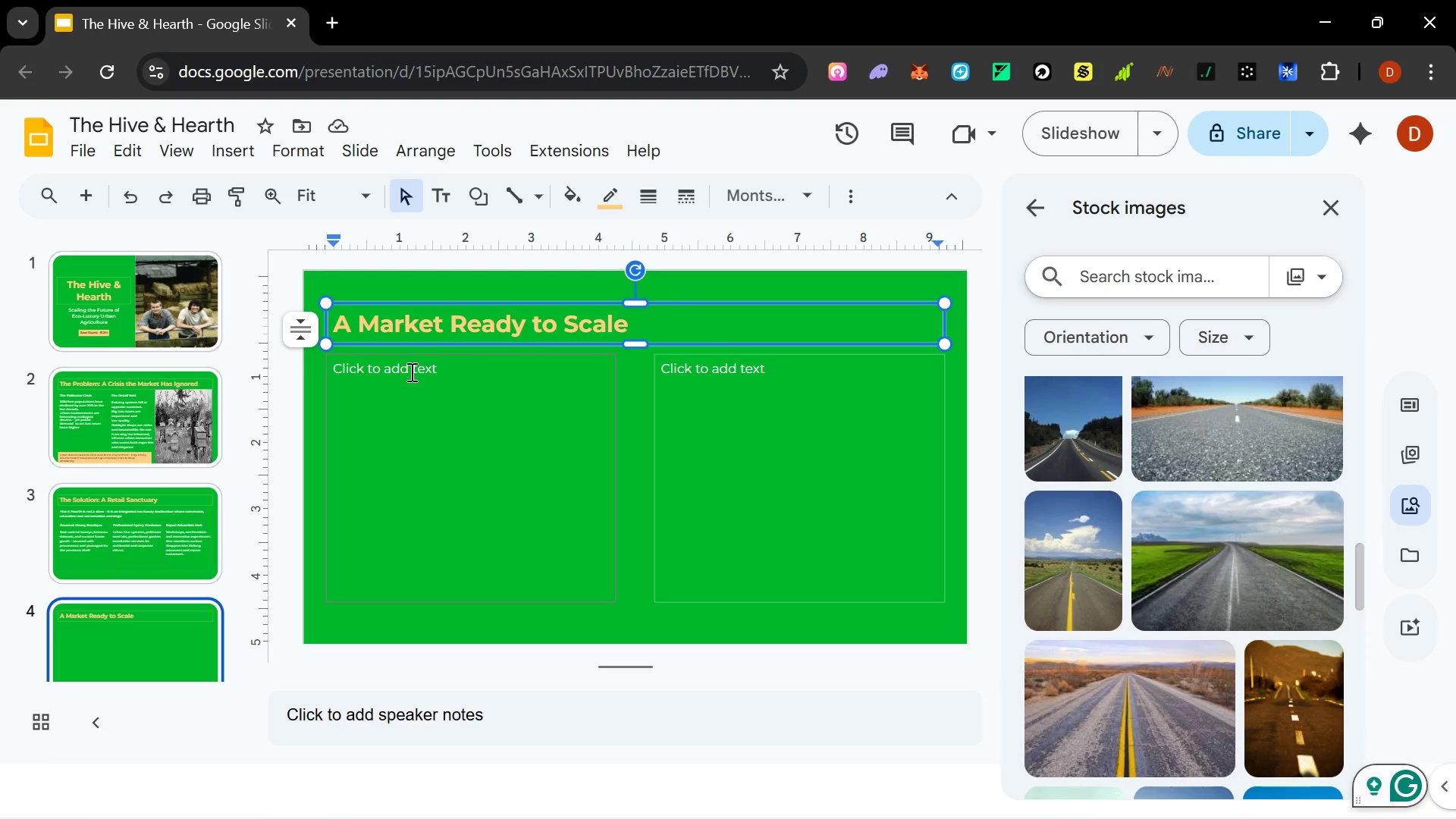 
left_click([1093, 270])
 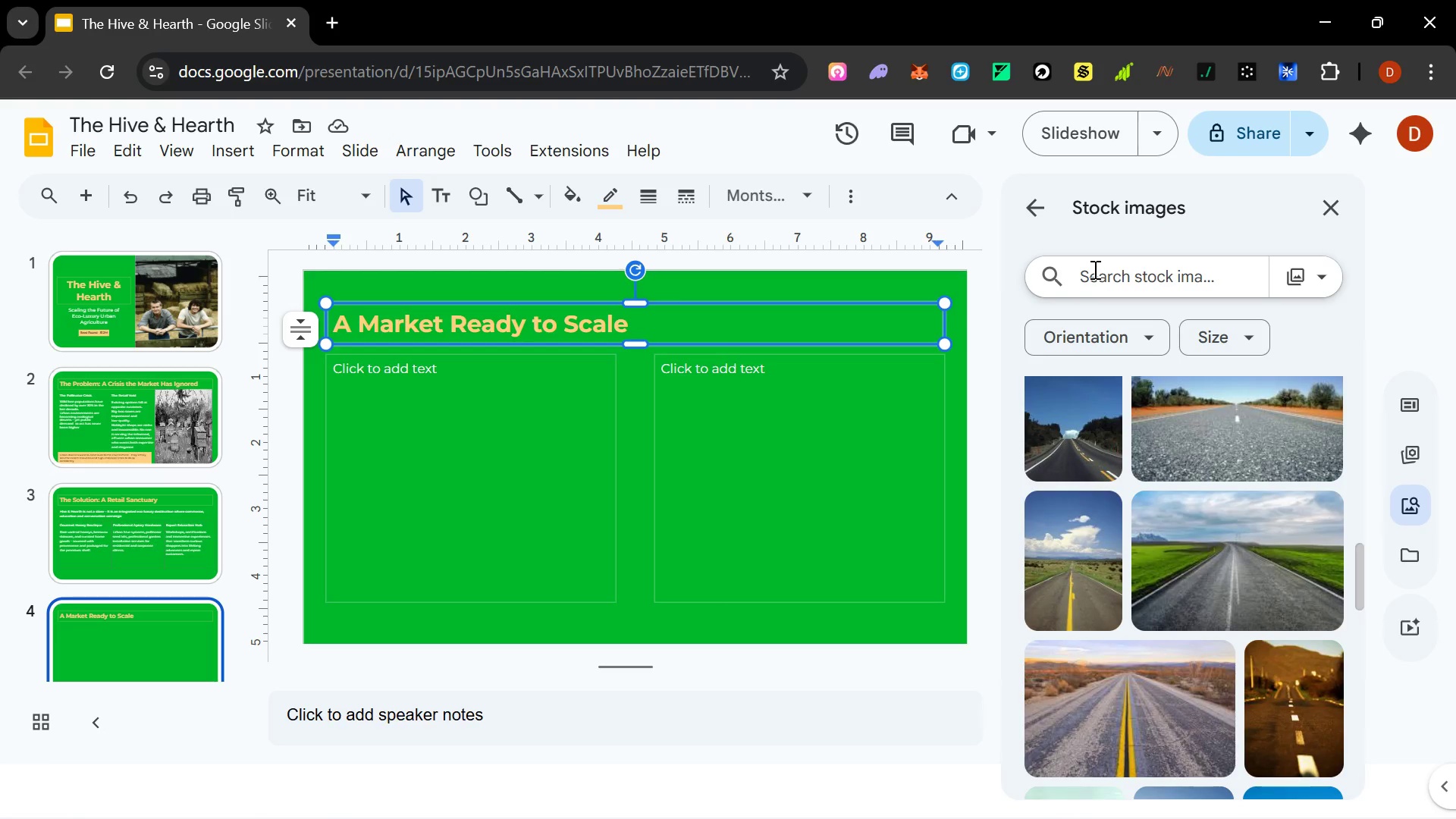 
type(margin grapg)
key(Backspace)
type(h)
 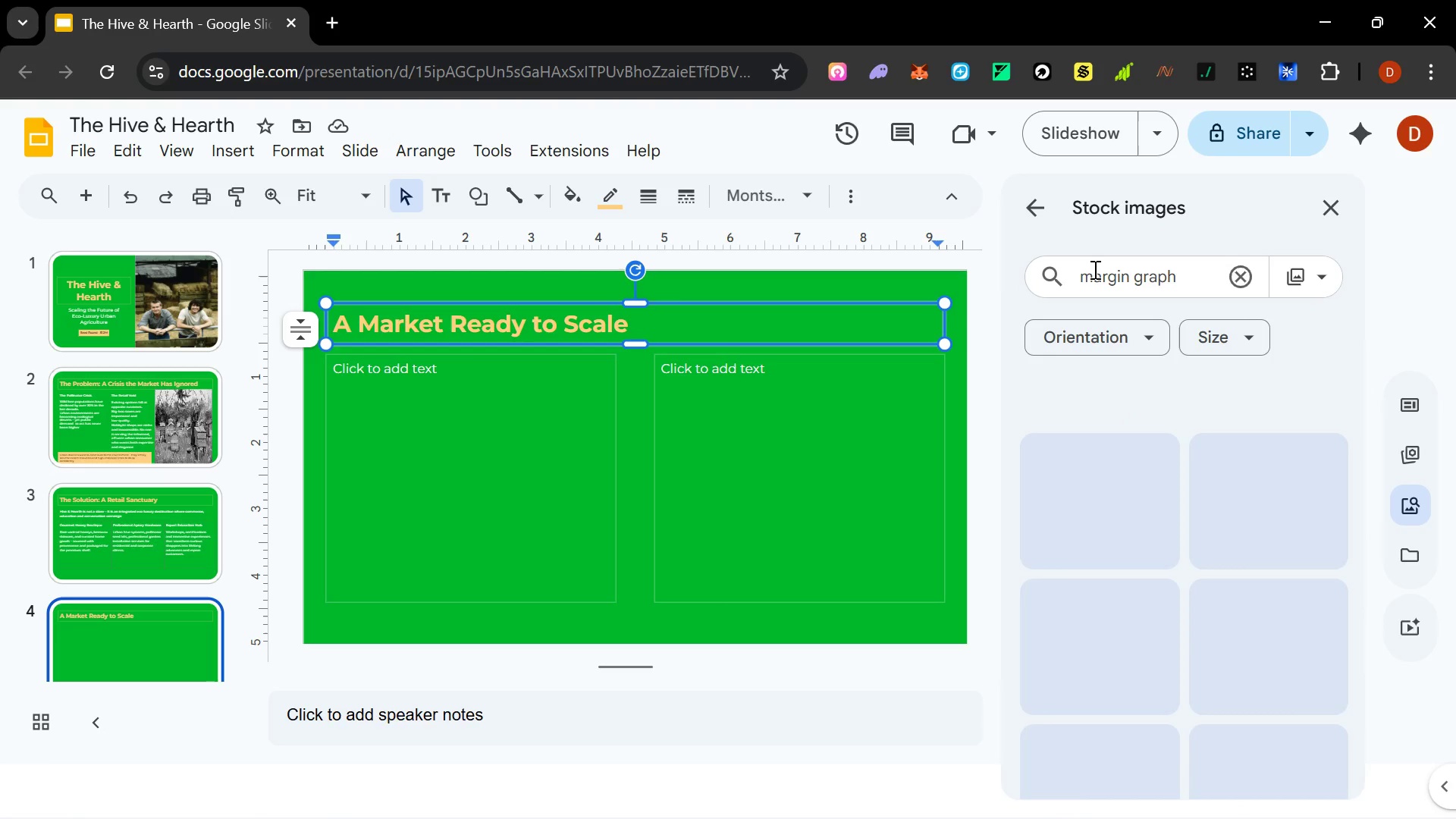 
key(Enter)
 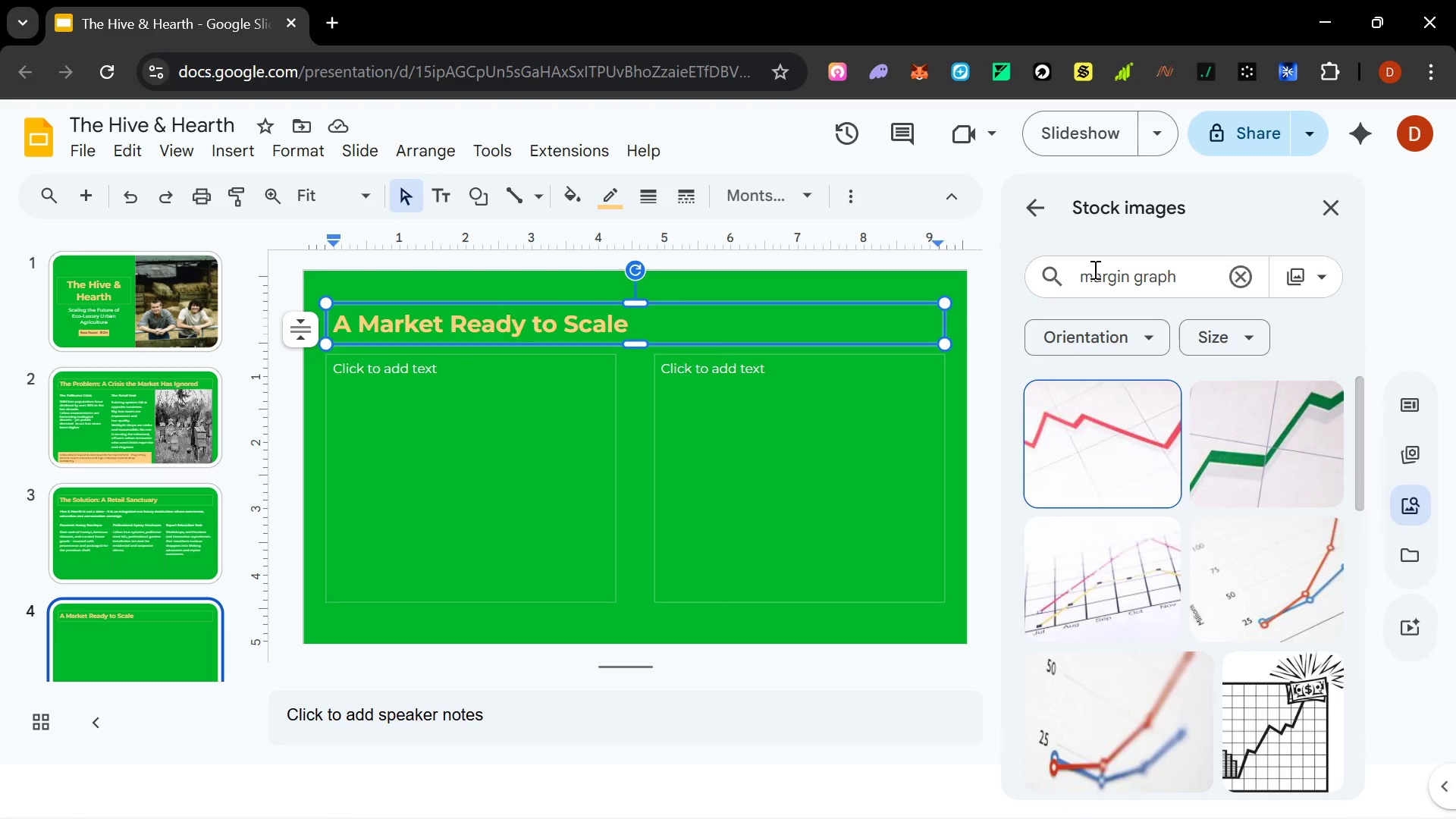 
wait(11.36)
 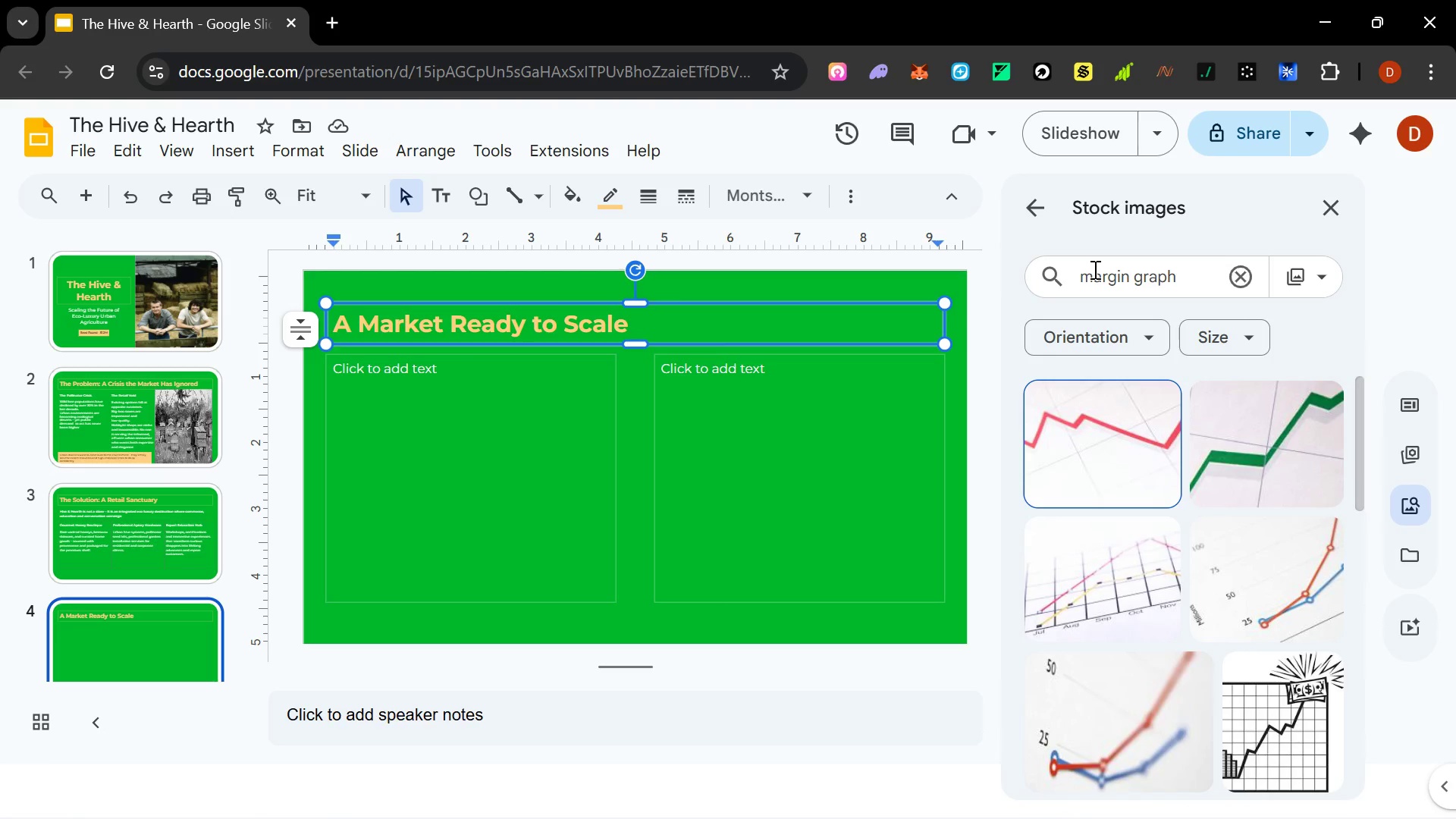 
left_click([452, 381])
 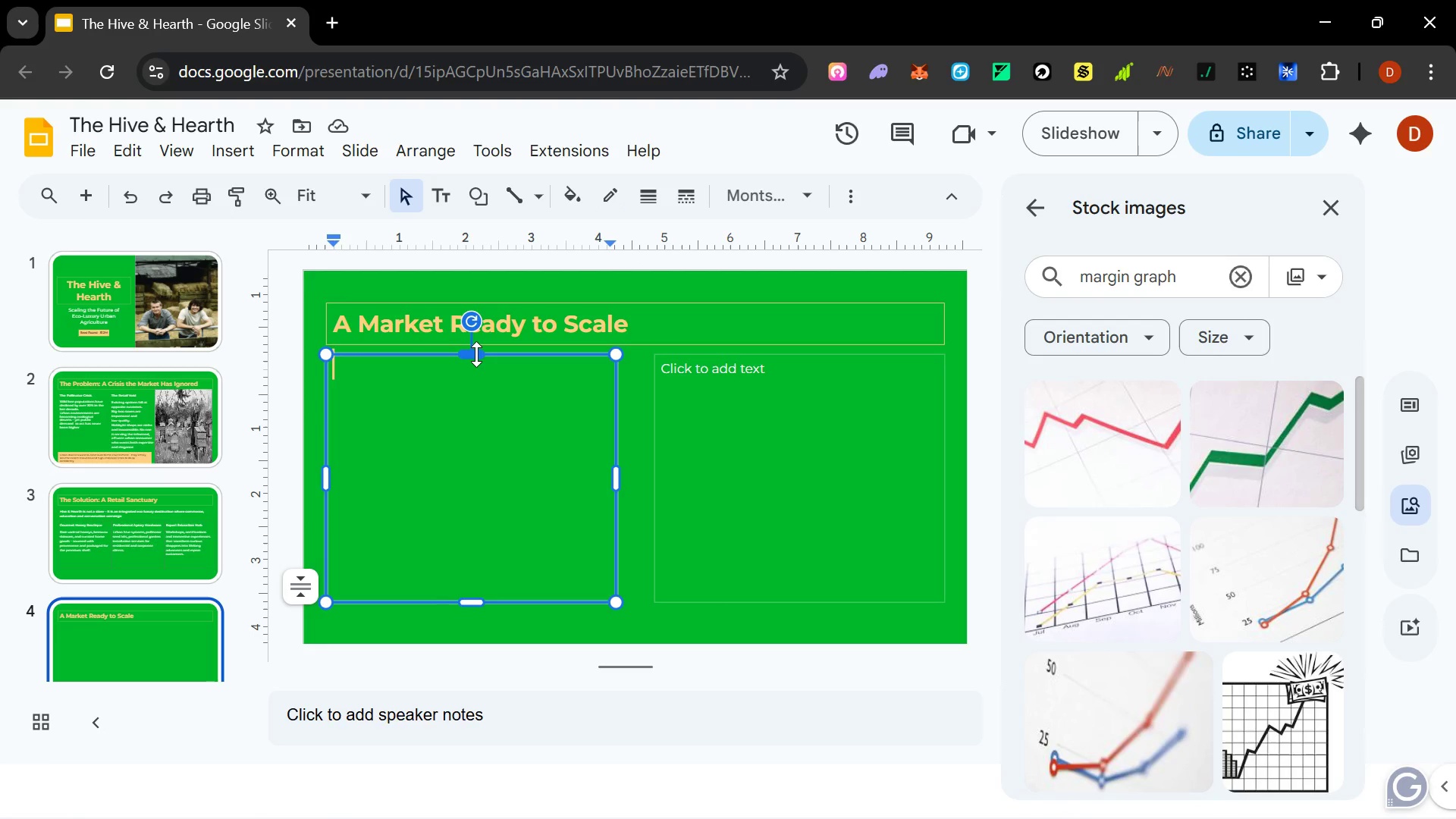 
left_click_drag(start_coordinate=[476, 354], to_coordinate=[472, 552])
 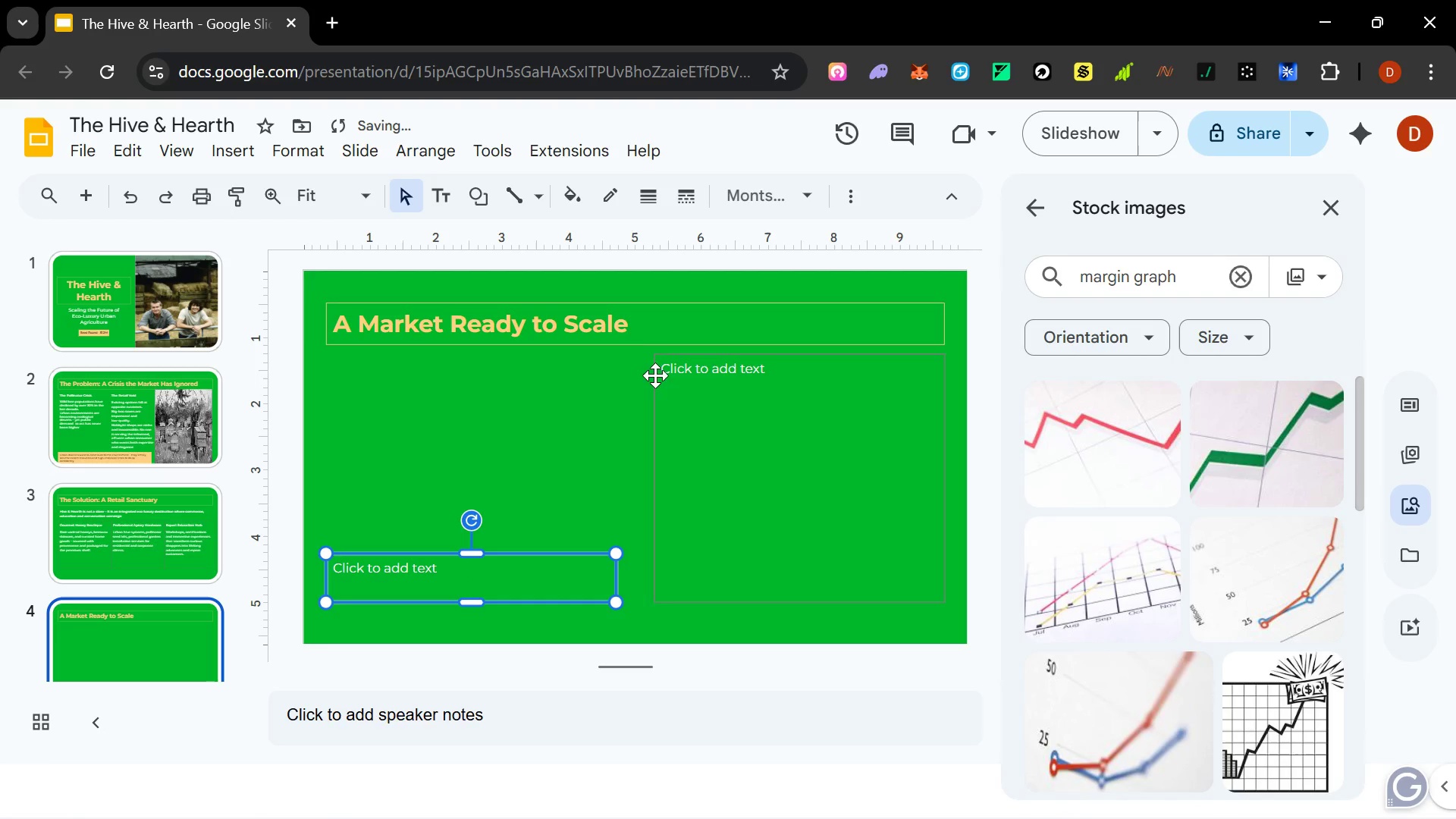 
left_click([655, 411])
 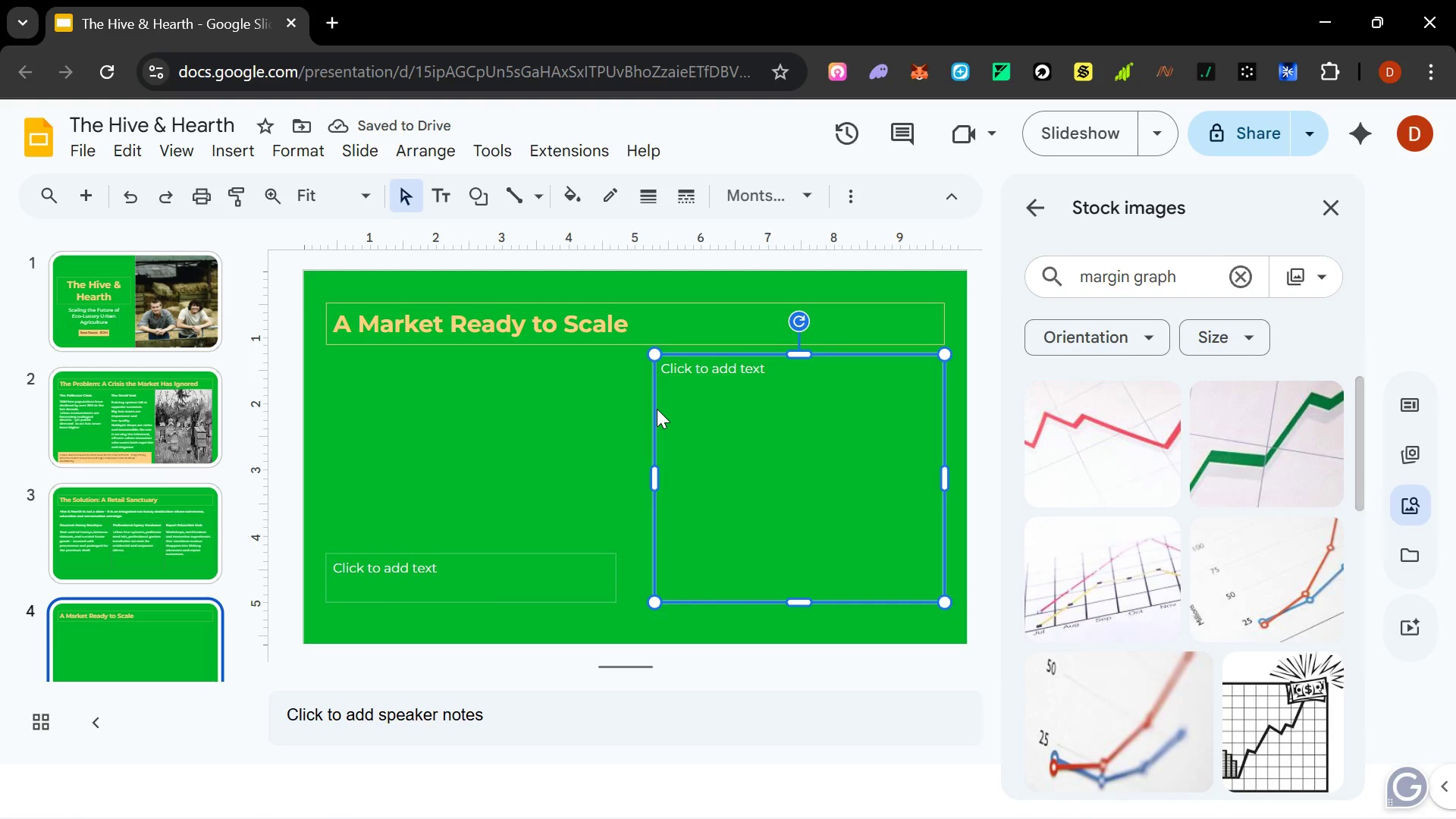 
key(Delete)
 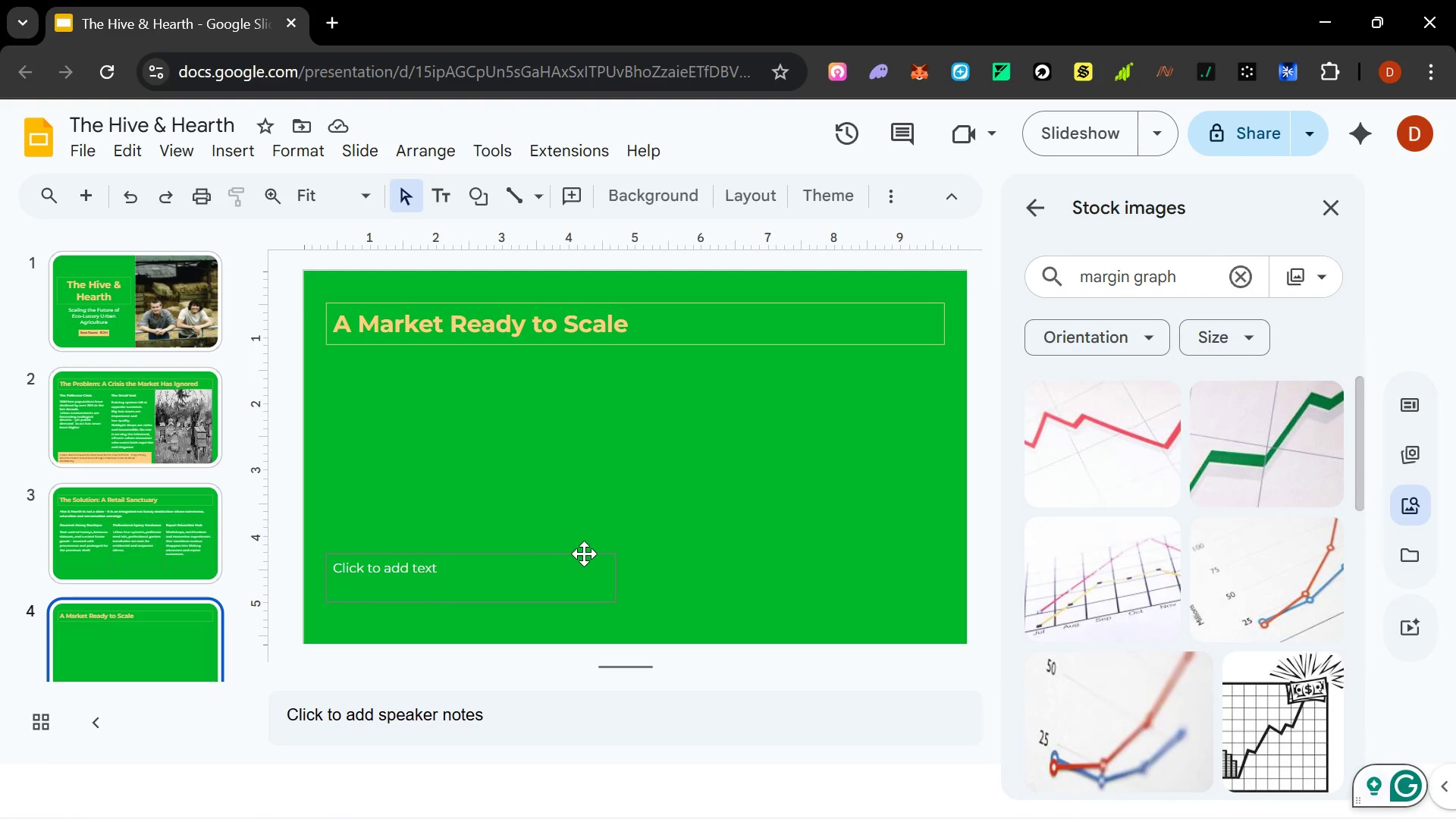 
wait(7.84)
 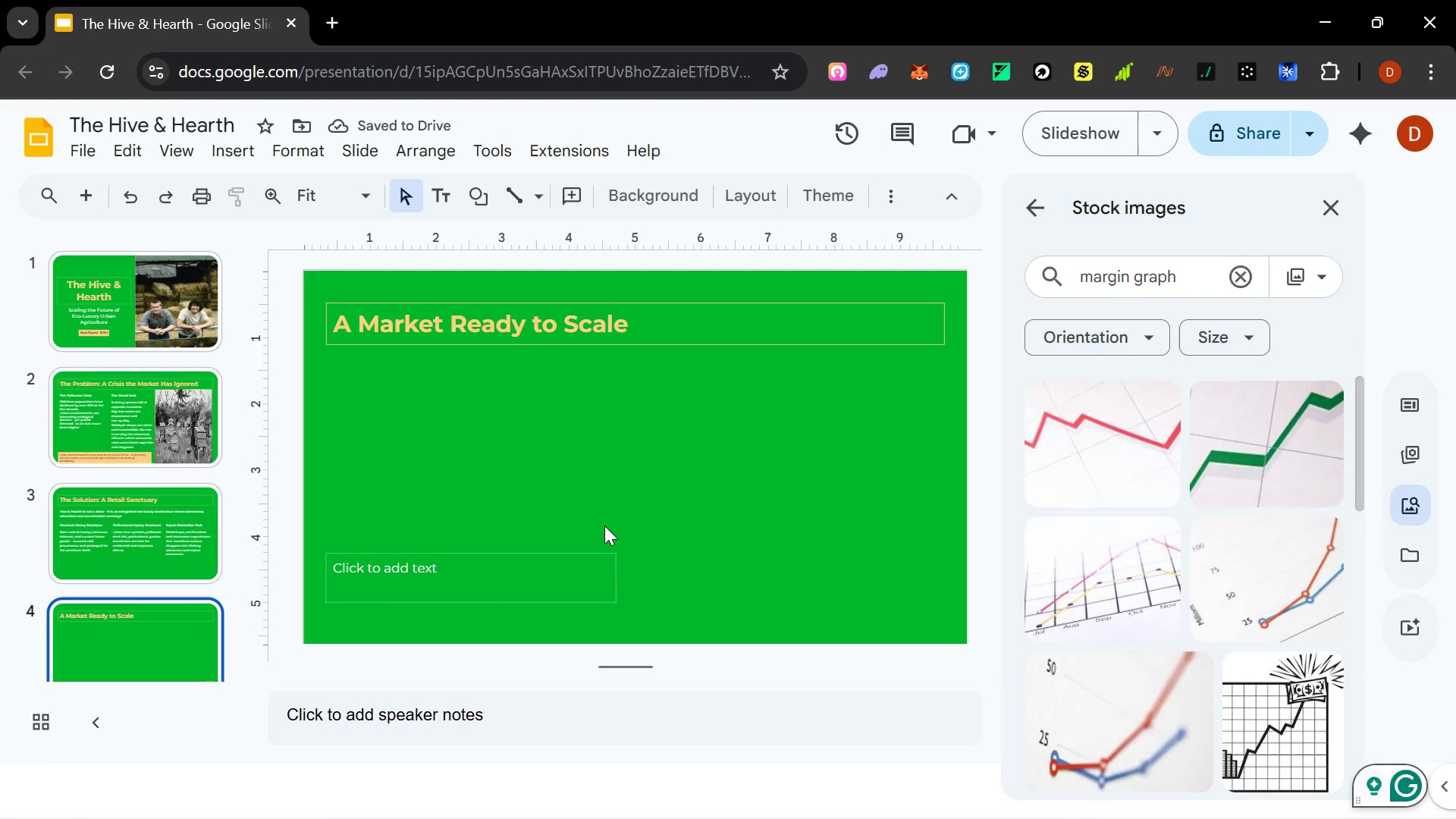 
key(Control+C)
 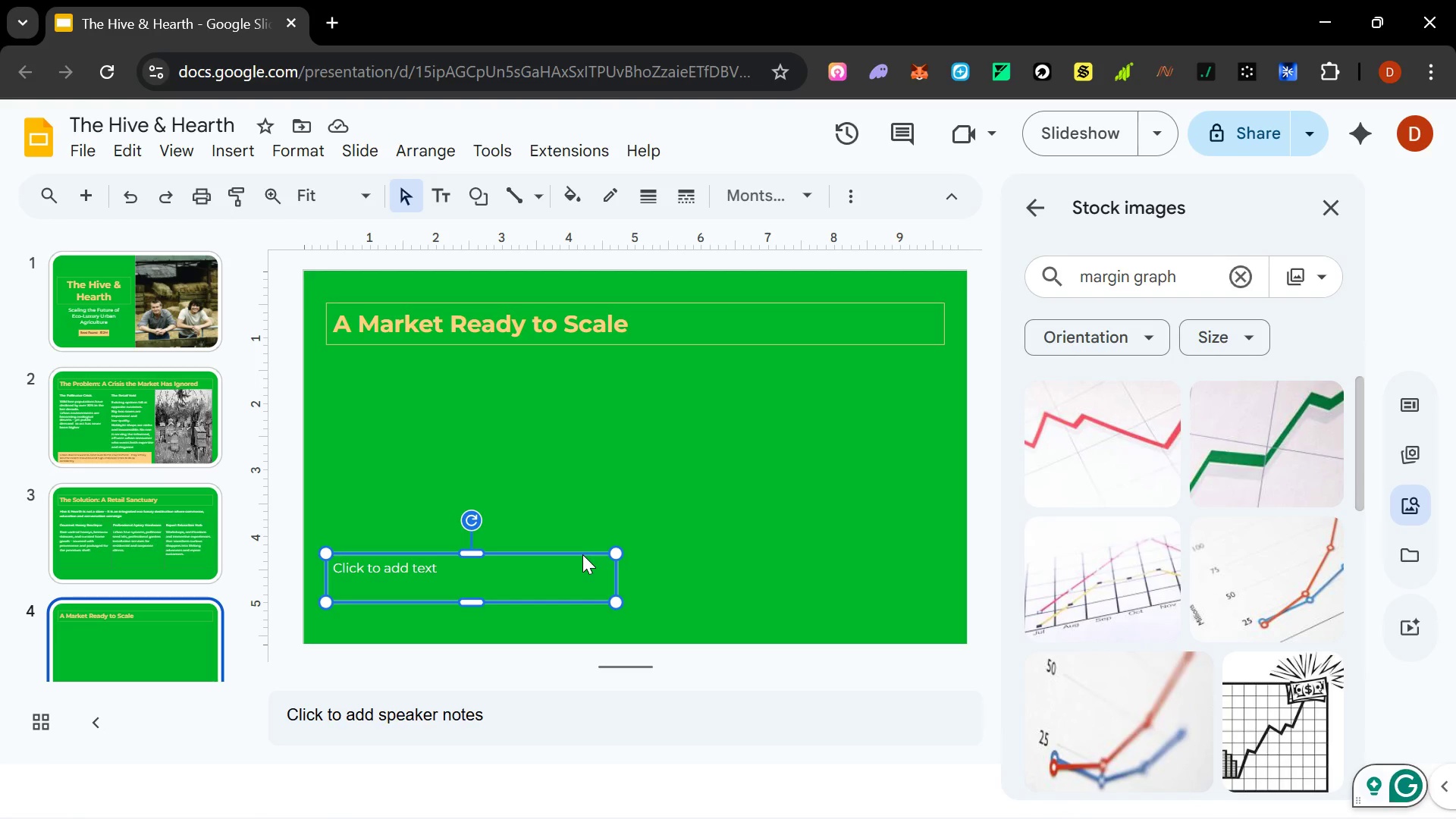 
key(Control+V)
 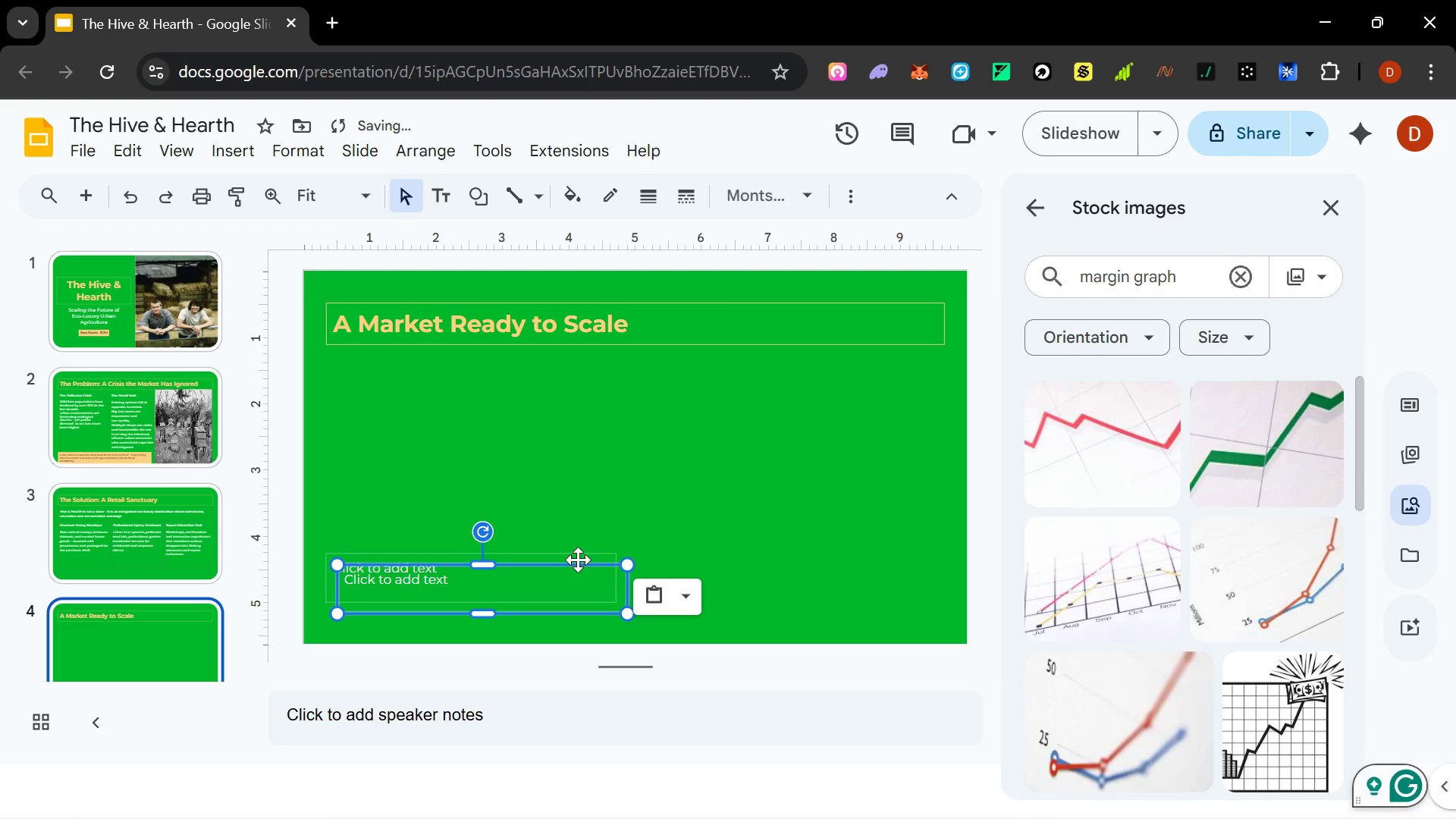 
left_click_drag(start_coordinate=[578, 560], to_coordinate=[897, 358])
 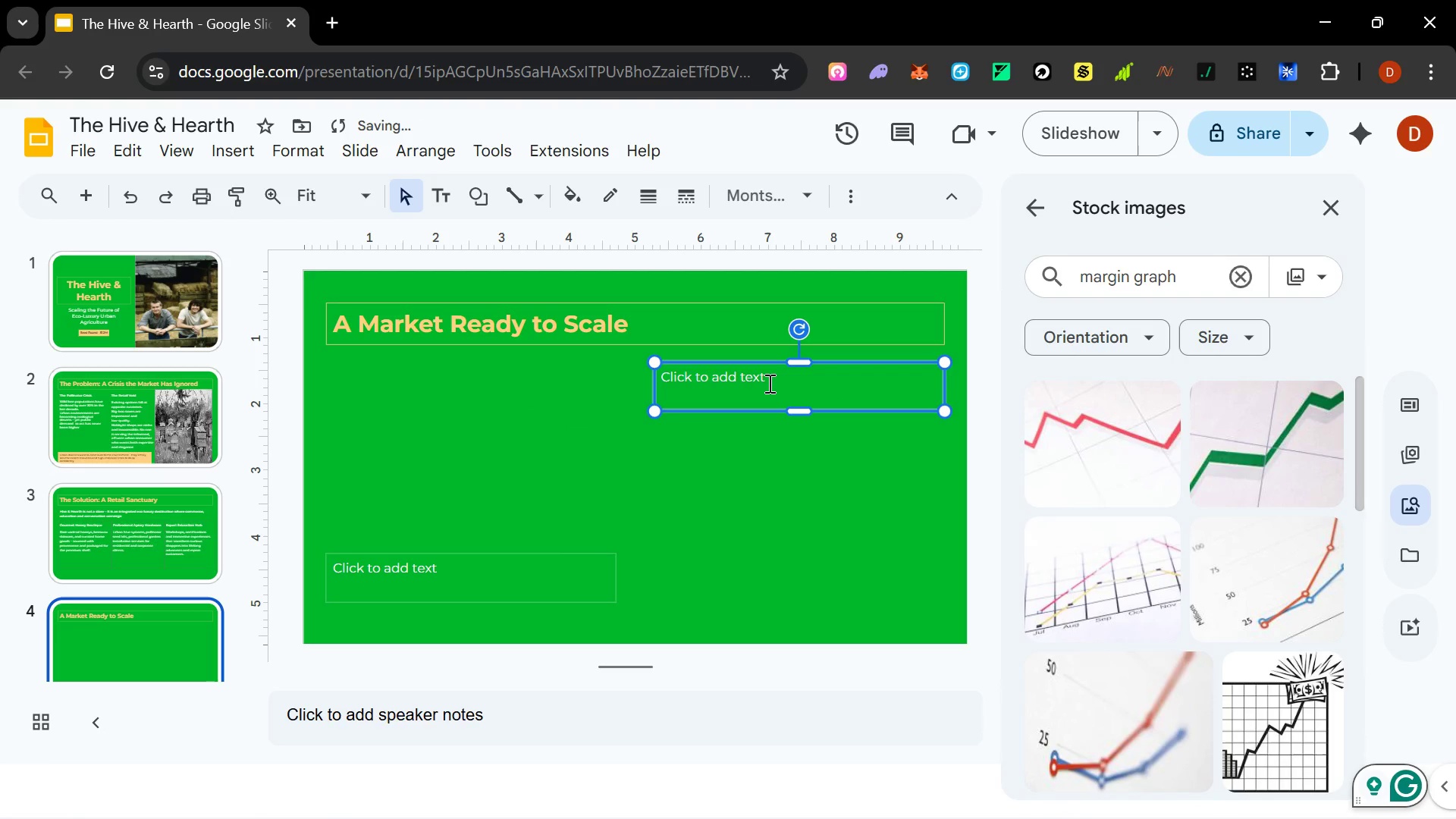 
left_click([768, 383])
 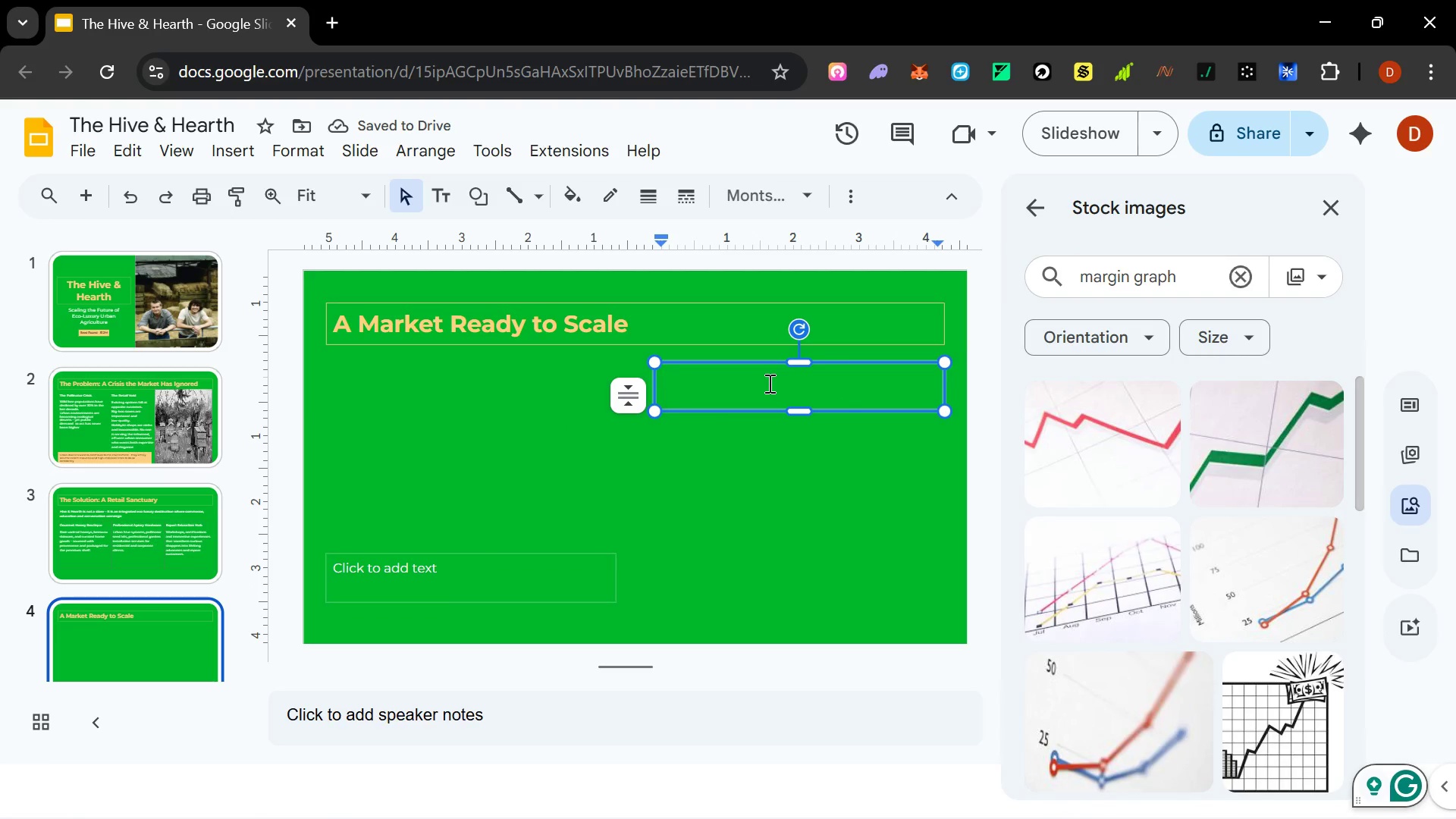 
type(The Convergence Opportunity)
 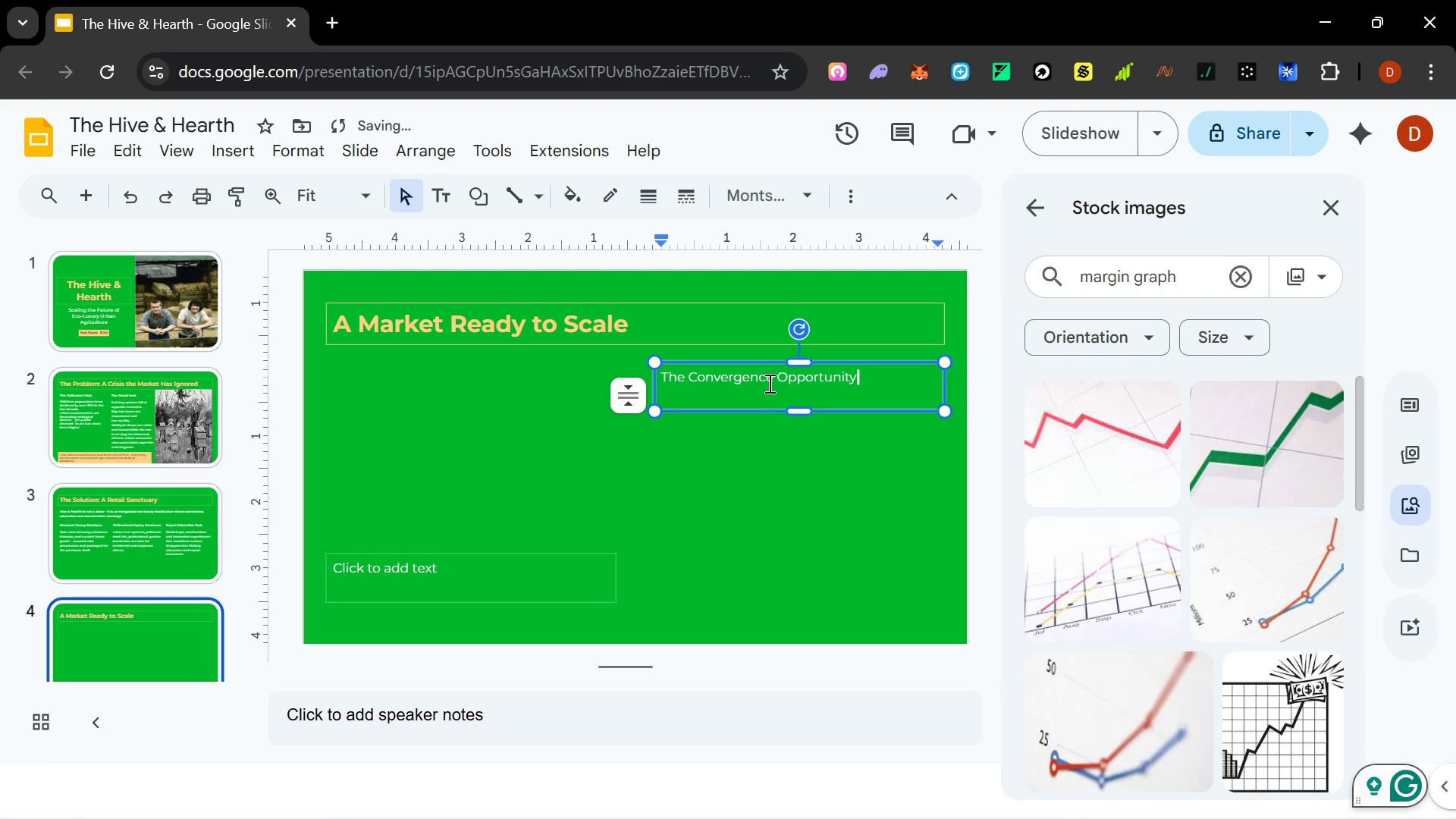 
key(Enter)
 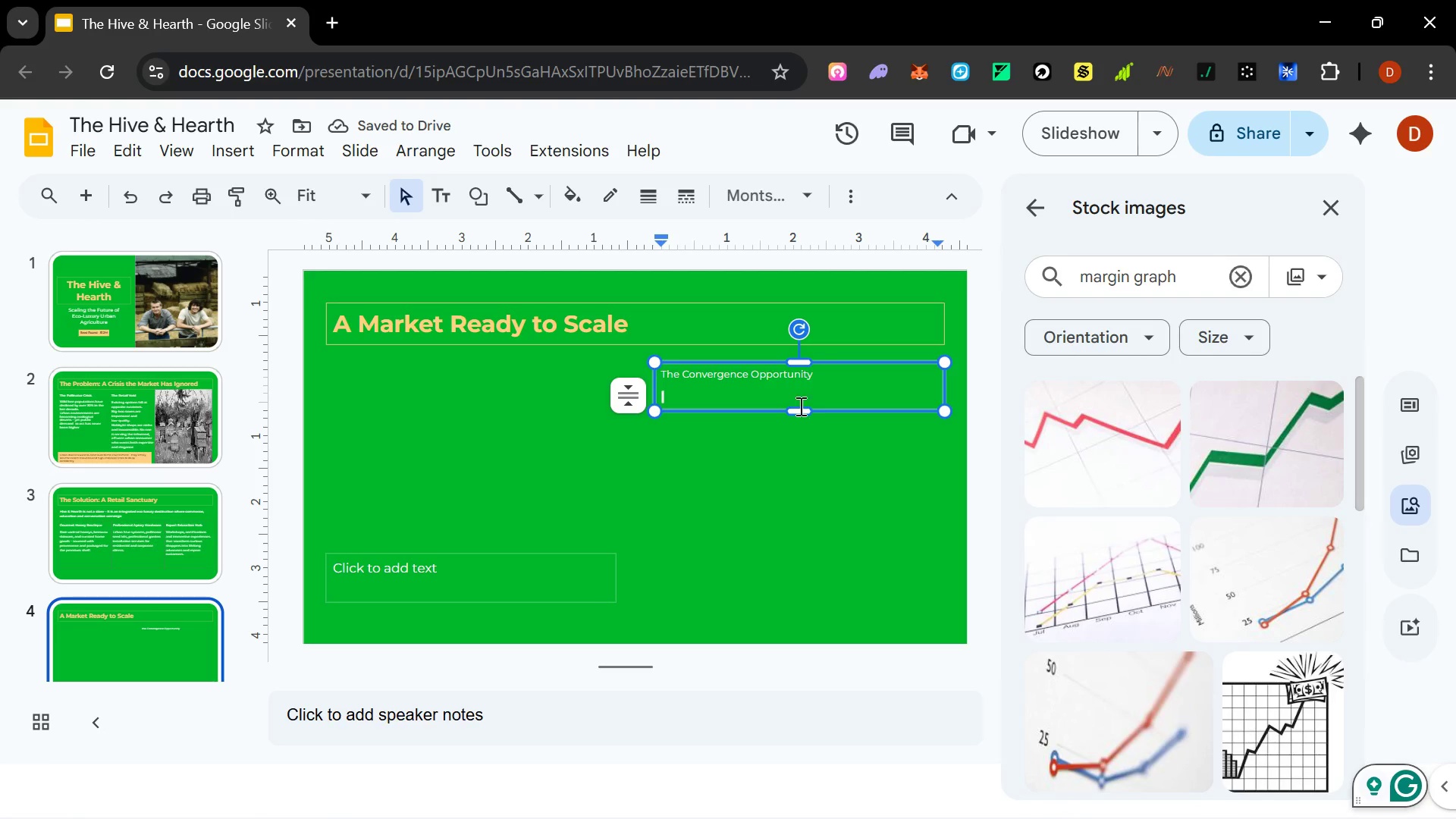 
left_click_drag(start_coordinate=[805, 410], to_coordinate=[805, 463])
 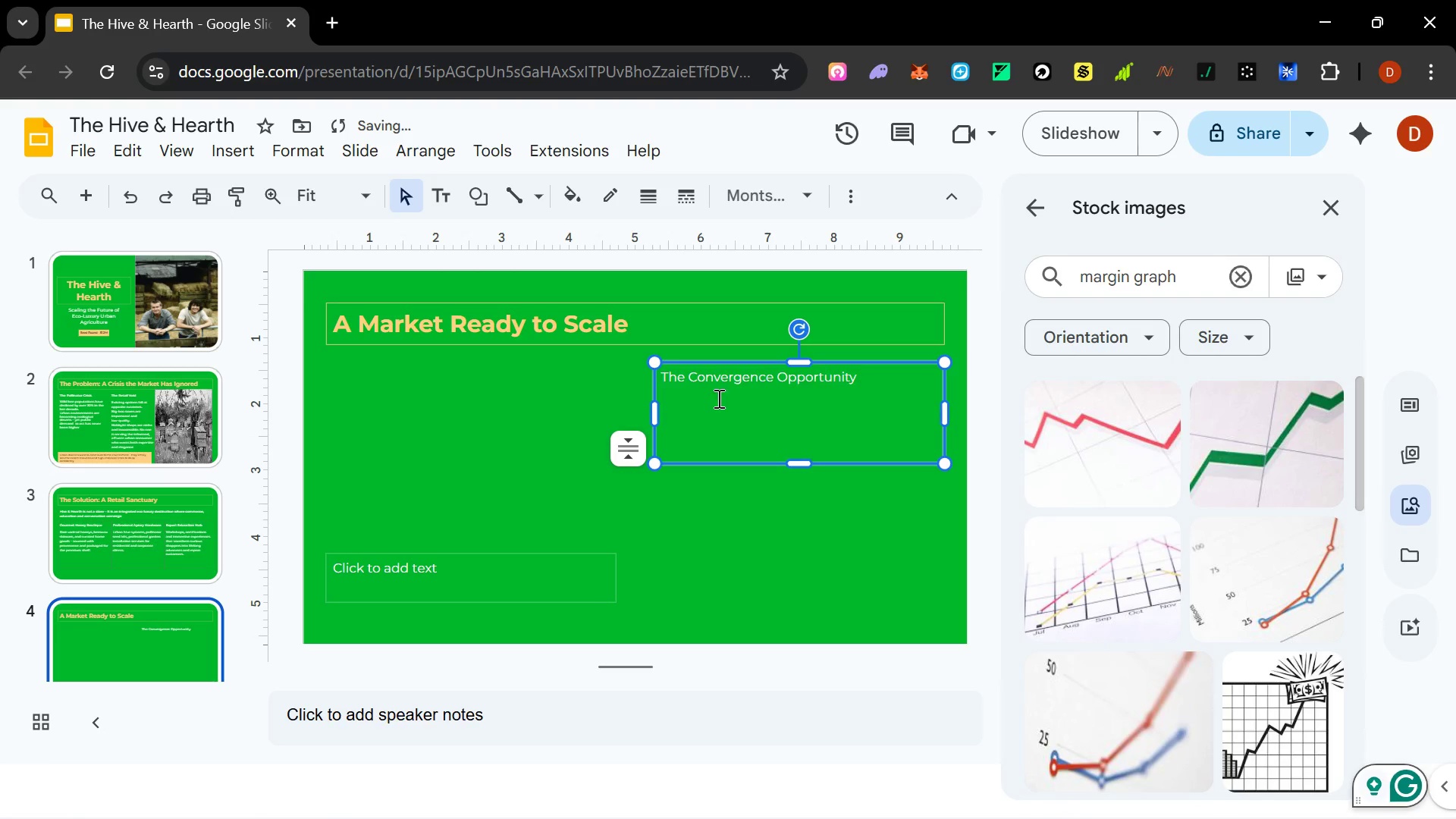 
left_click([703, 389])
 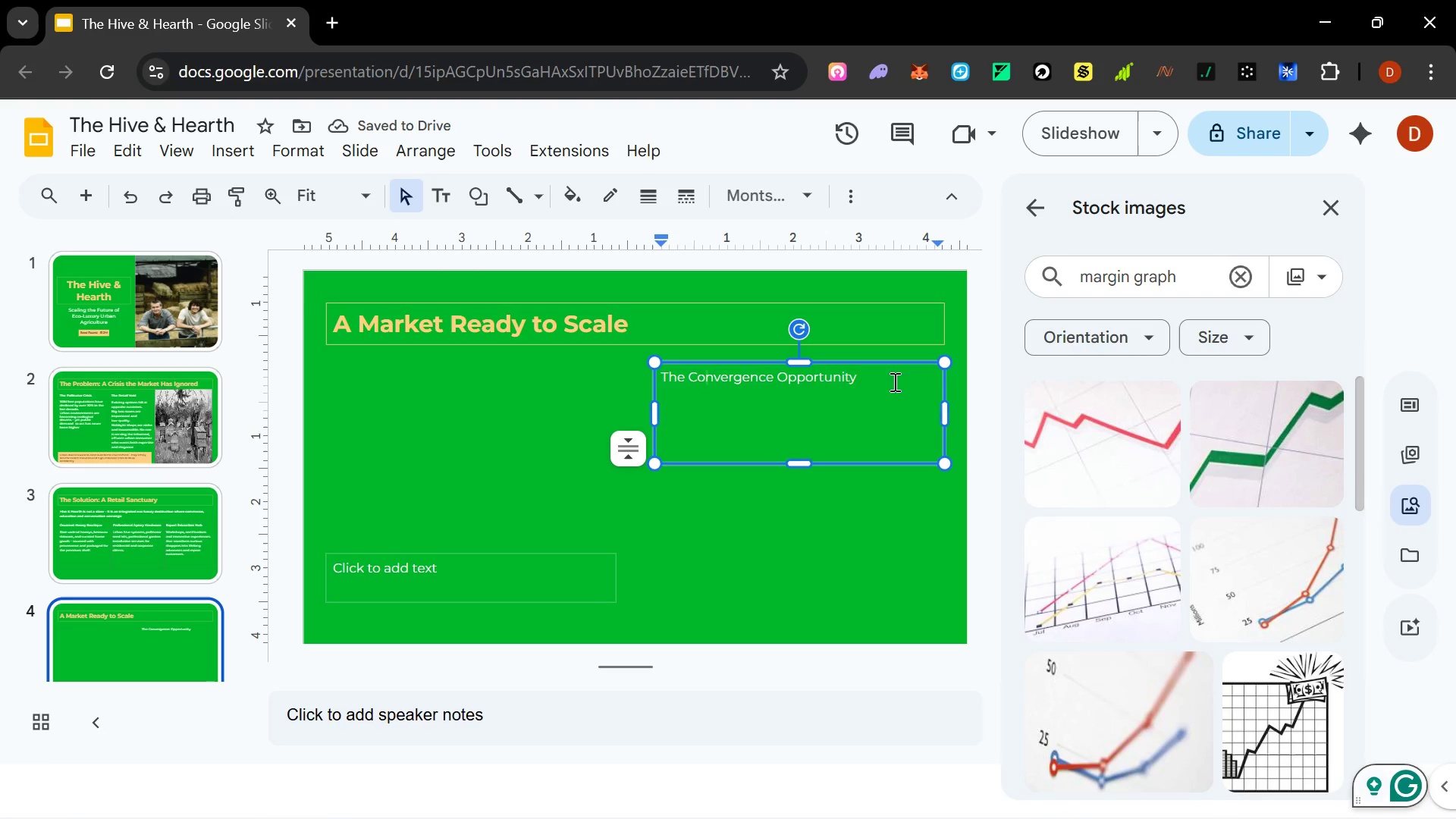 
left_click([879, 381])
 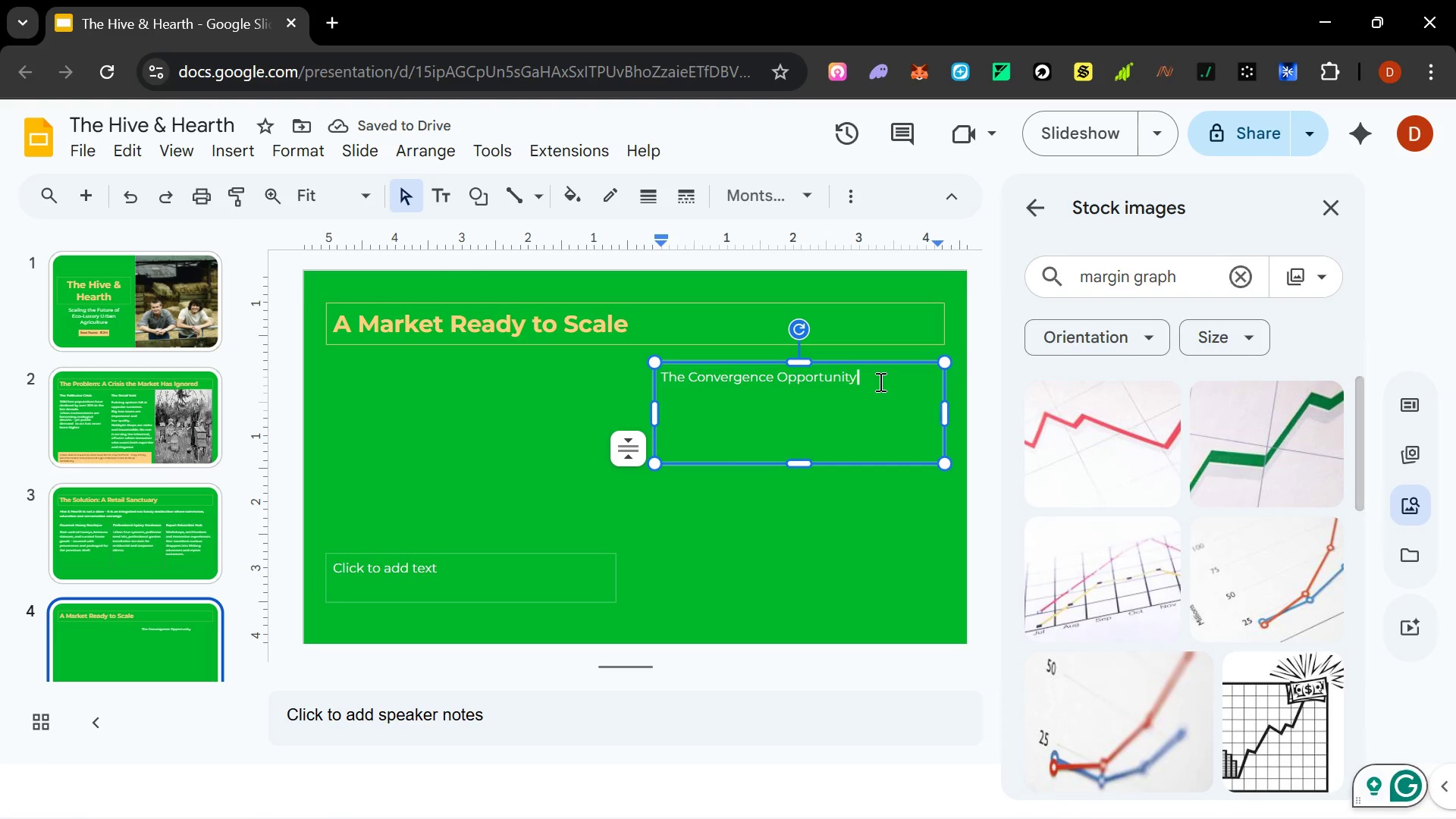 
key(Enter)
 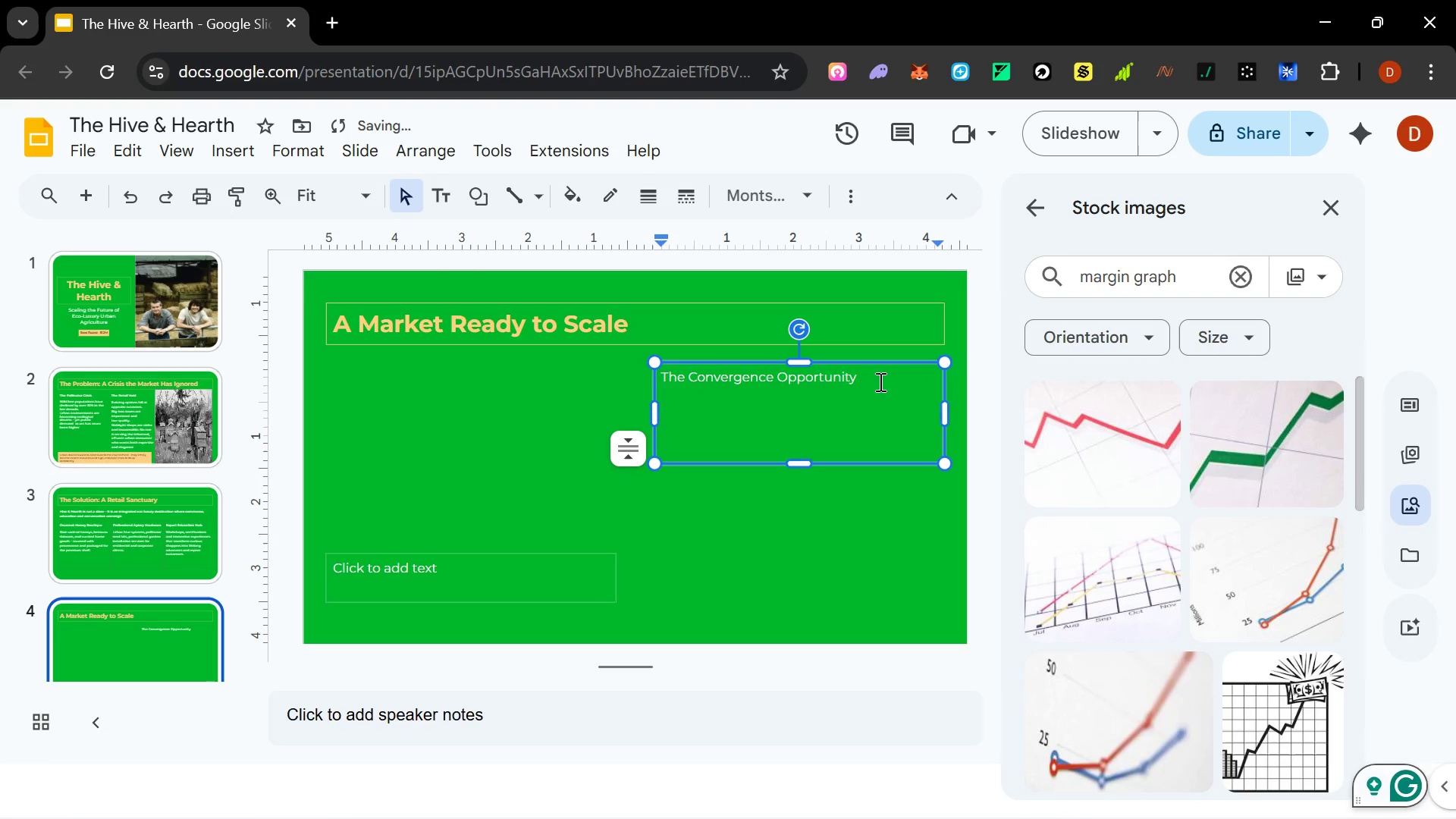 
type(Hive & Hearth operates at the intersection of three high-growth verticals. Bubble Sic)
key(Backspace)
type(ze represents the total market sa)
key(Backspace)
type(cale )
key(Backspace)
type( -- we are entering at the perfect inter)
key(Backspace)
key(Backspace)
 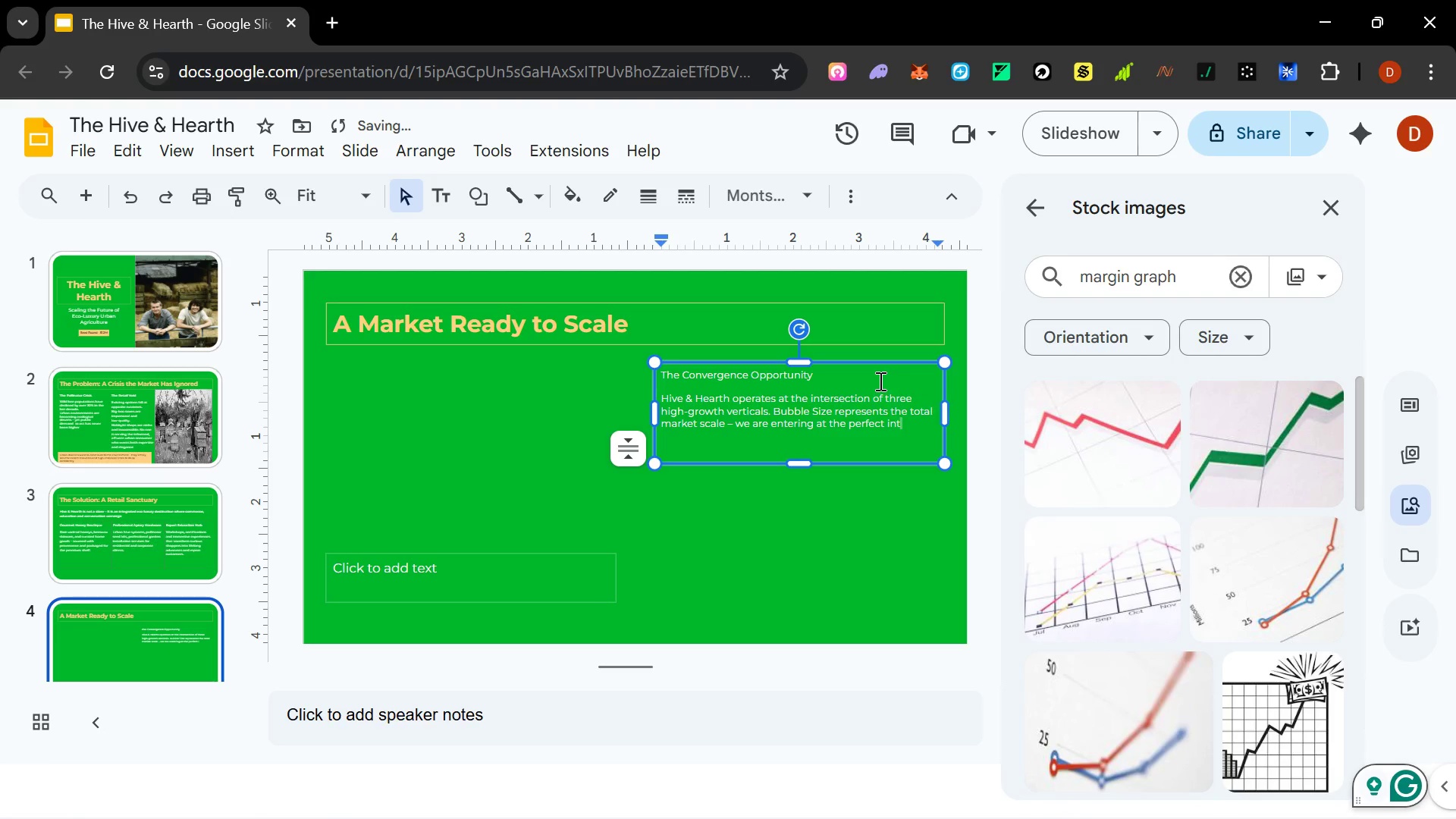 
key(Backspace)
type(flection point)
 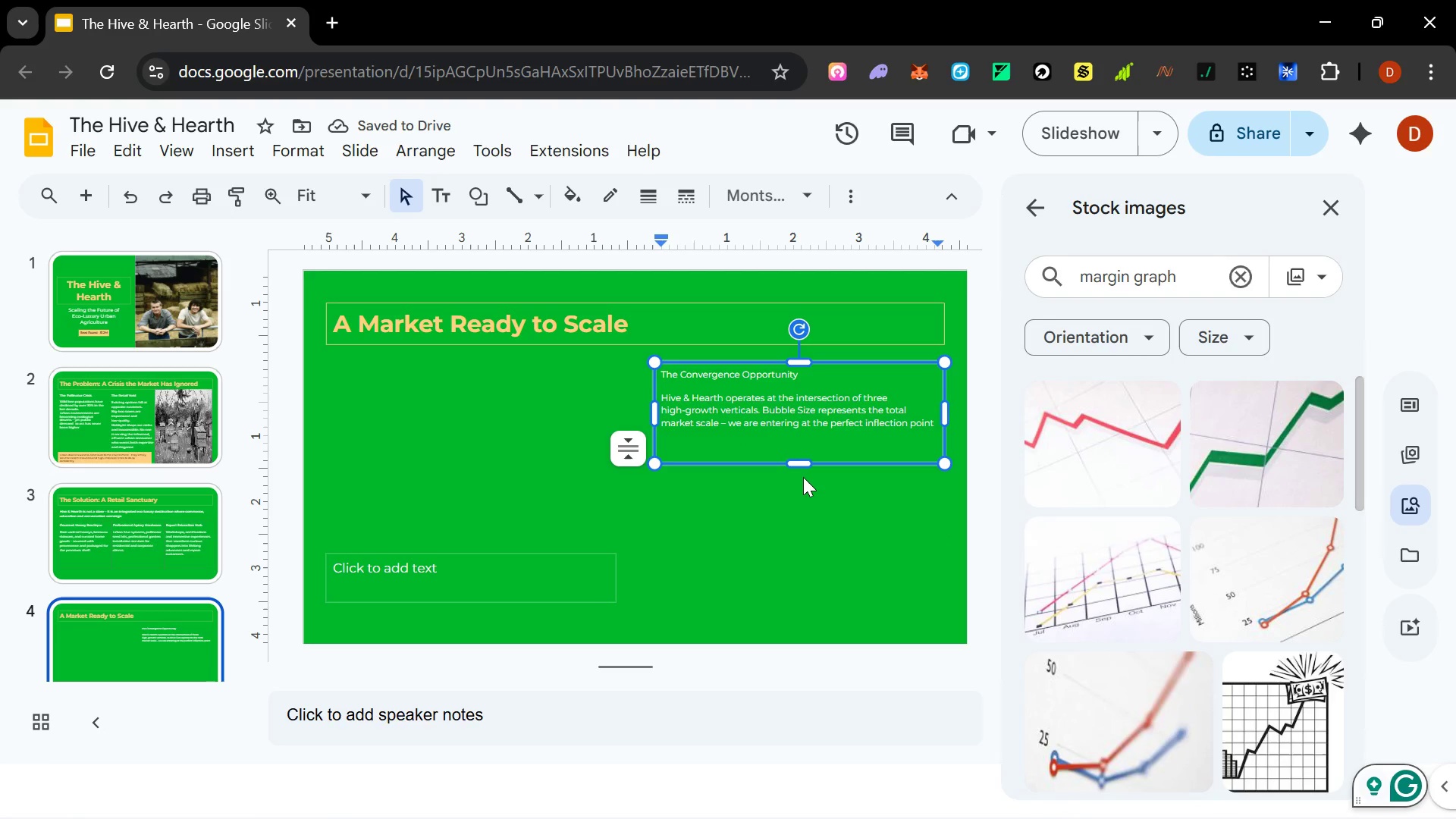 
left_click_drag(start_coordinate=[801, 466], to_coordinate=[800, 493])
 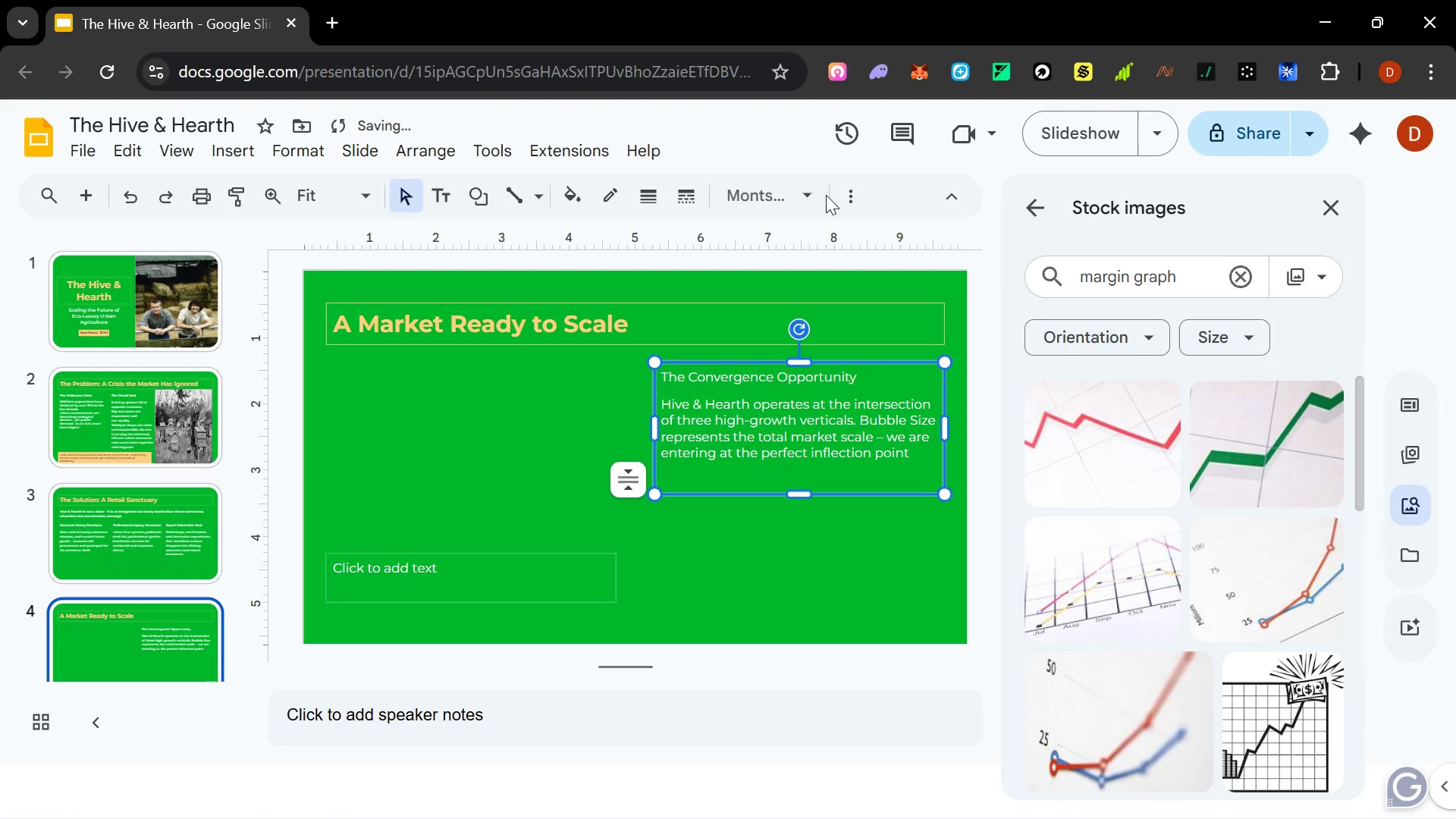 
left_click([843, 199])
 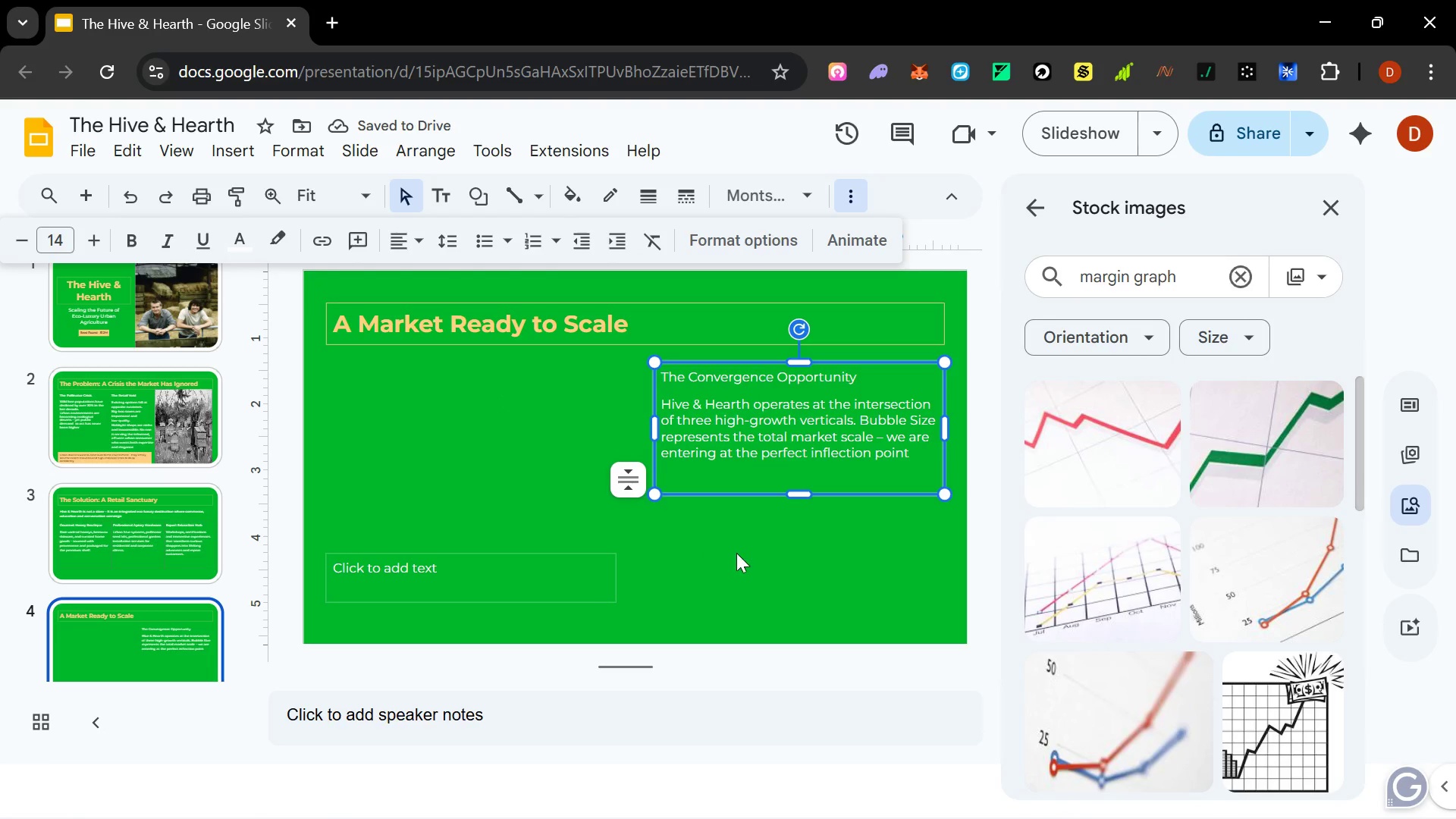 
left_click([737, 553])
 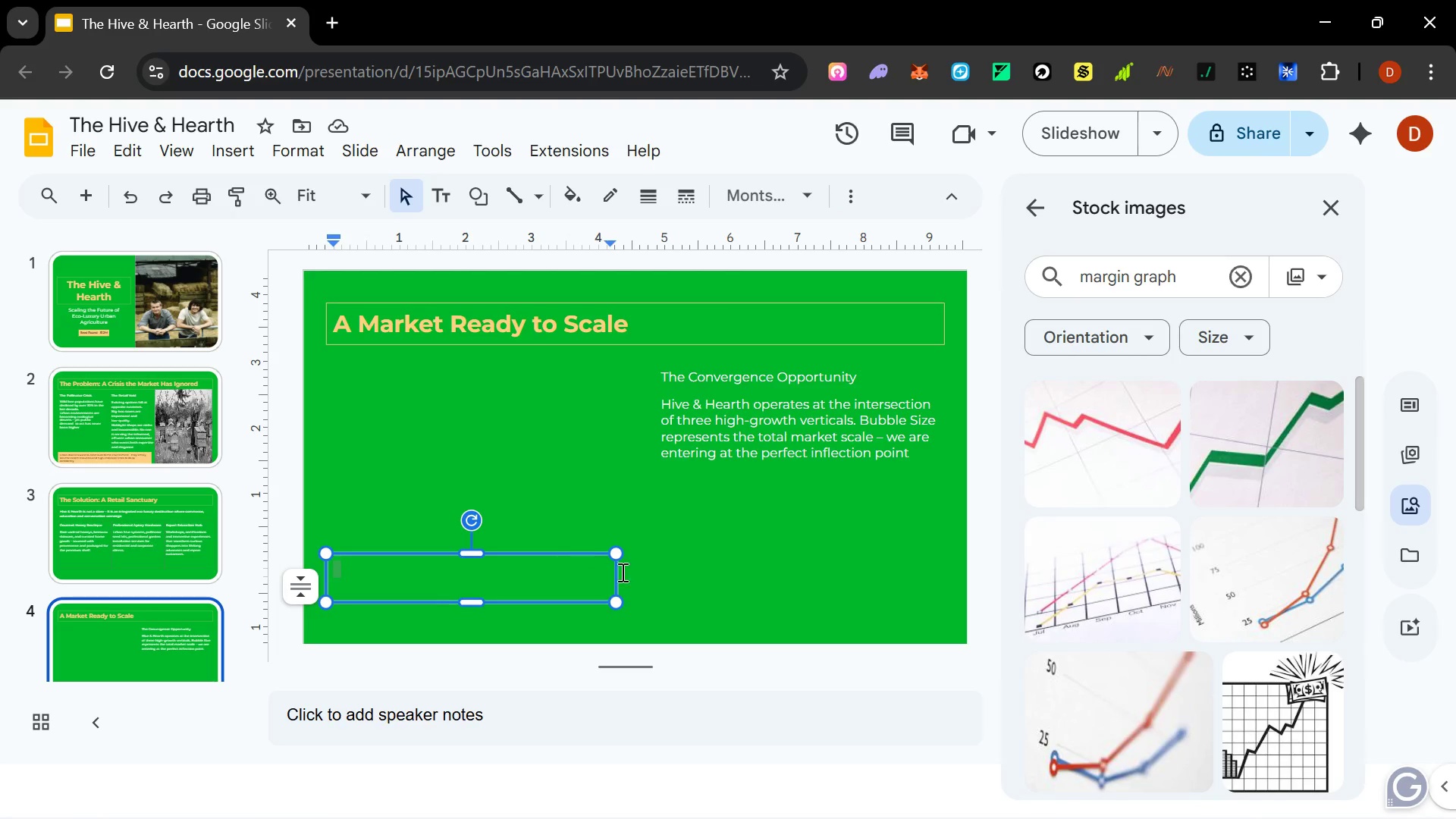 
left_click_drag(start_coordinate=[615, 574], to_coordinate=[495, 573])
 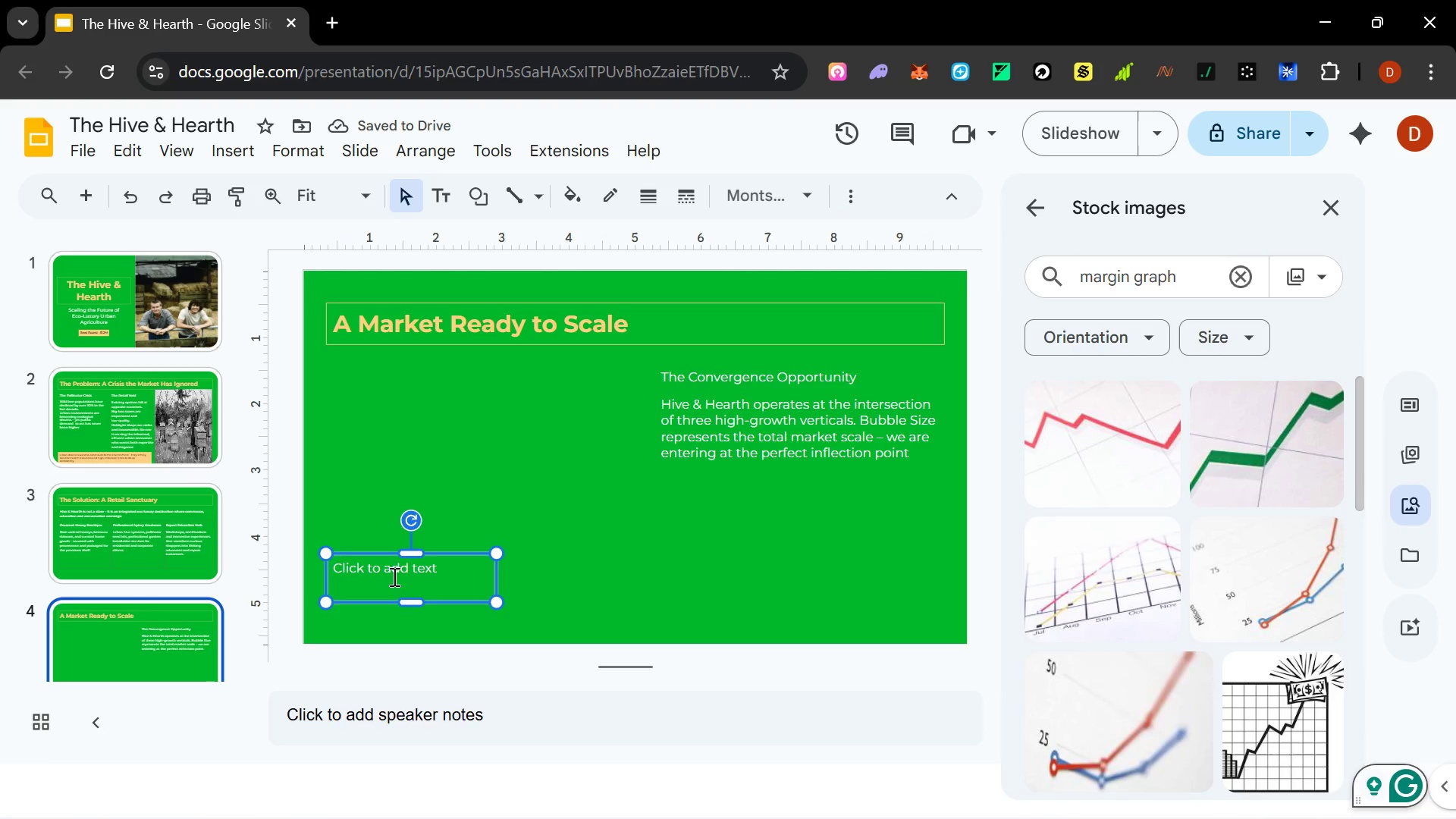 
wait(9.51)
 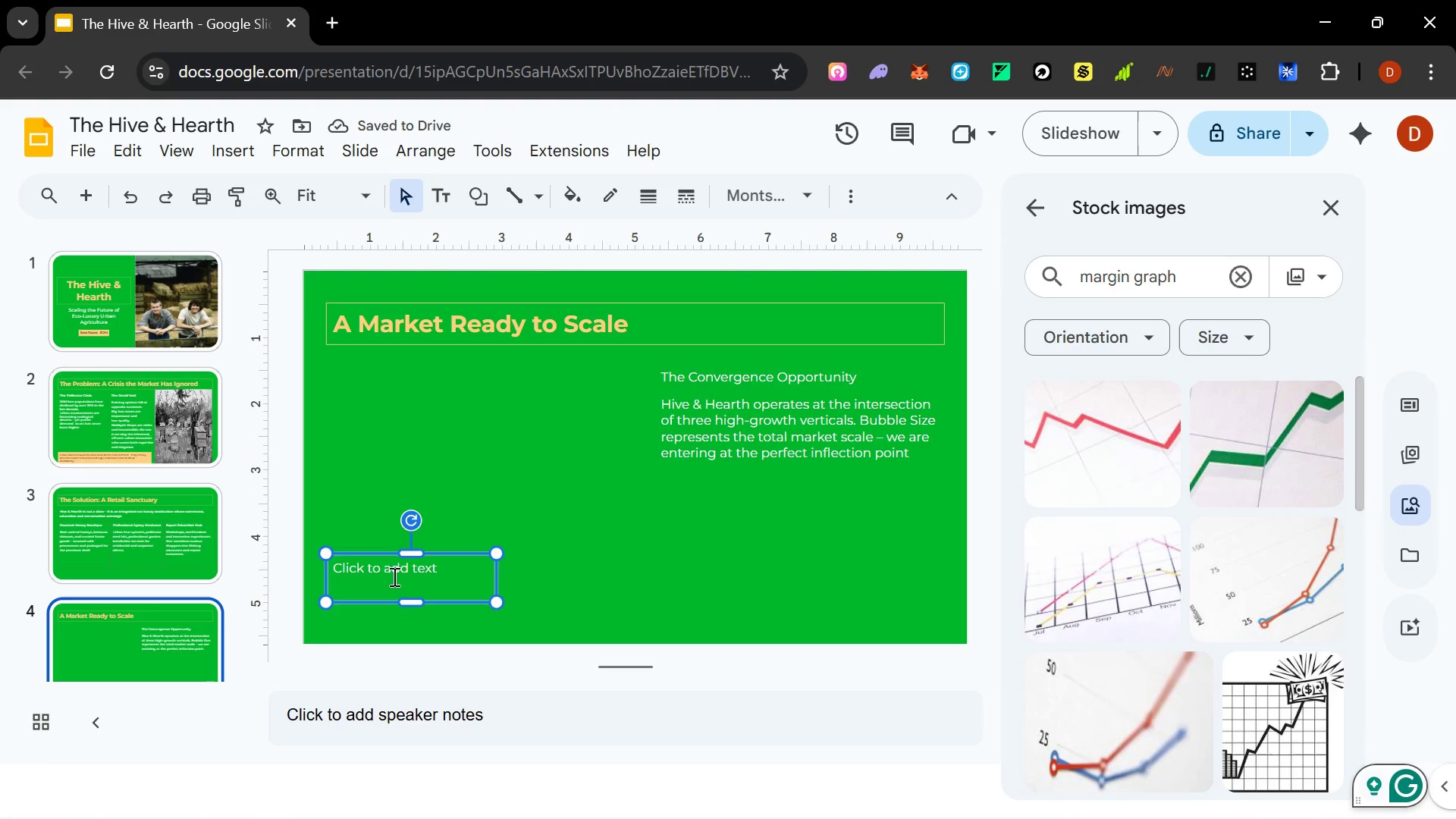 
left_click([617, 198])
 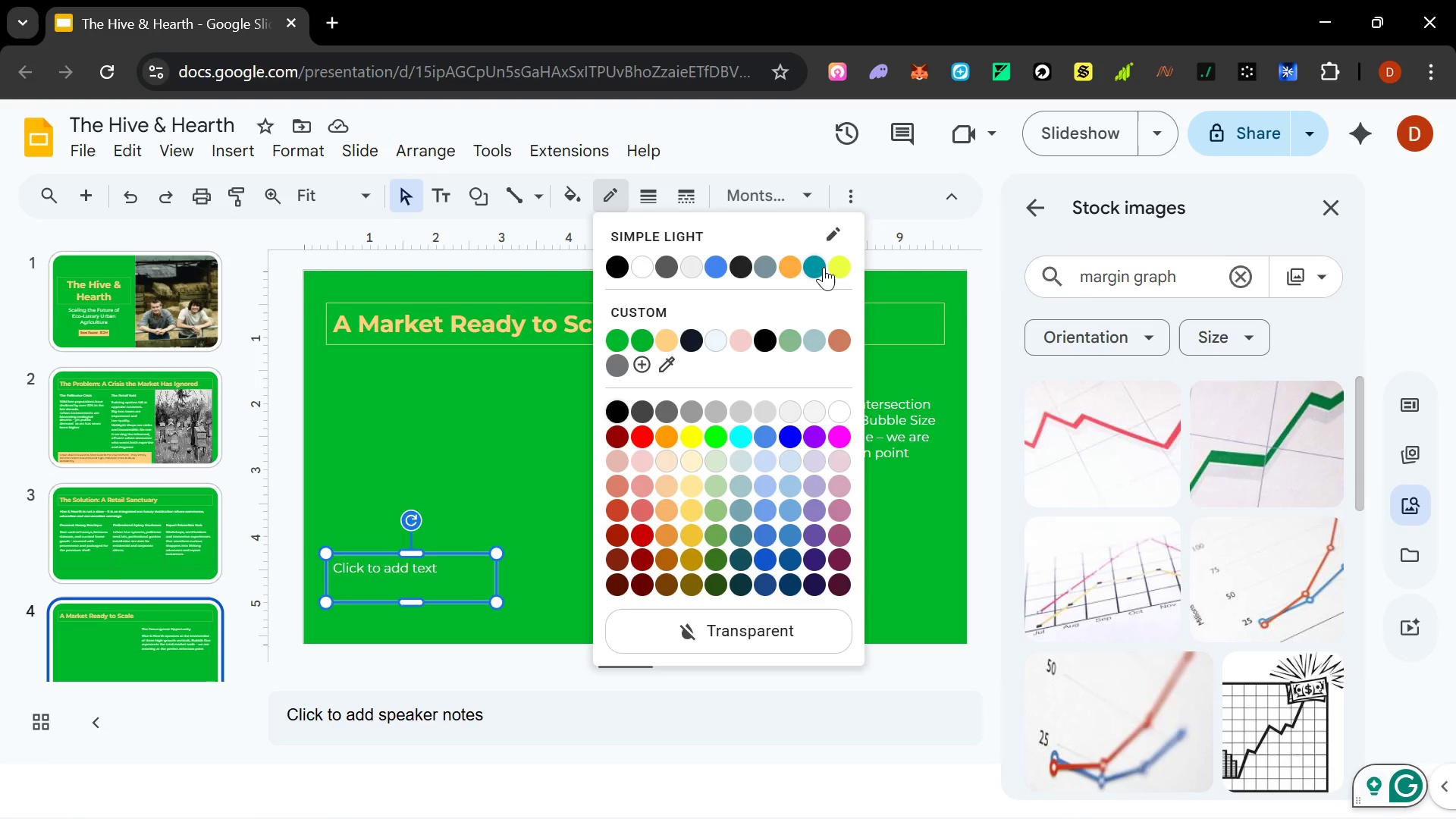 
wait(13.8)
 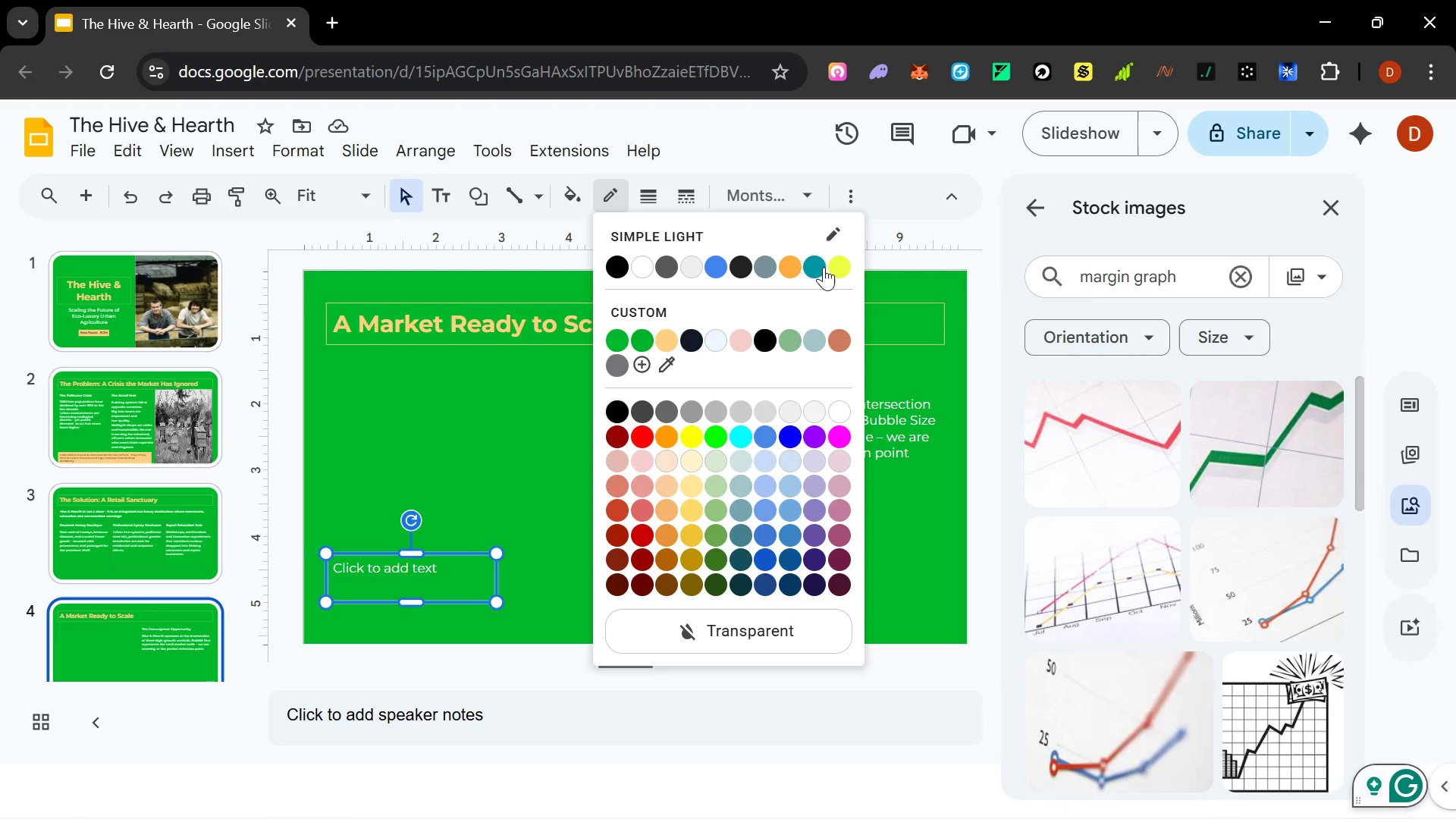 
left_click([836, 265])
 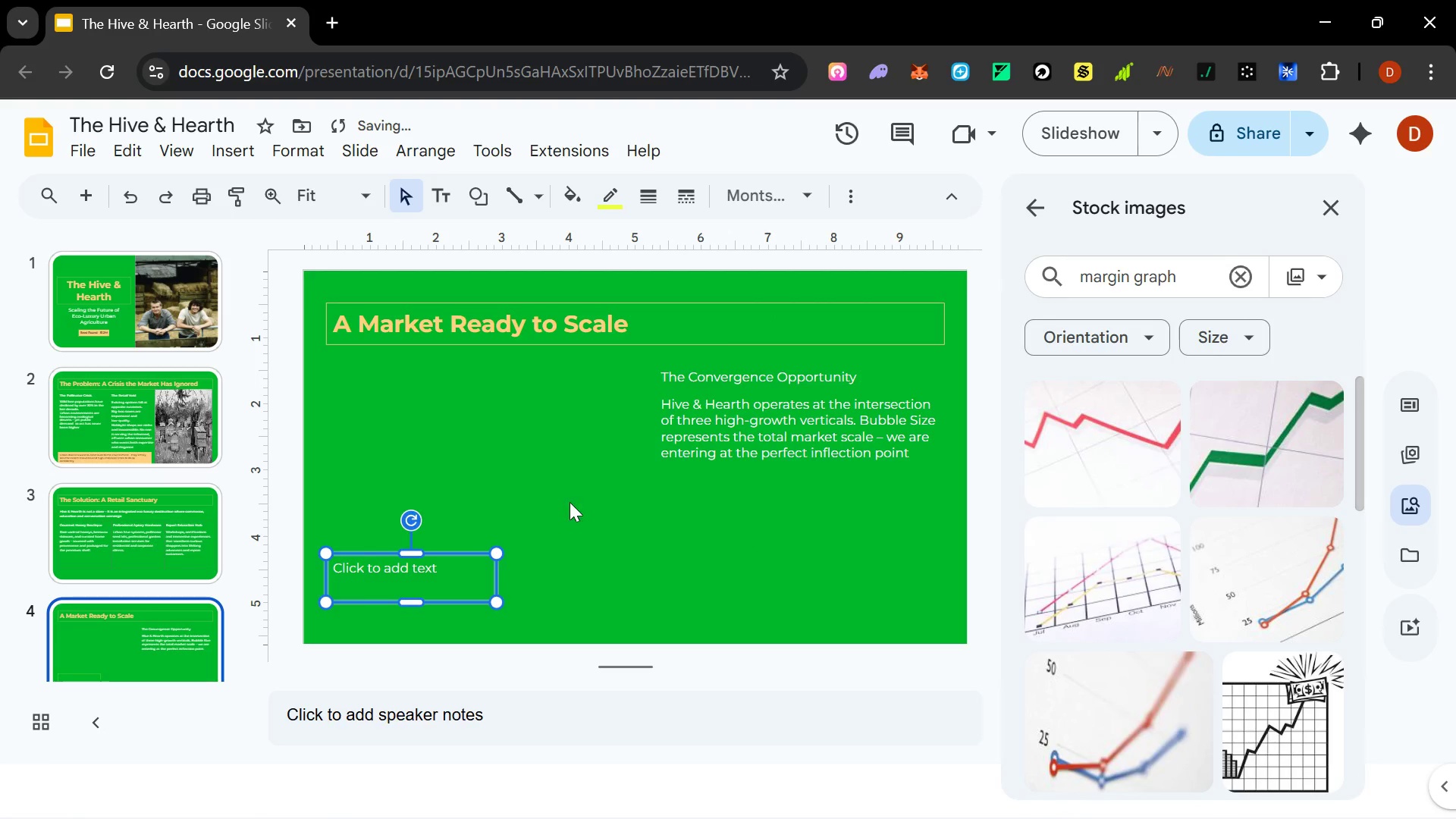 
left_click([570, 502])
 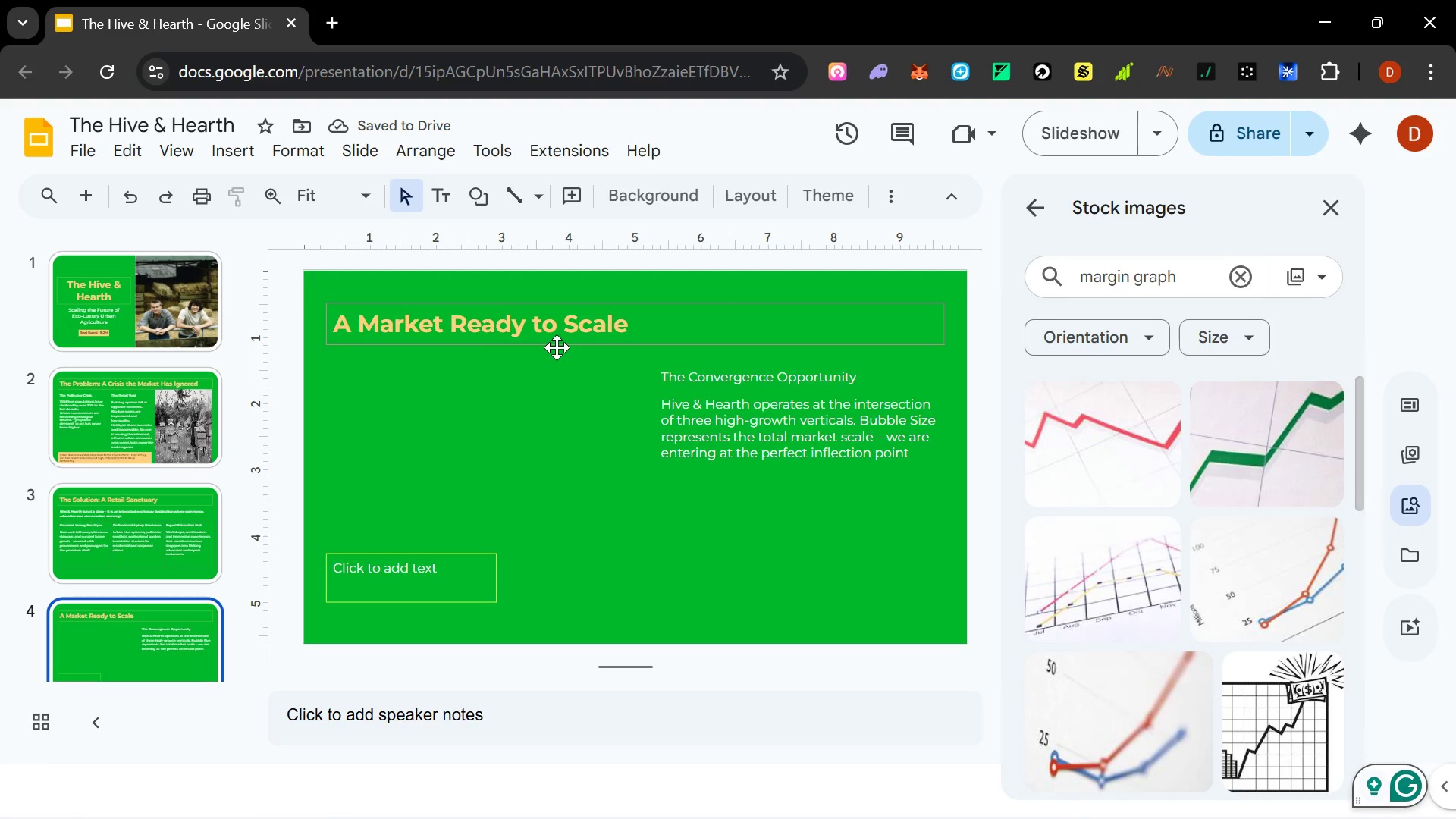 
left_click([557, 347])
 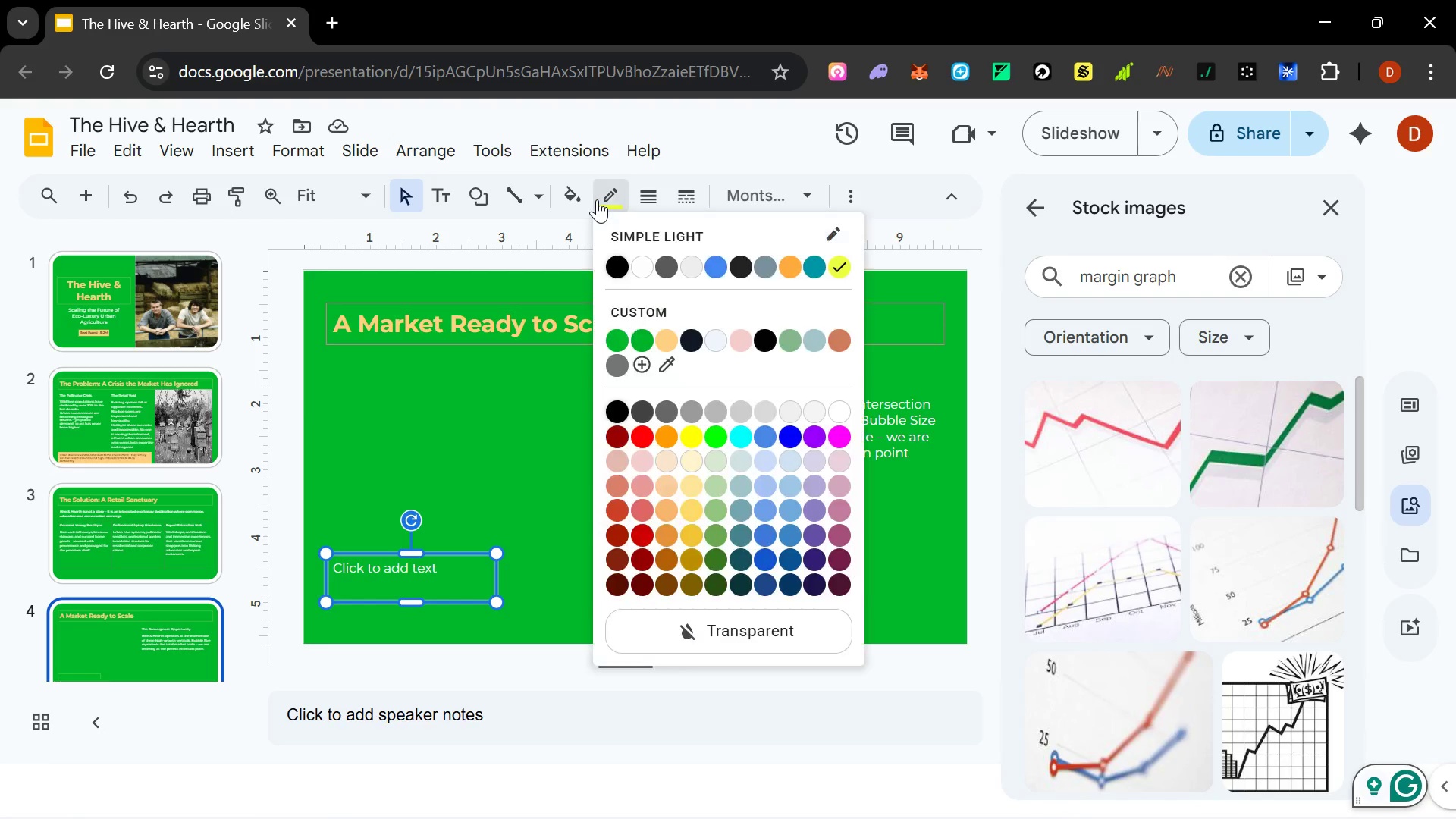 
left_click([677, 362])
 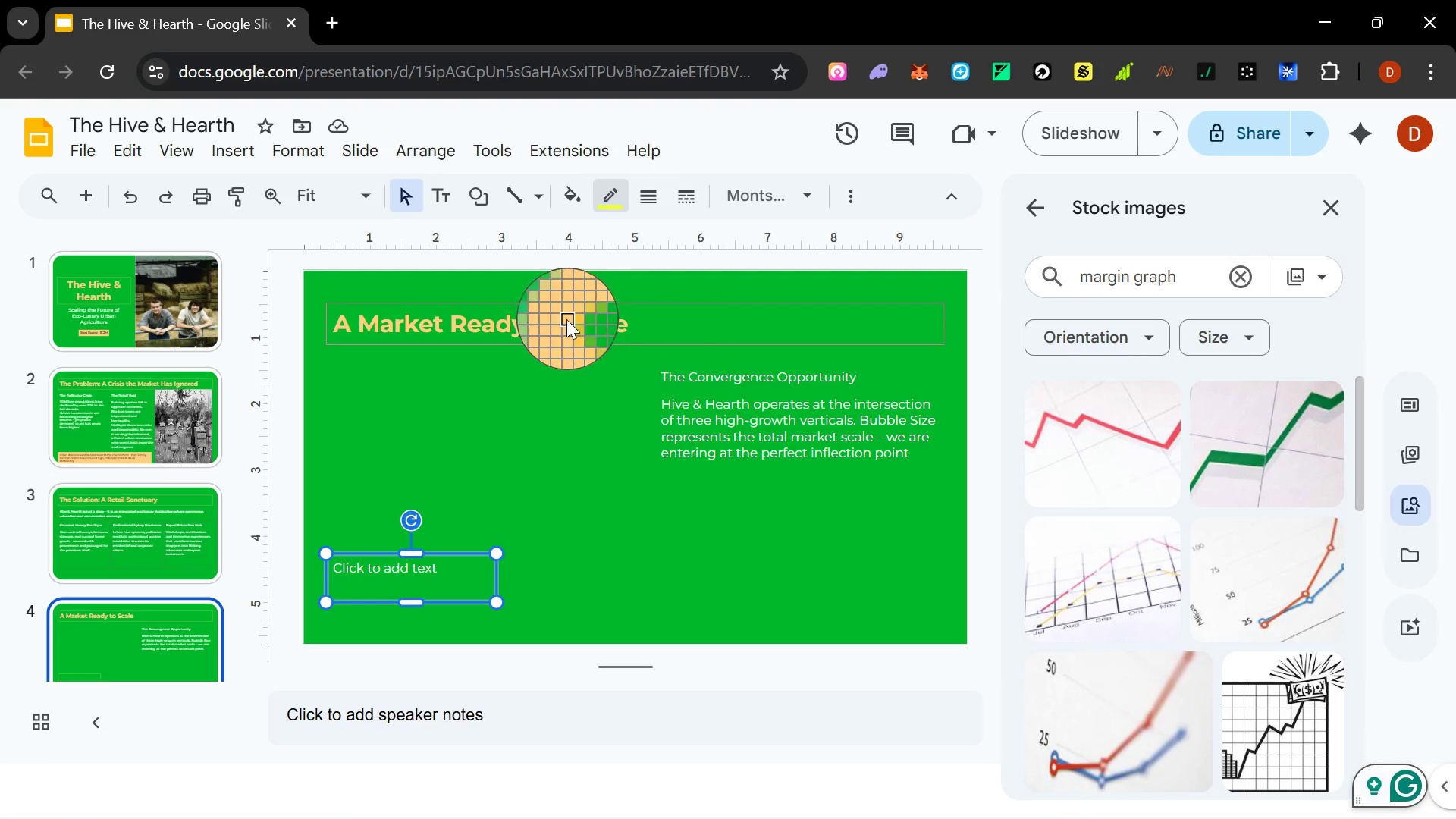 
left_click([566, 319])
 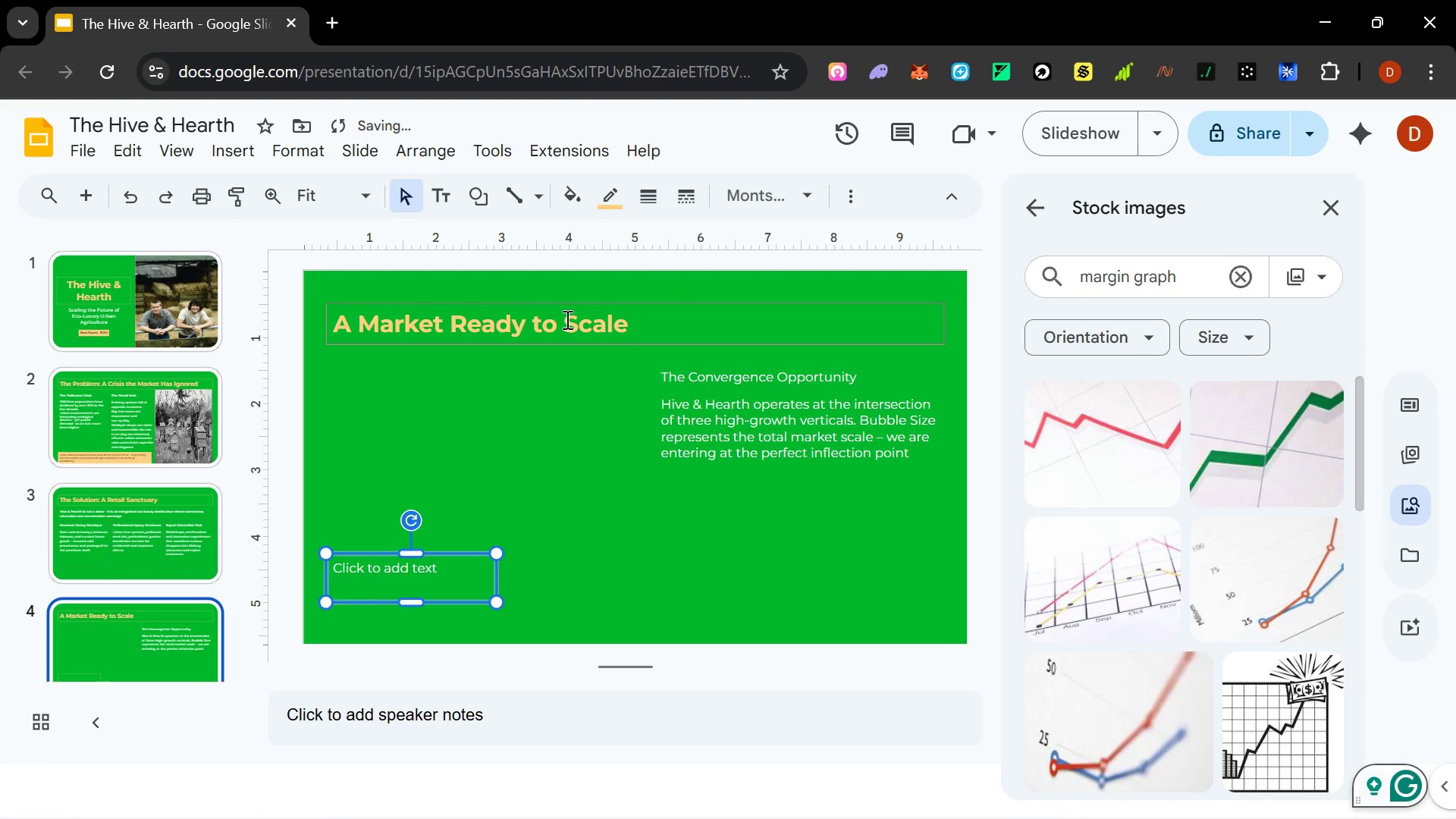 
key(Escape)
 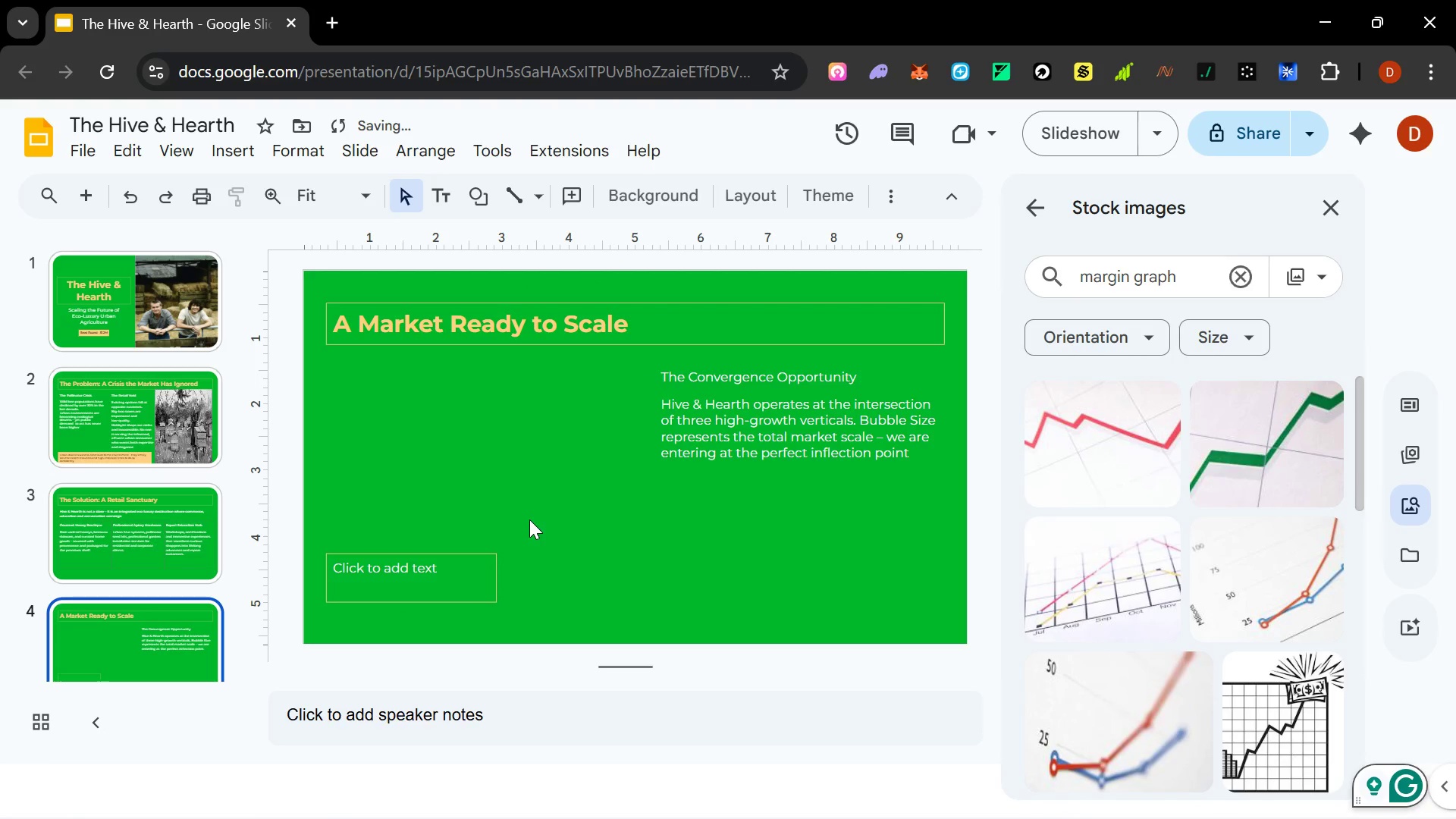 
left_click([491, 550])
 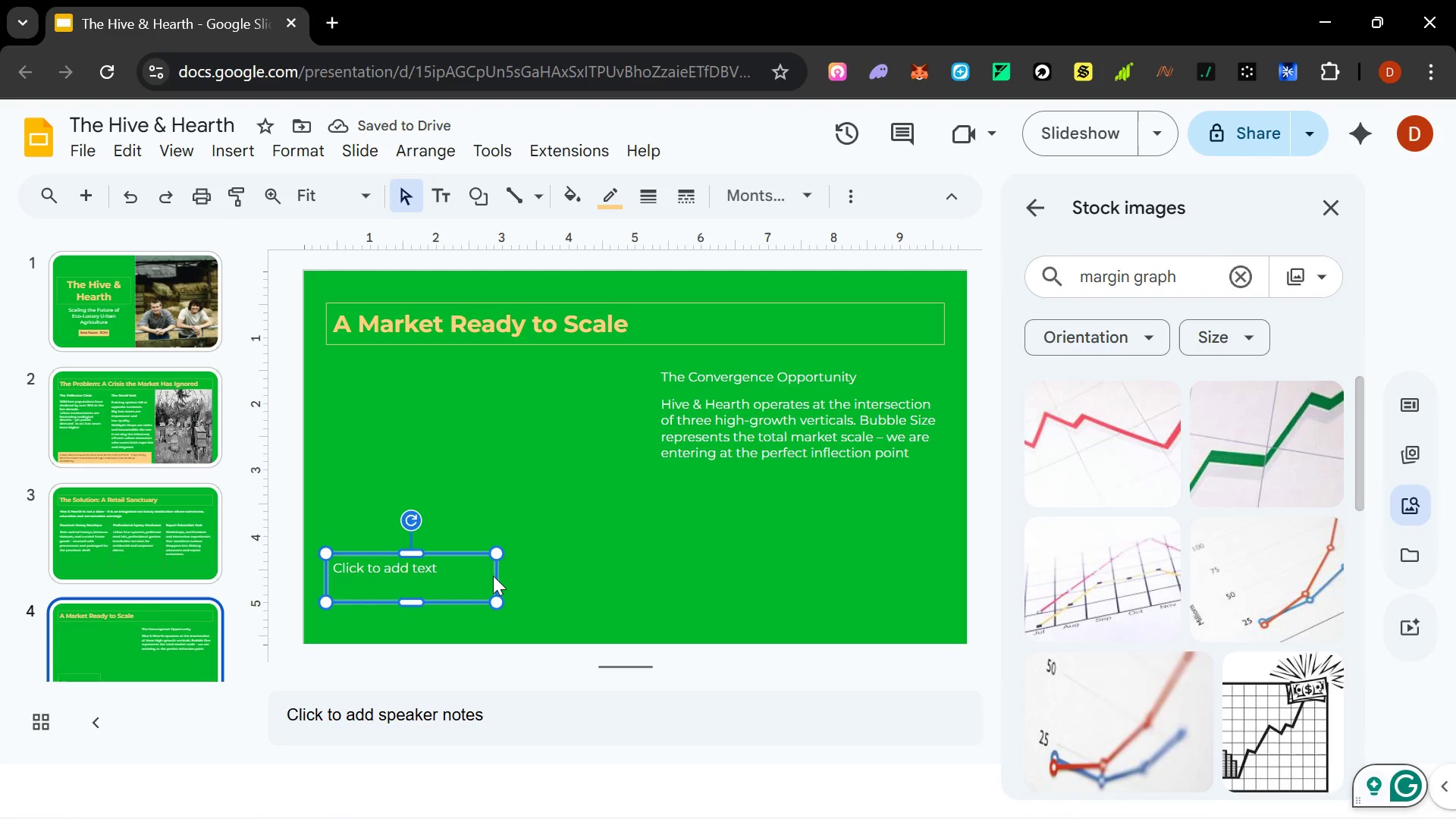 
left_click([413, 579])
 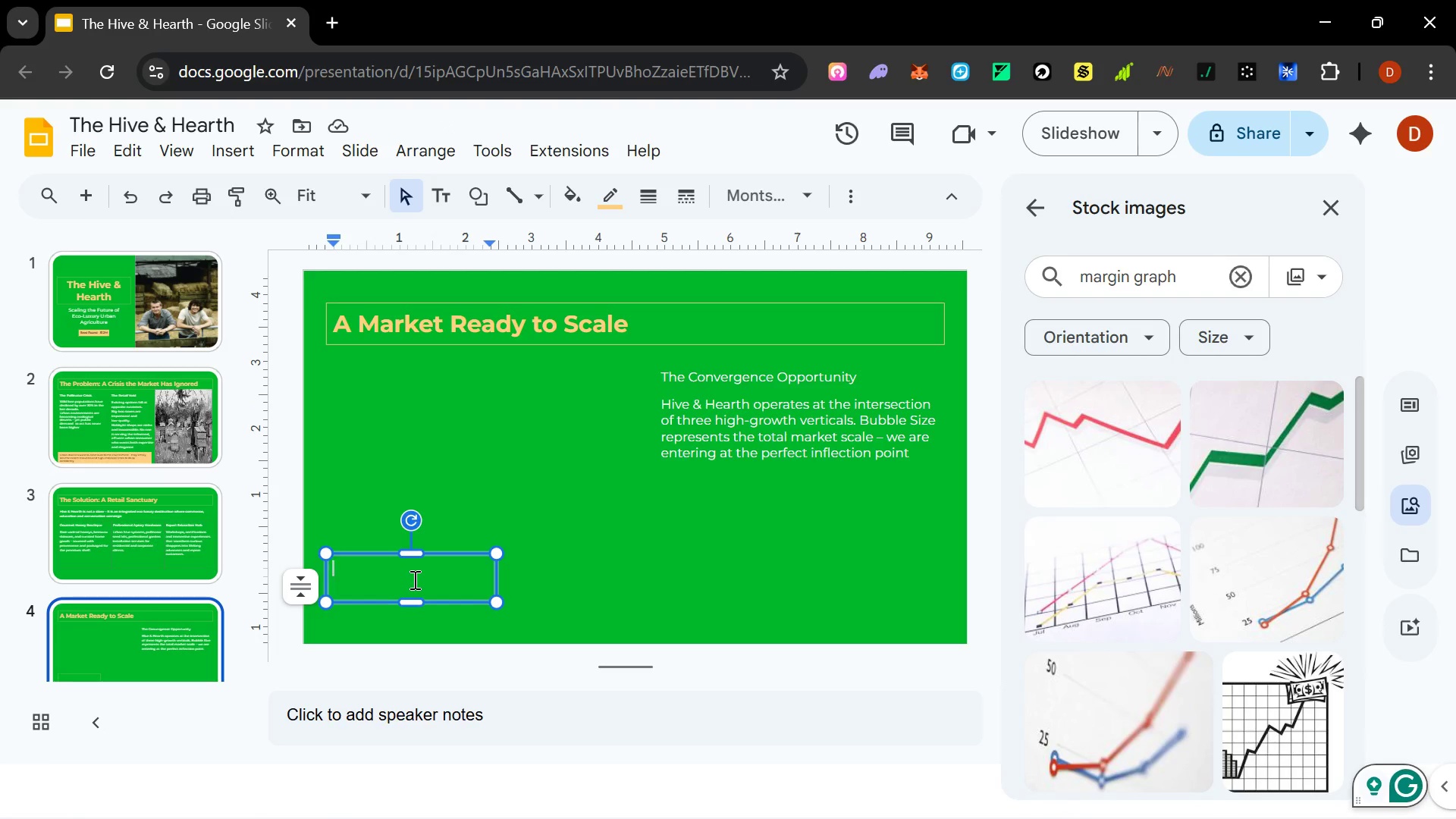 
type(TAN)
key(Backspace)
type(M -)
key(Backspace)
key(Backspace)
type(-$79B)
 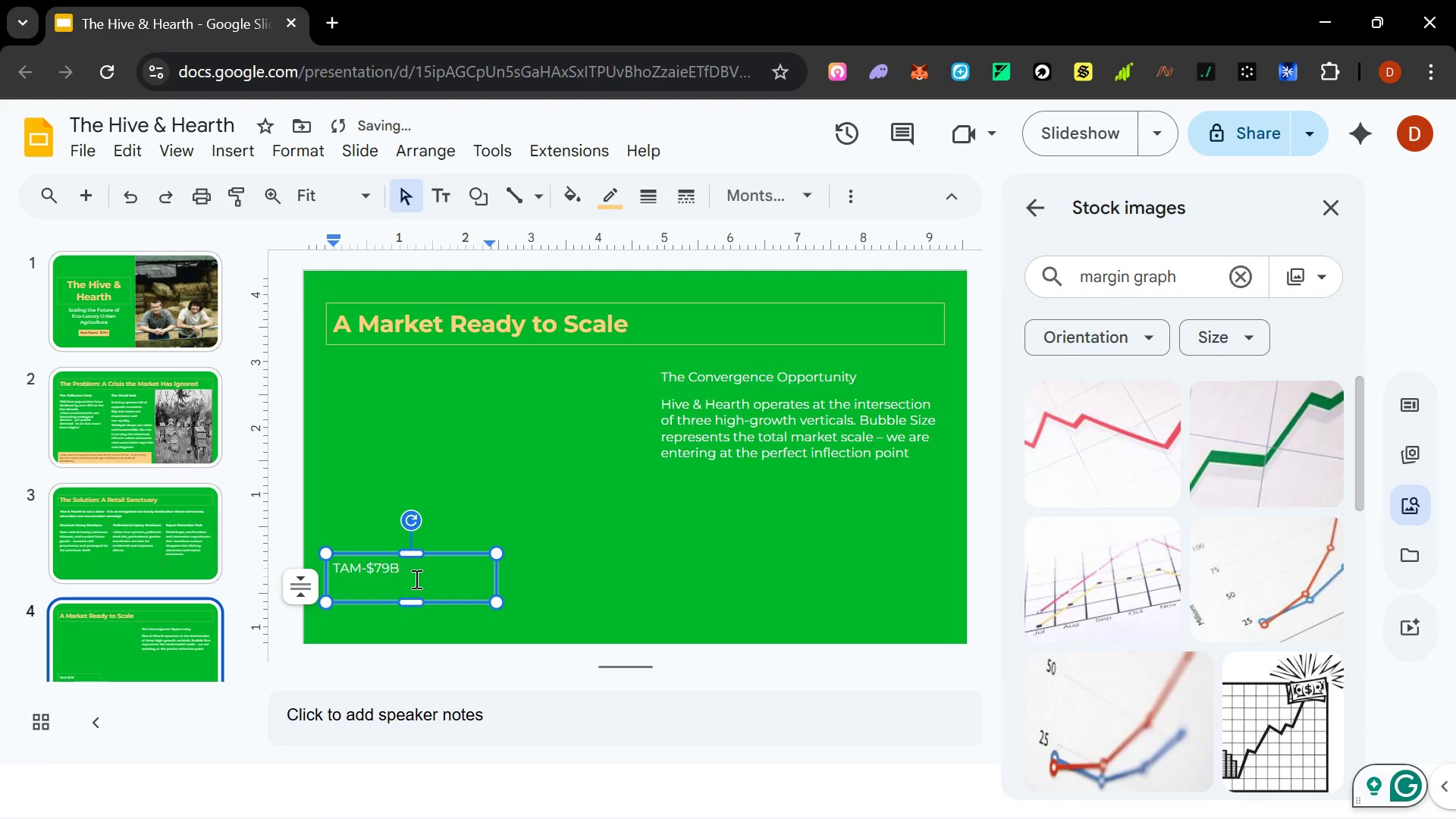 
key(Enter)
 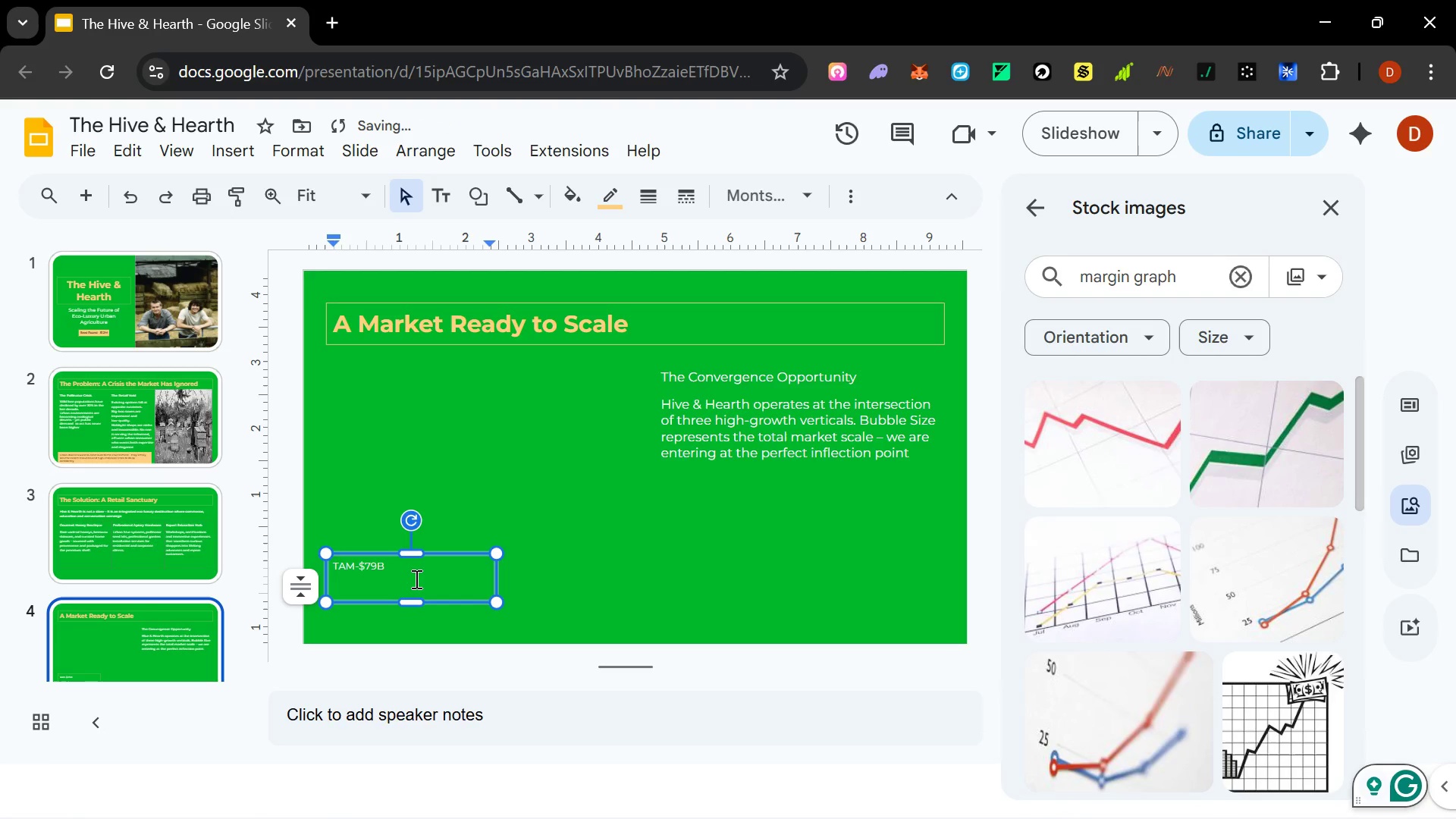 
type(gLO)
key(Backspace)
key(Backspace)
key(Backspace)
type(Global specialitu)
key(Backspace)
type(y food, urban ag %)
key(Backspace)
type(& eco wellness)
 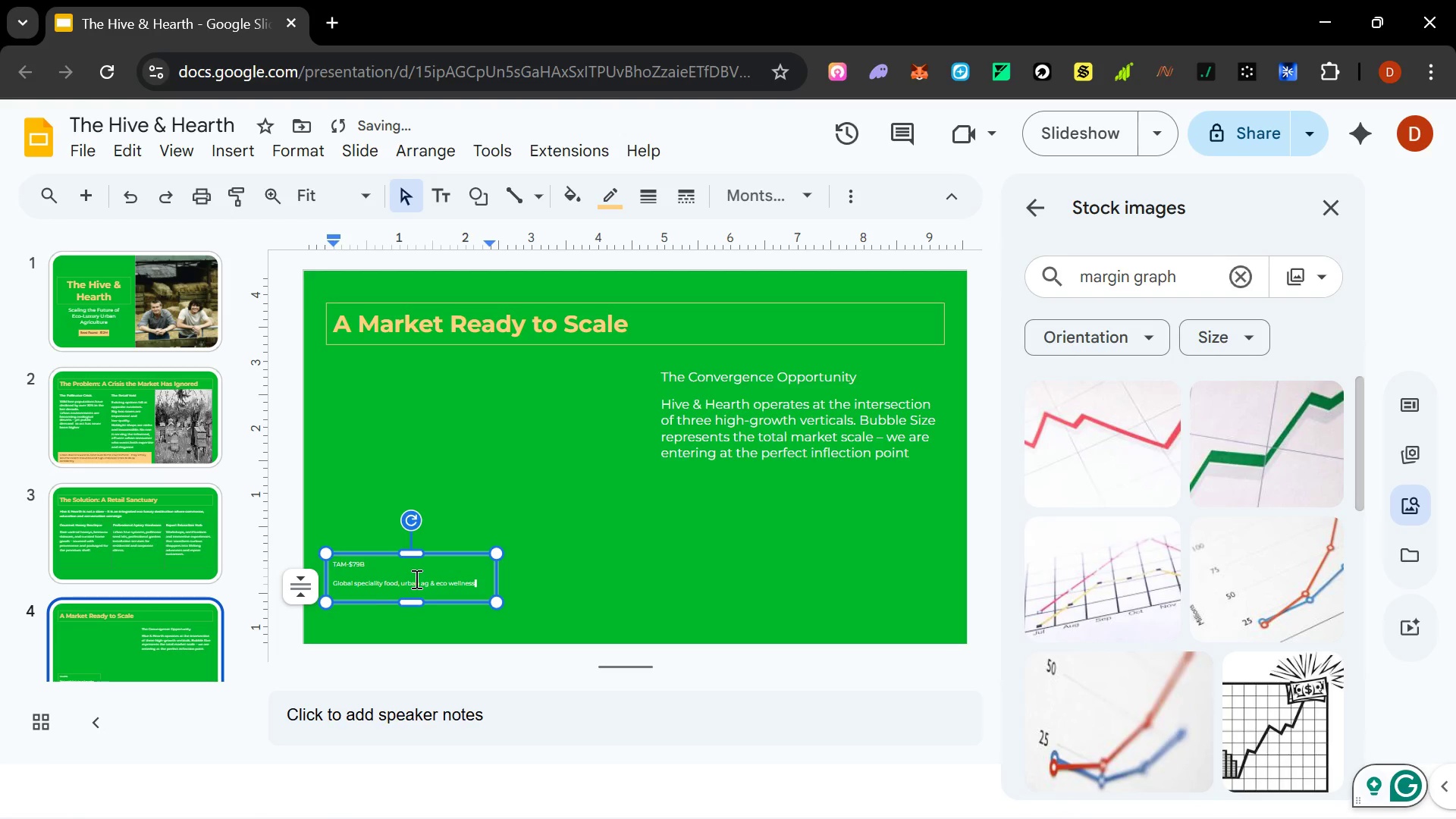 
left_click_drag(start_coordinate=[413, 605], to_coordinate=[412, 624])
 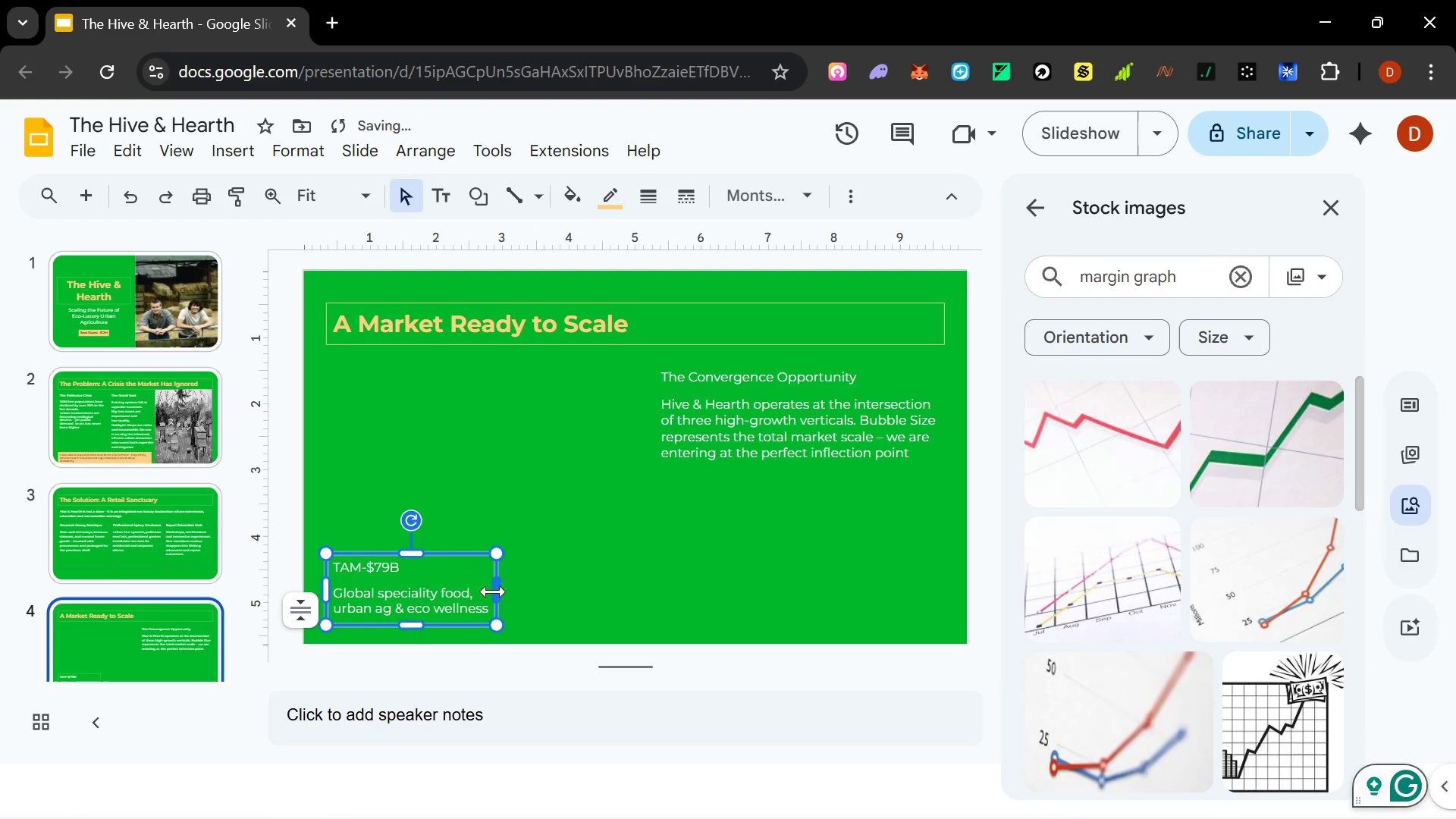 
left_click_drag(start_coordinate=[497, 592], to_coordinate=[526, 592])
 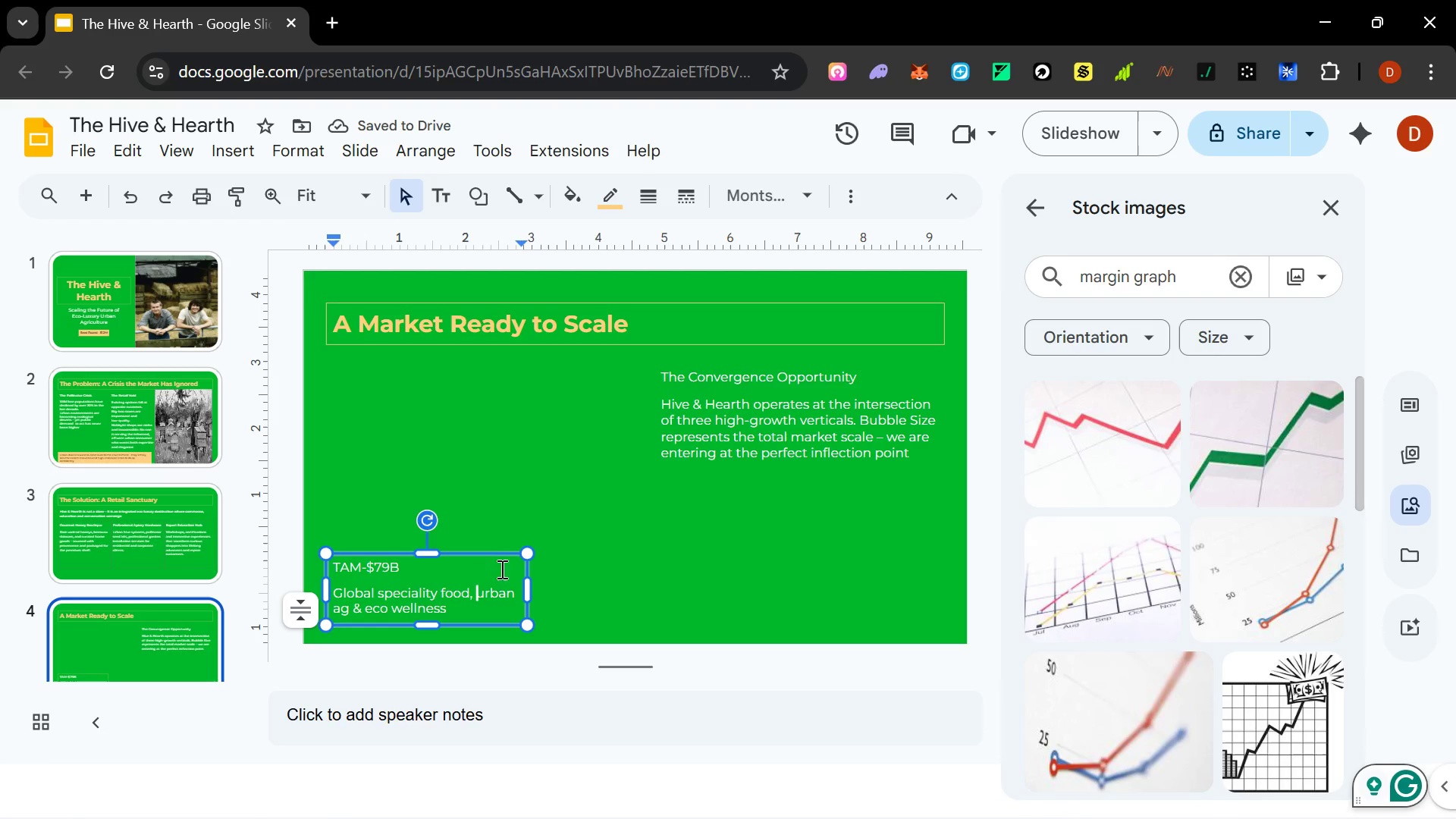 
left_click([495, 552])
 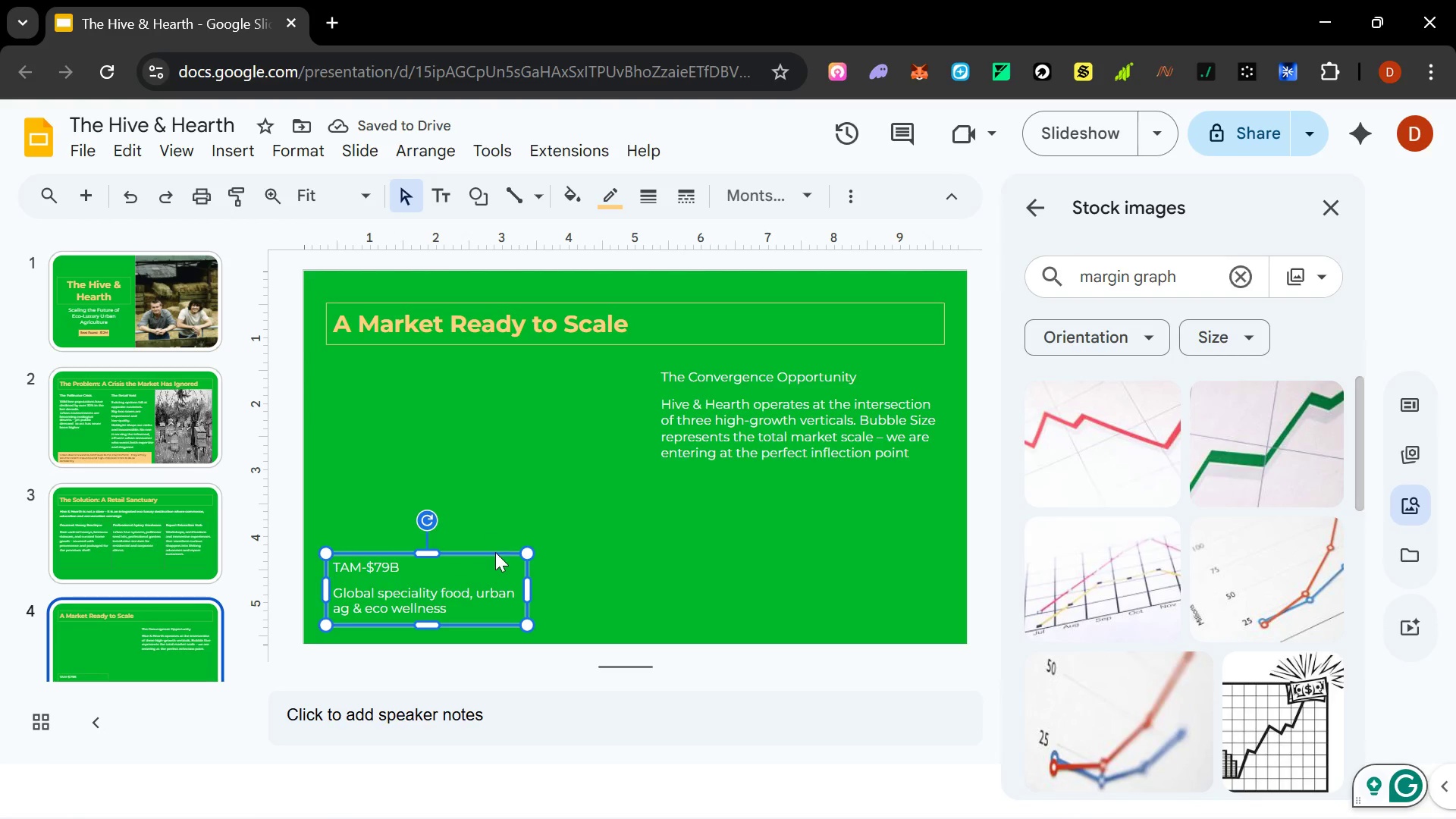 
key(Control+Unknown)
 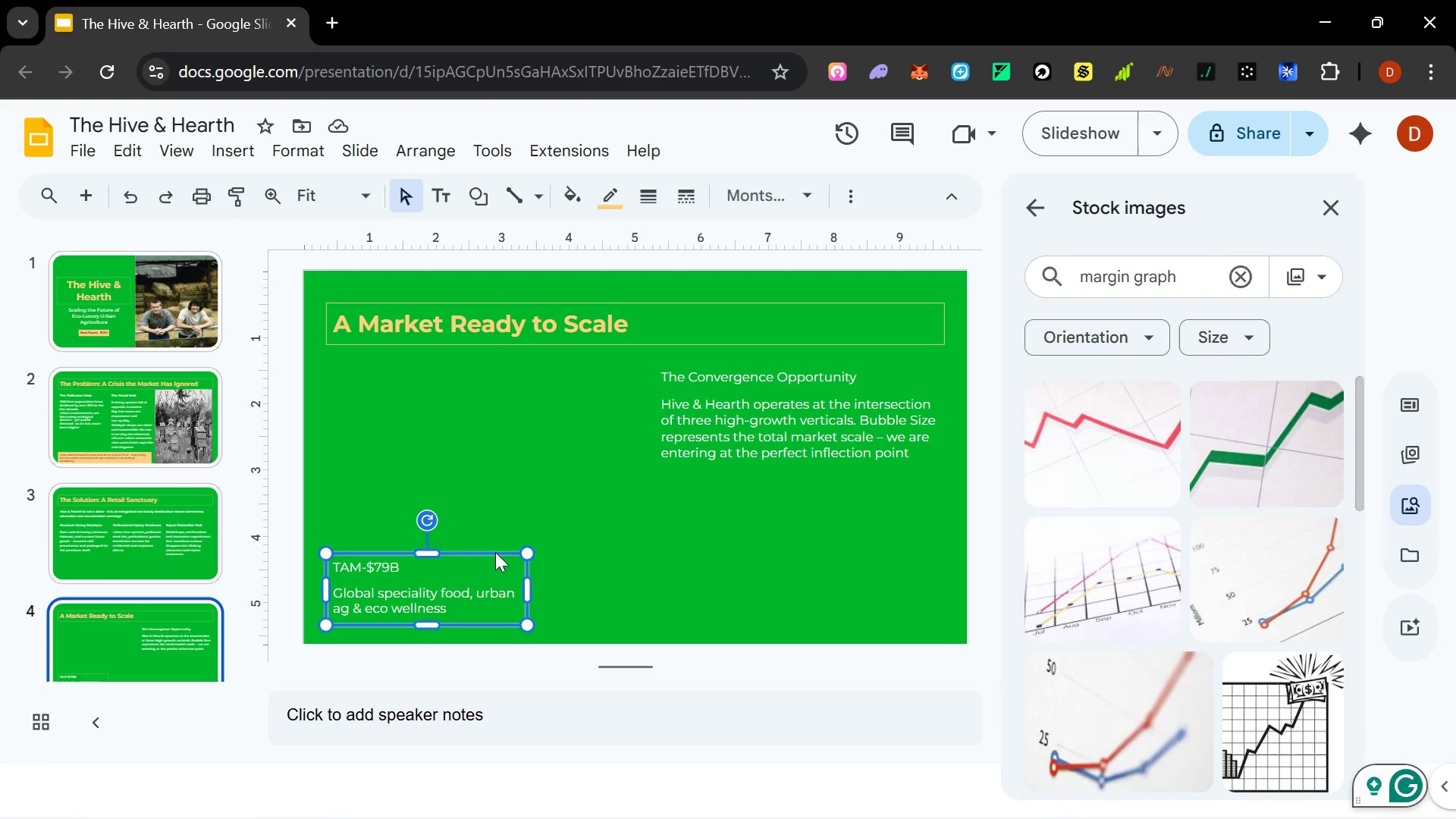 
key(Control+V)
 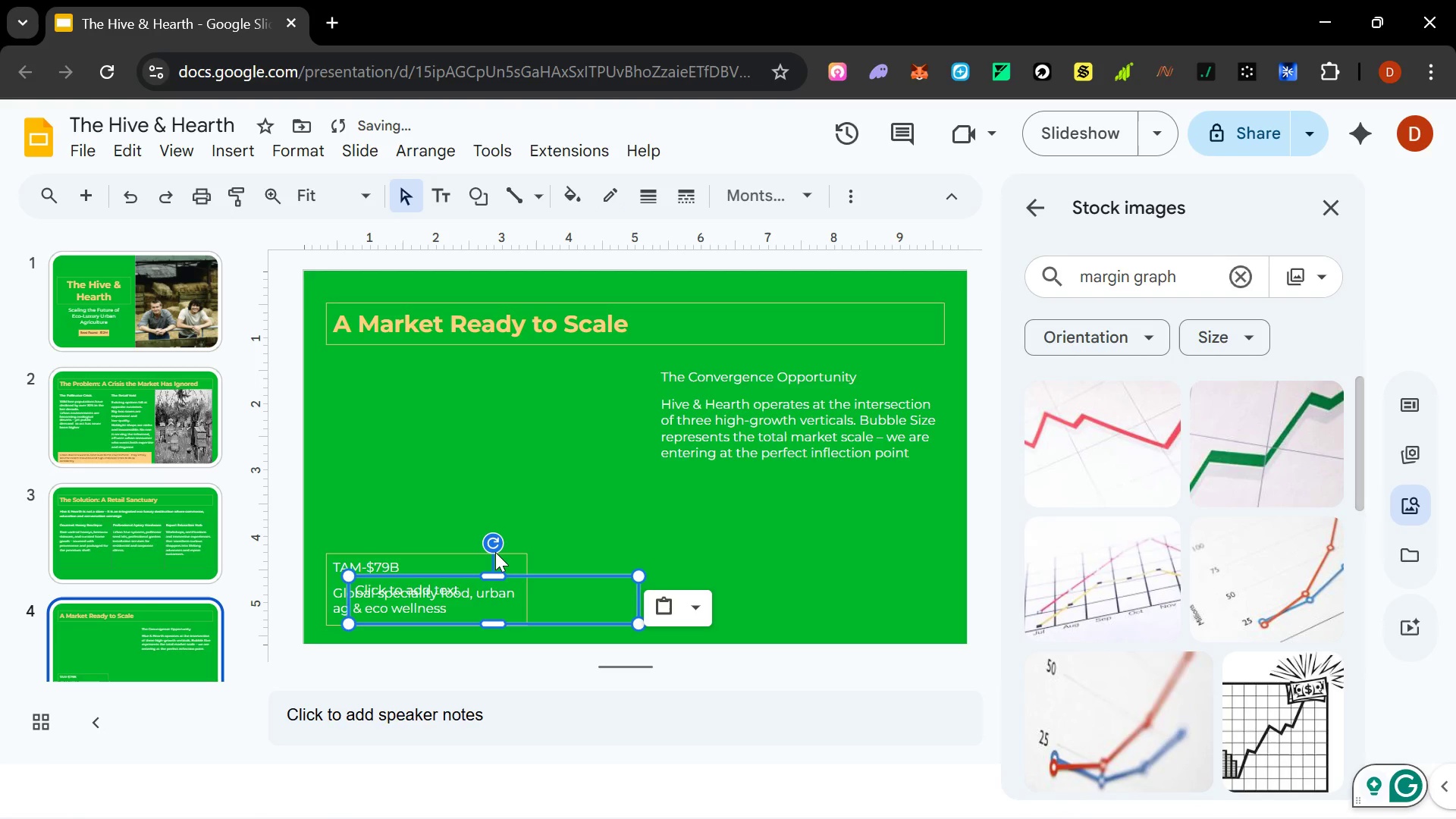 
key(Control+Z)
 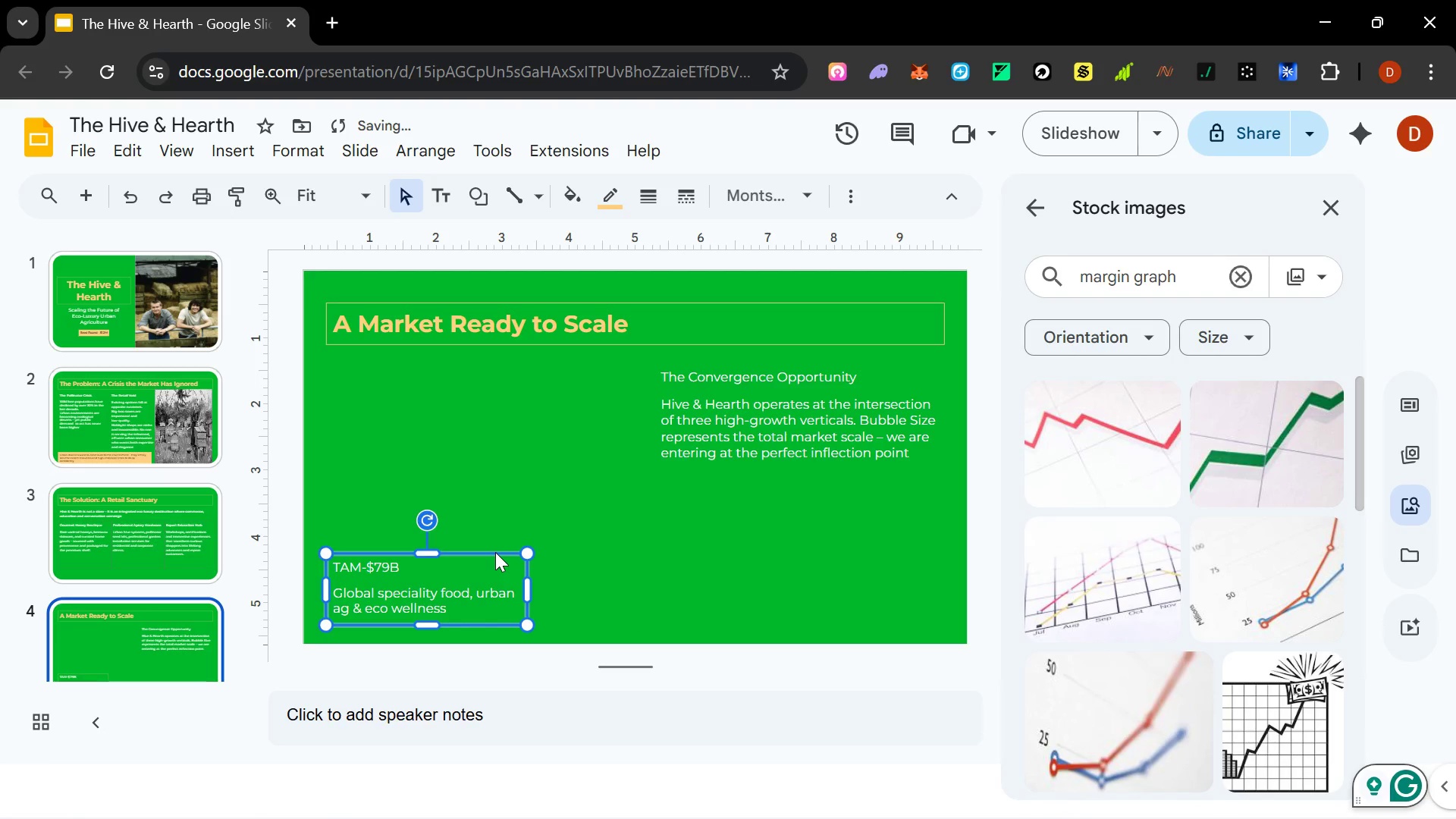 
left_click([495, 552])
 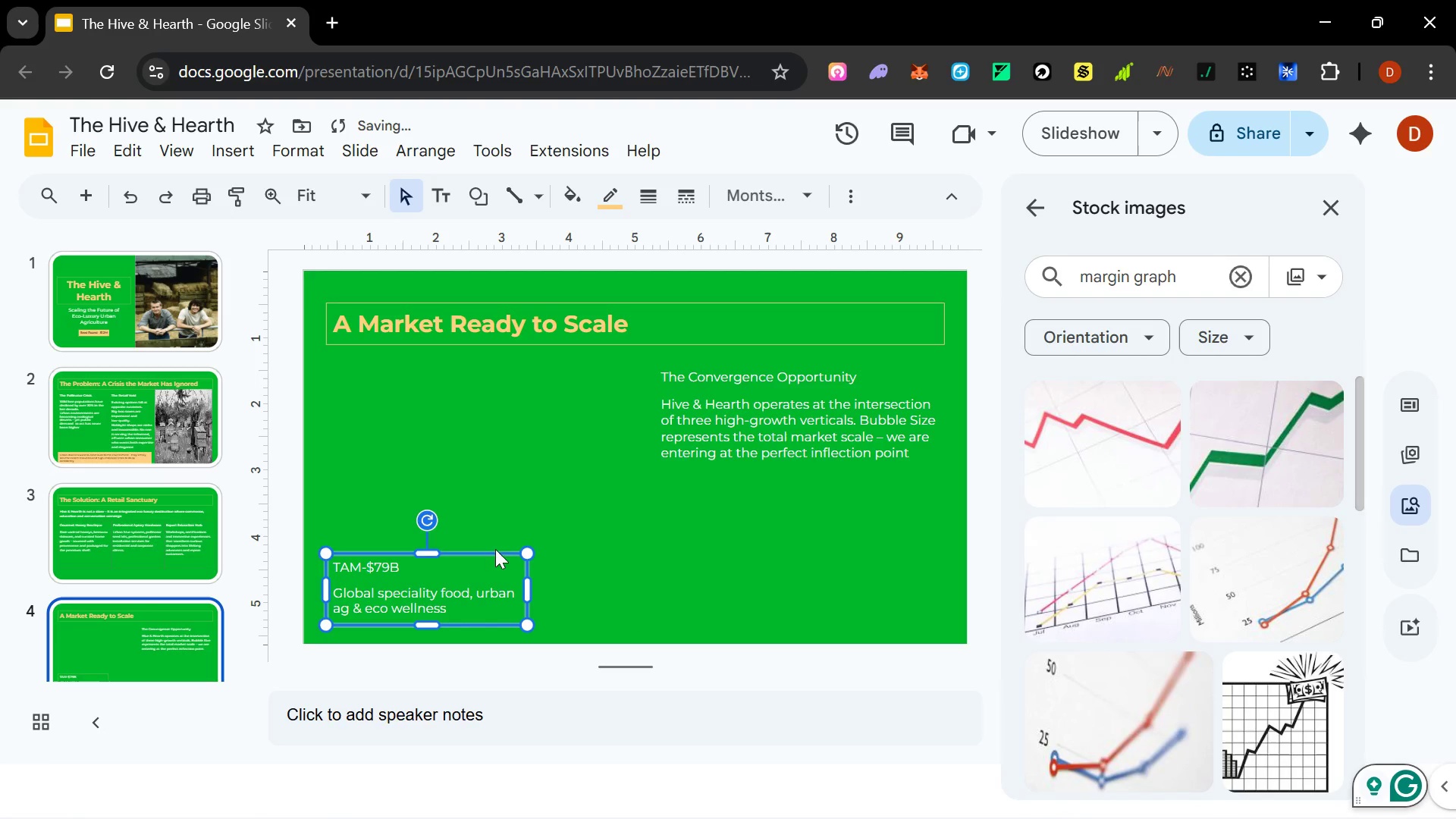 
left_click([501, 519])
 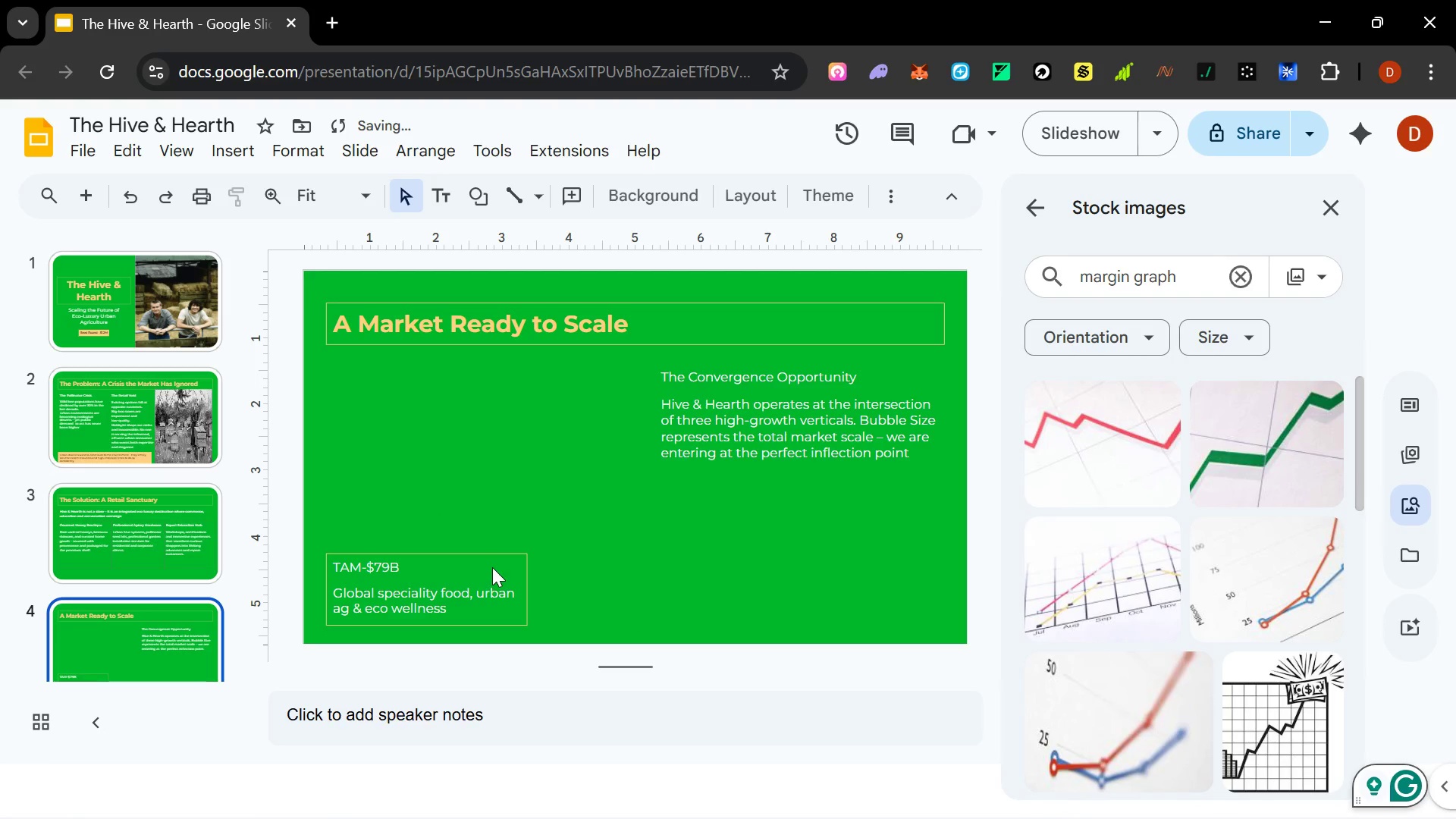 
left_click([492, 548])
 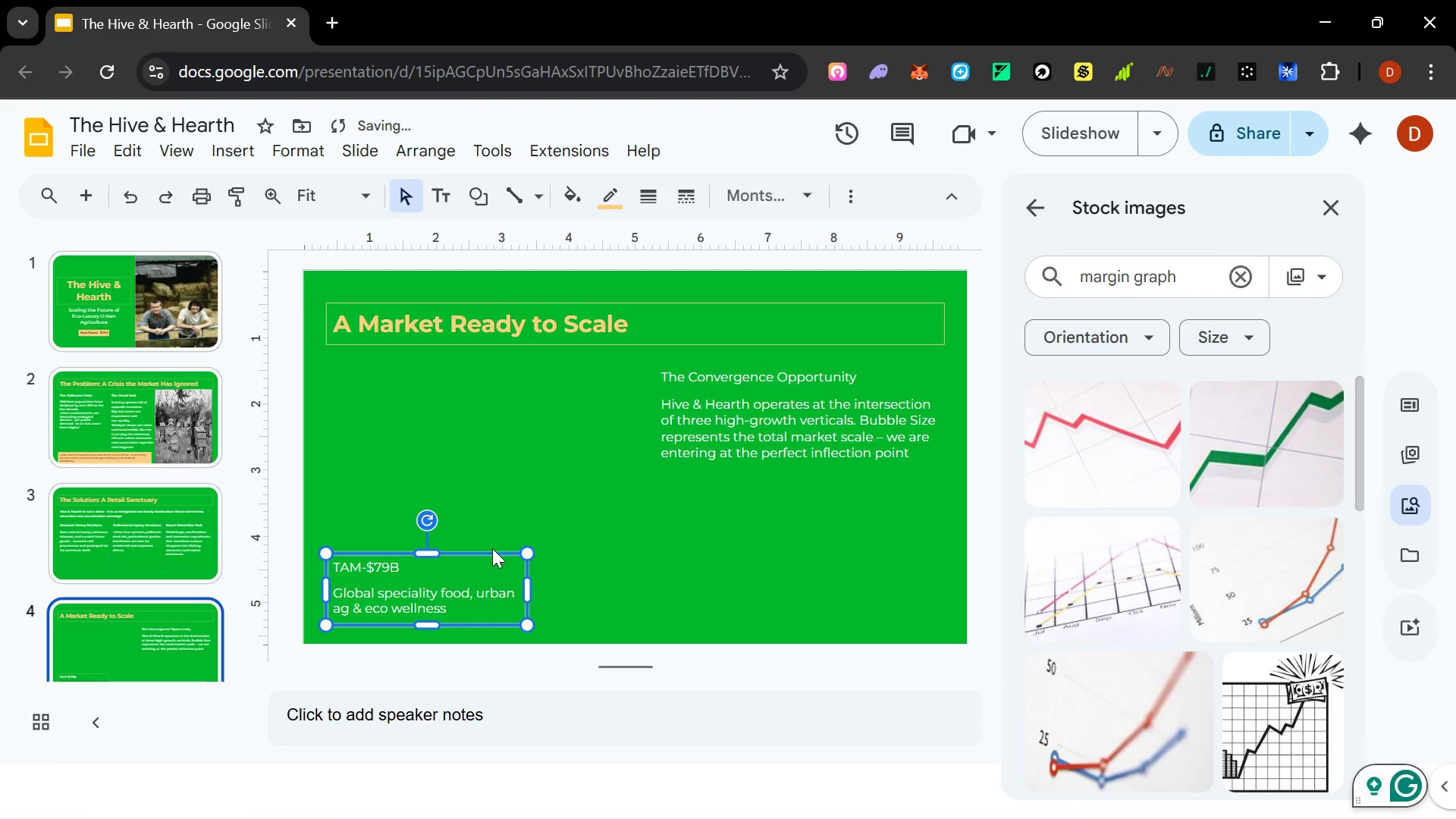 
key(Control+C)
 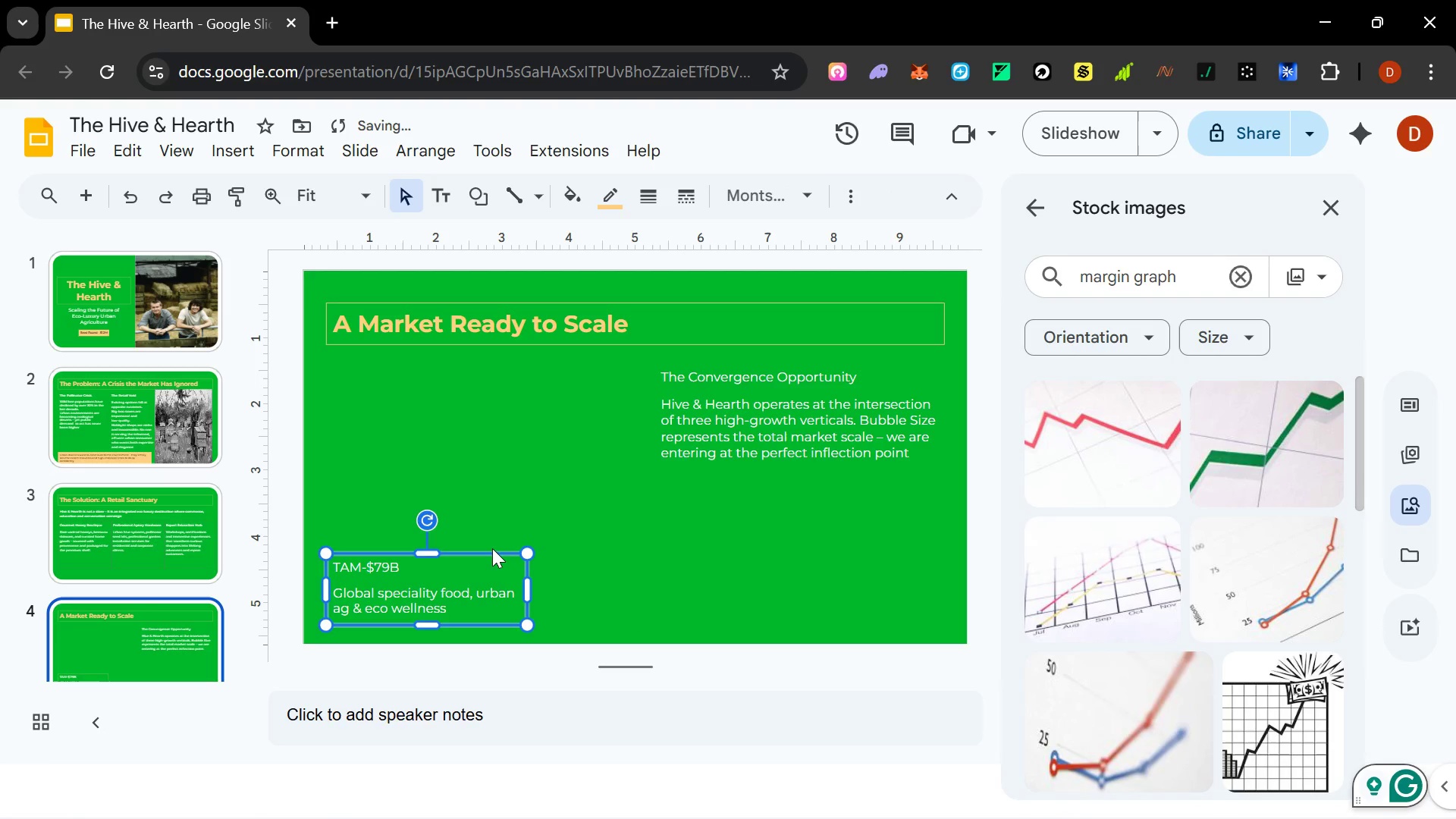 
key(Control+V)
 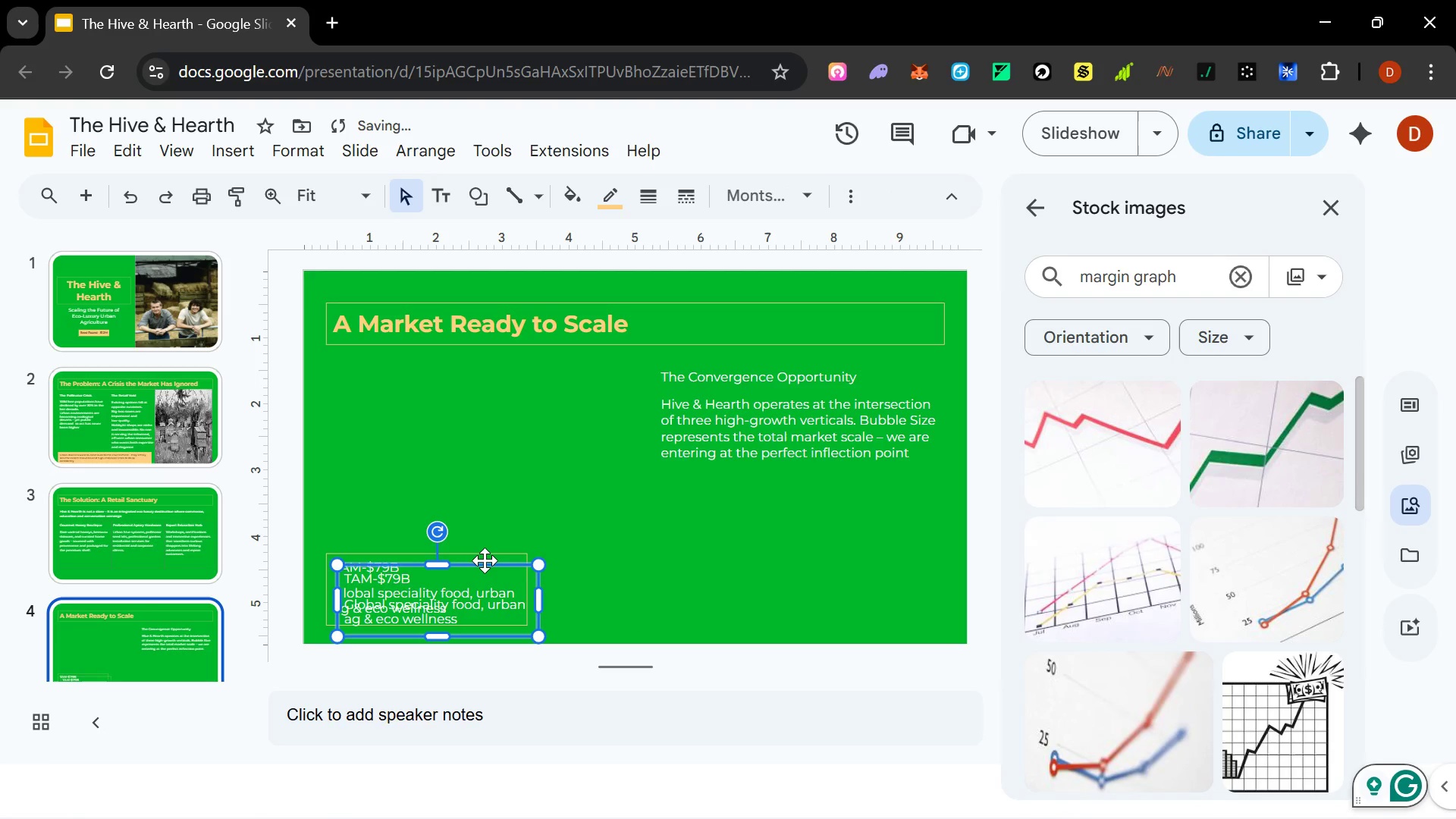 
left_click_drag(start_coordinate=[485, 560], to_coordinate=[702, 545])
 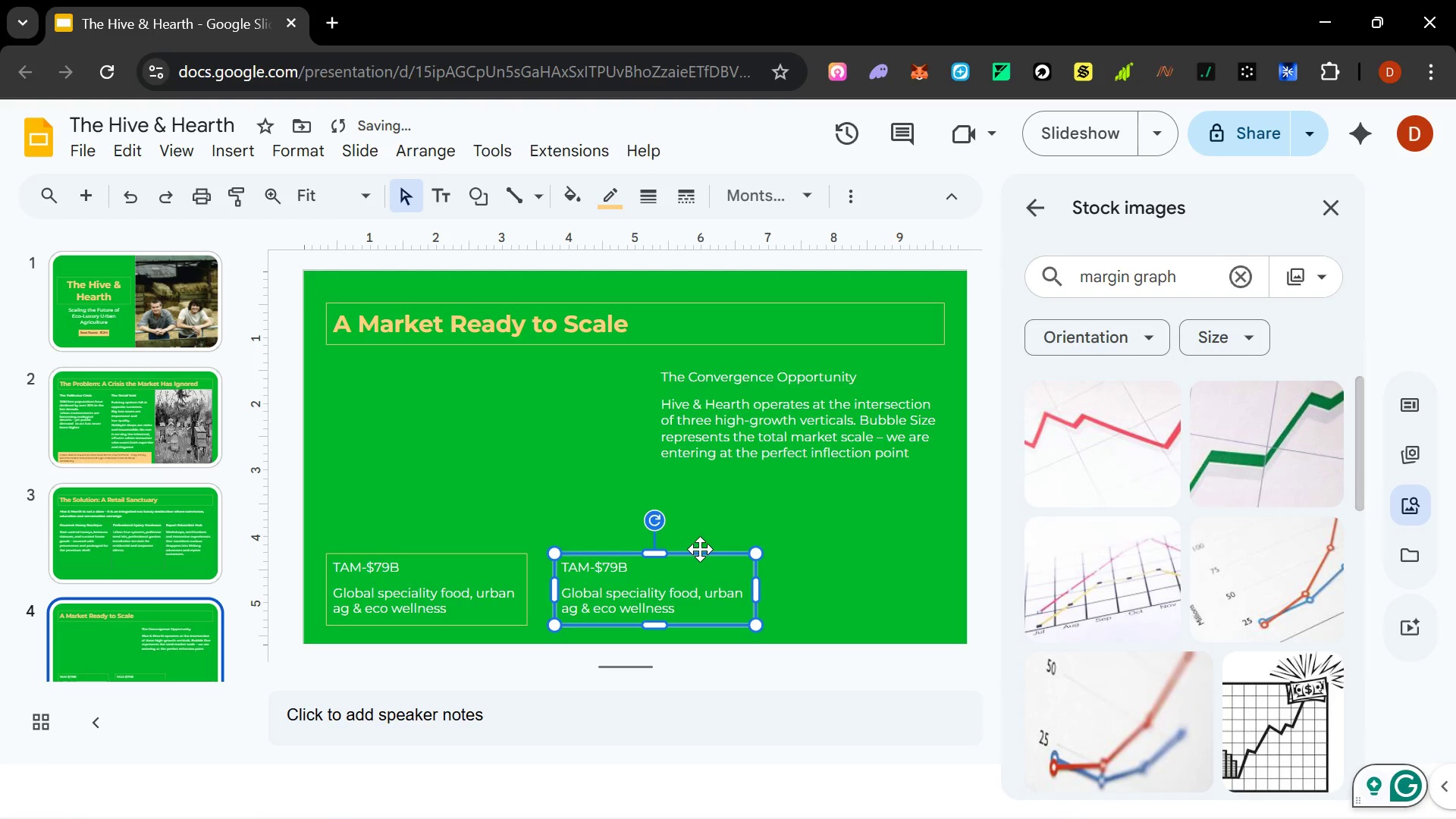 
hold_key(key=ShiftLeft, duration=1.5)
 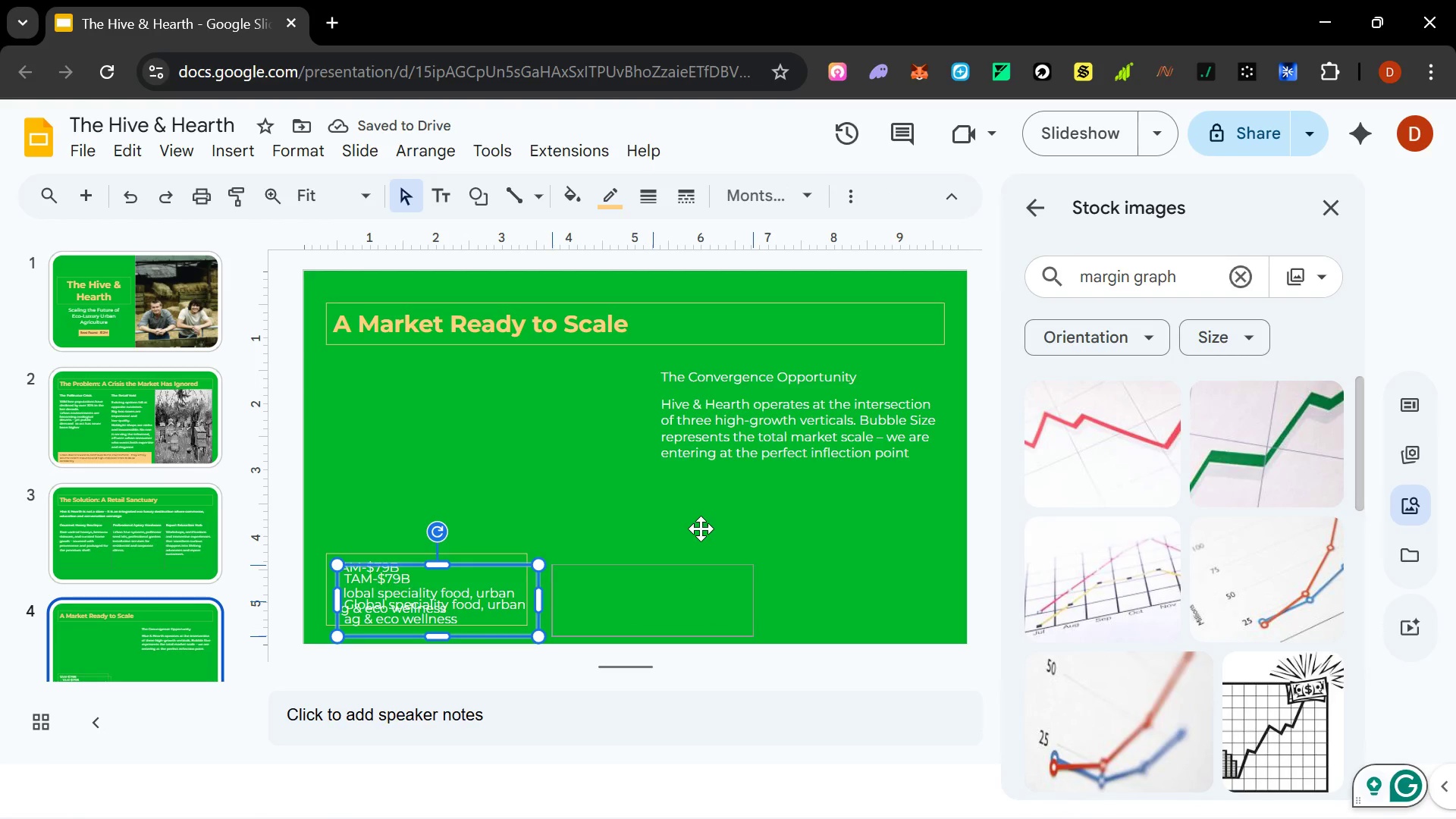 
hold_key(key=ShiftLeft, duration=0.86)
 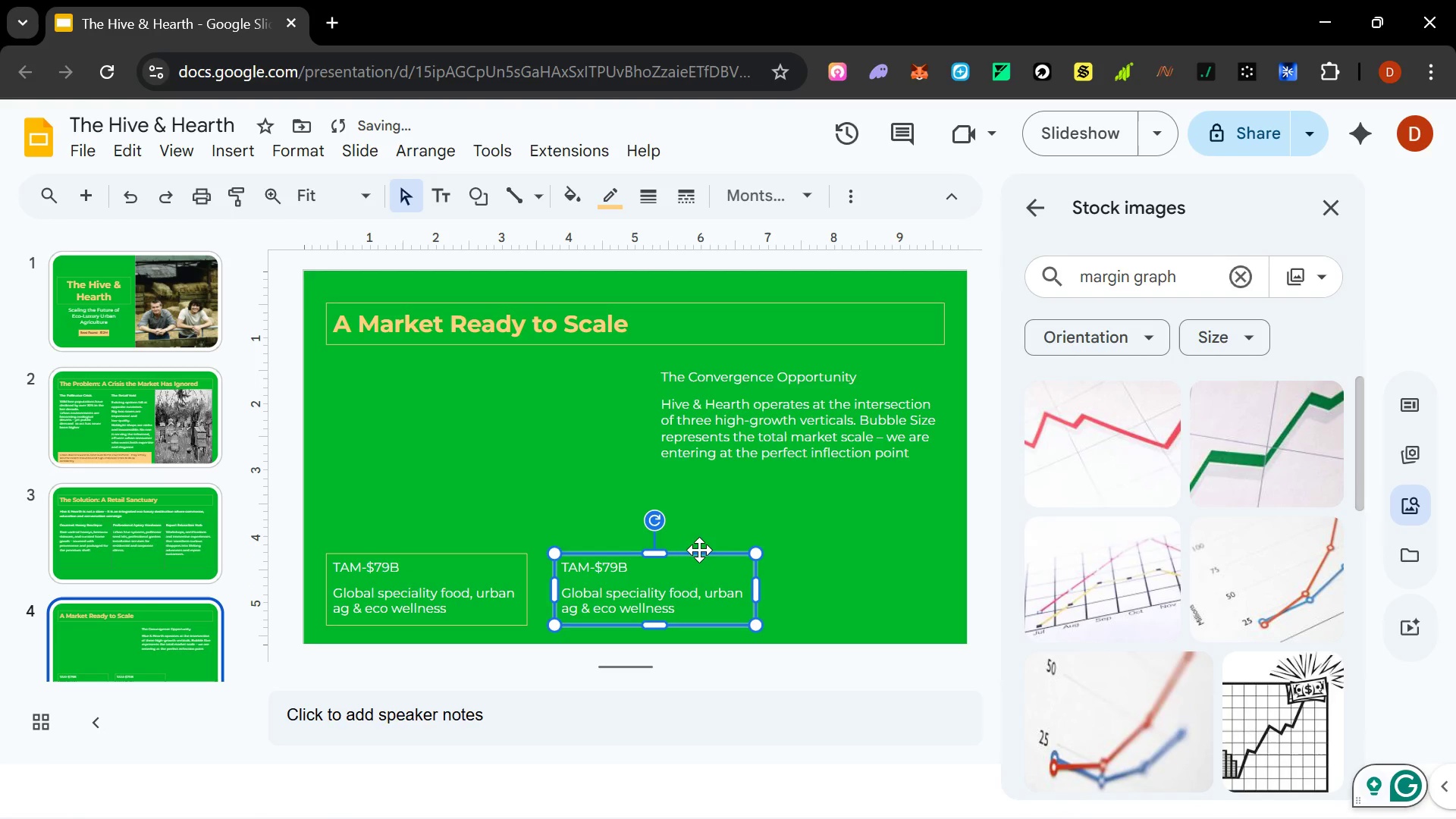 
key(Control+V)
 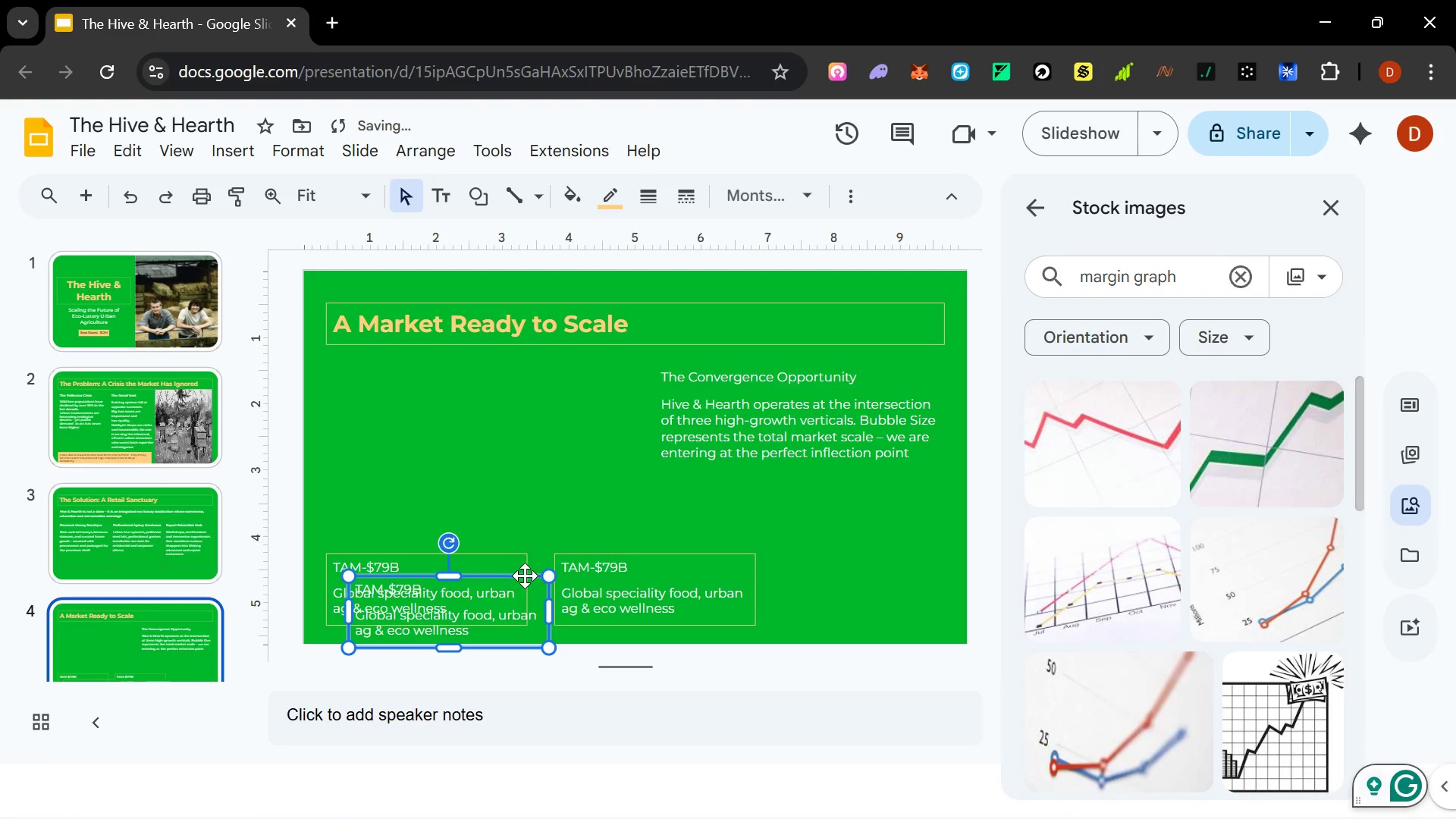 
left_click_drag(start_coordinate=[521, 576], to_coordinate=[934, 555])
 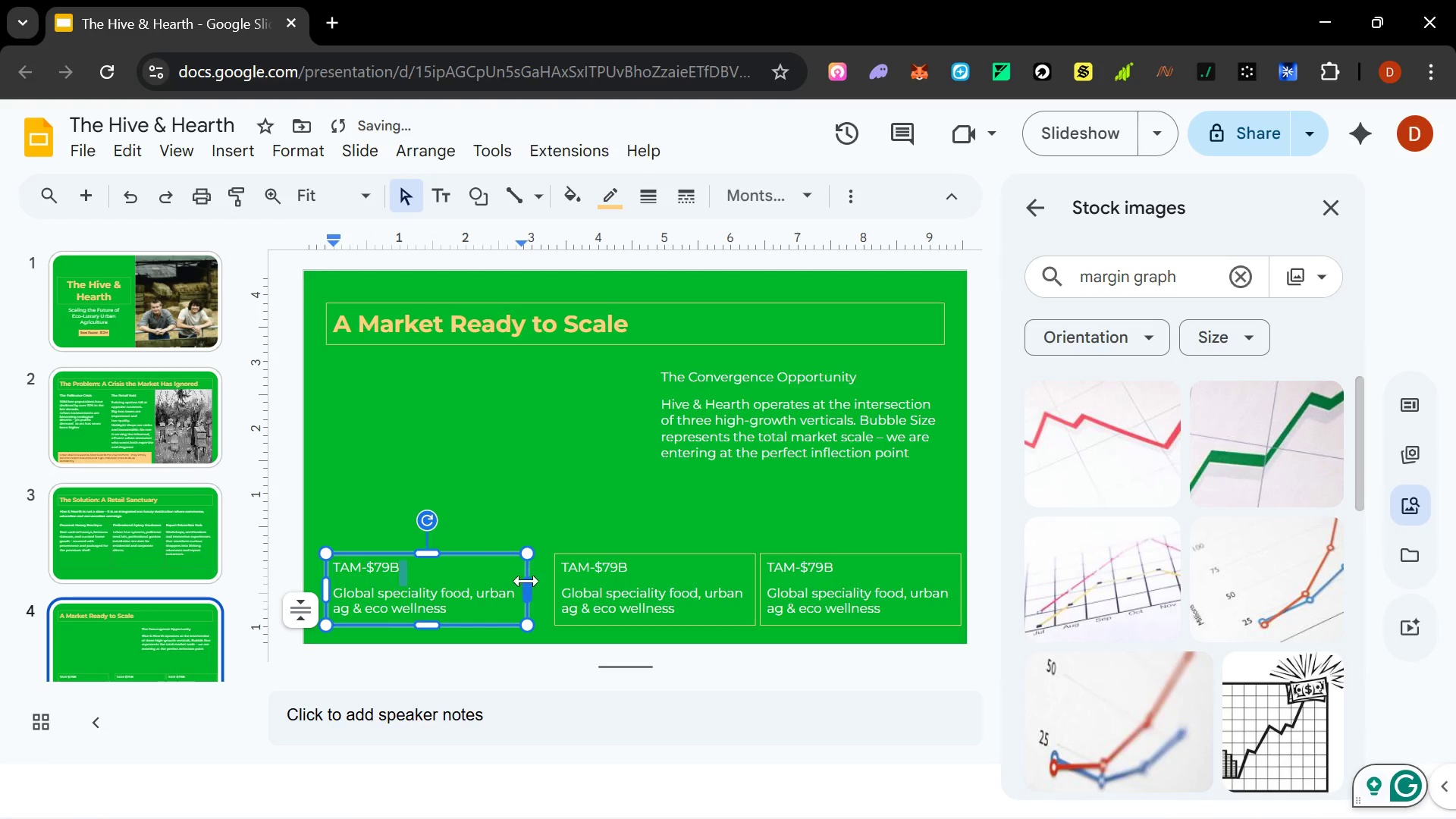 
left_click_drag(start_coordinate=[529, 585], to_coordinate=[518, 585])
 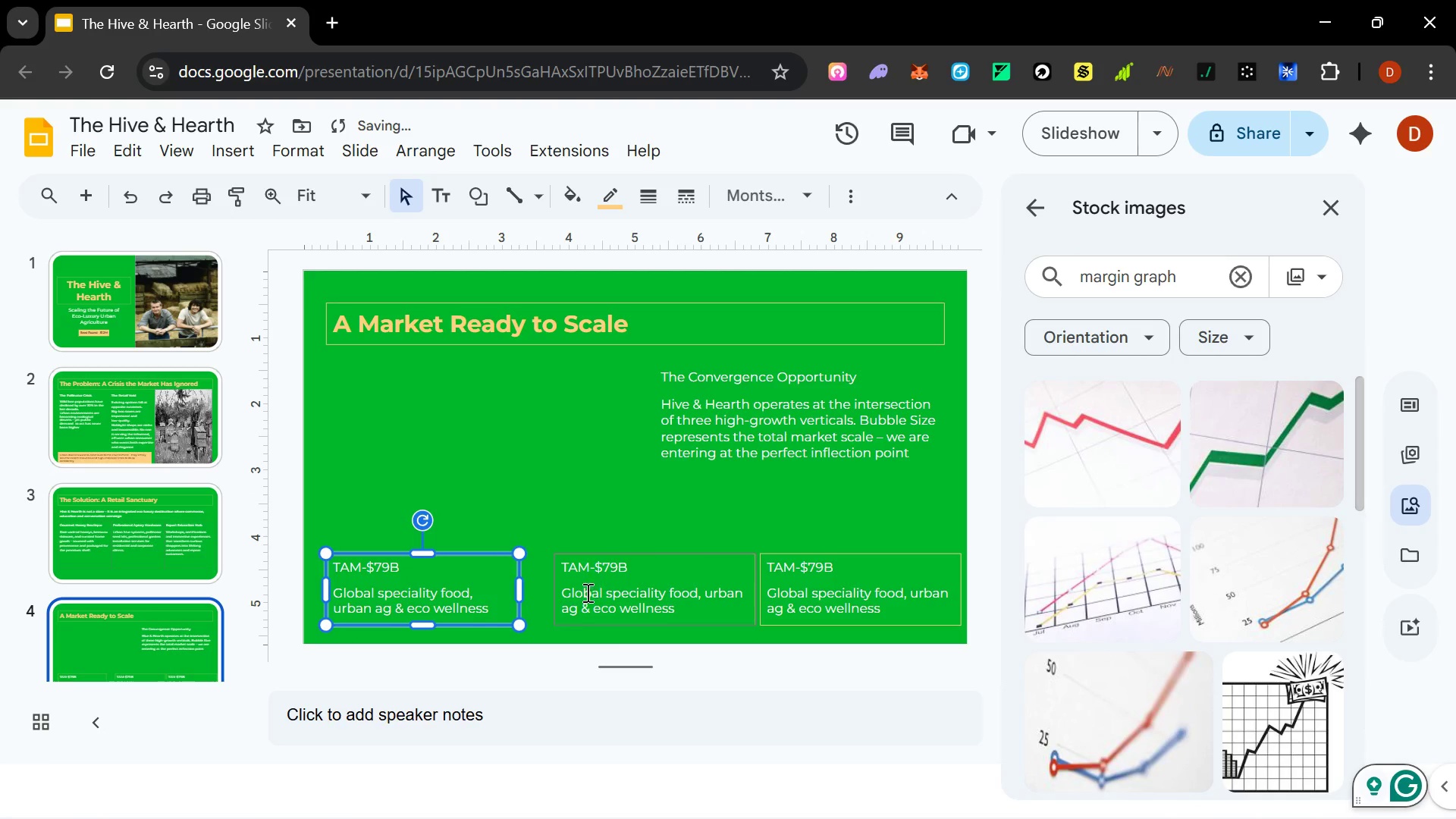 
key(Control+Z)
 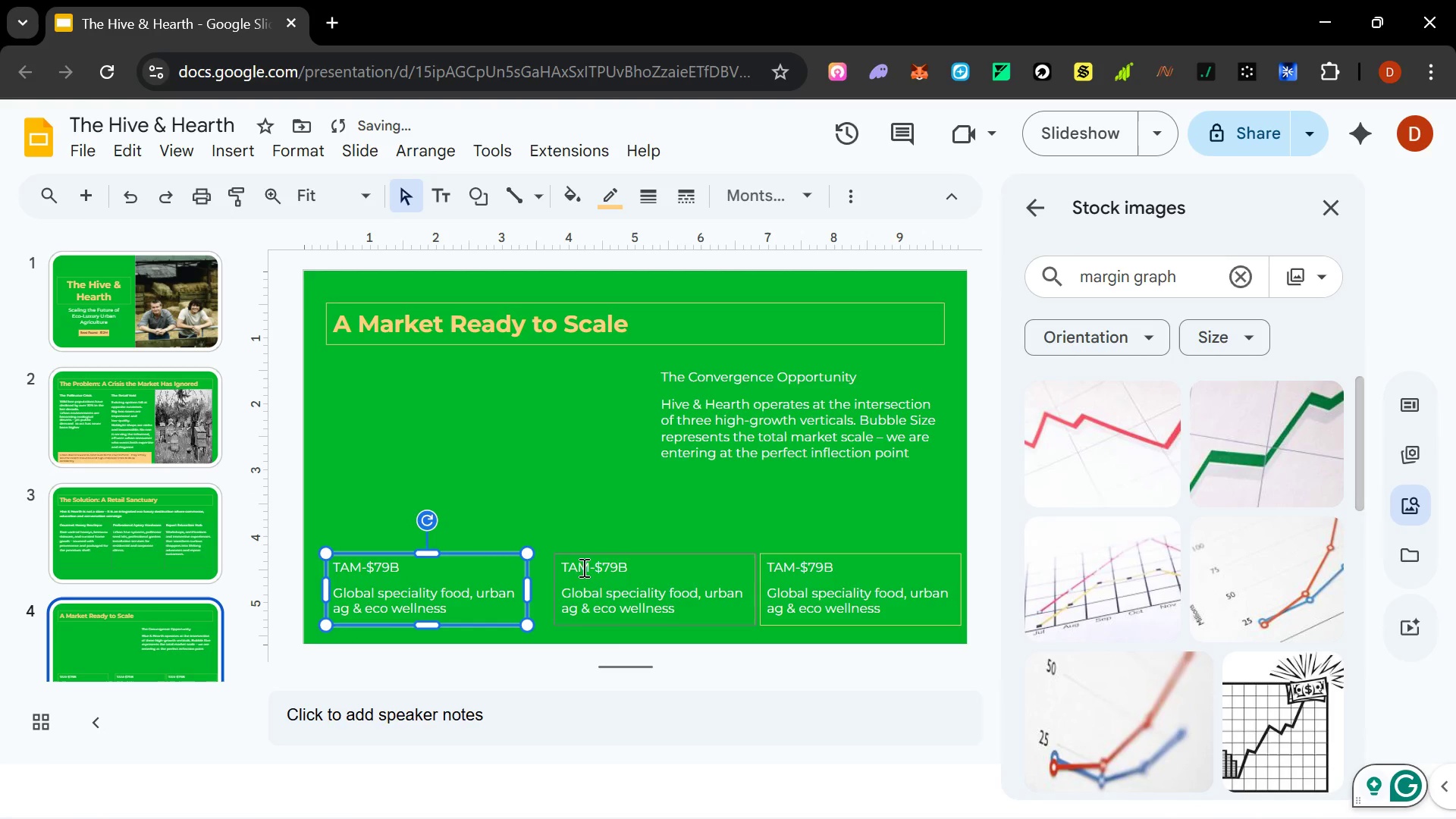 
left_click([608, 506])
 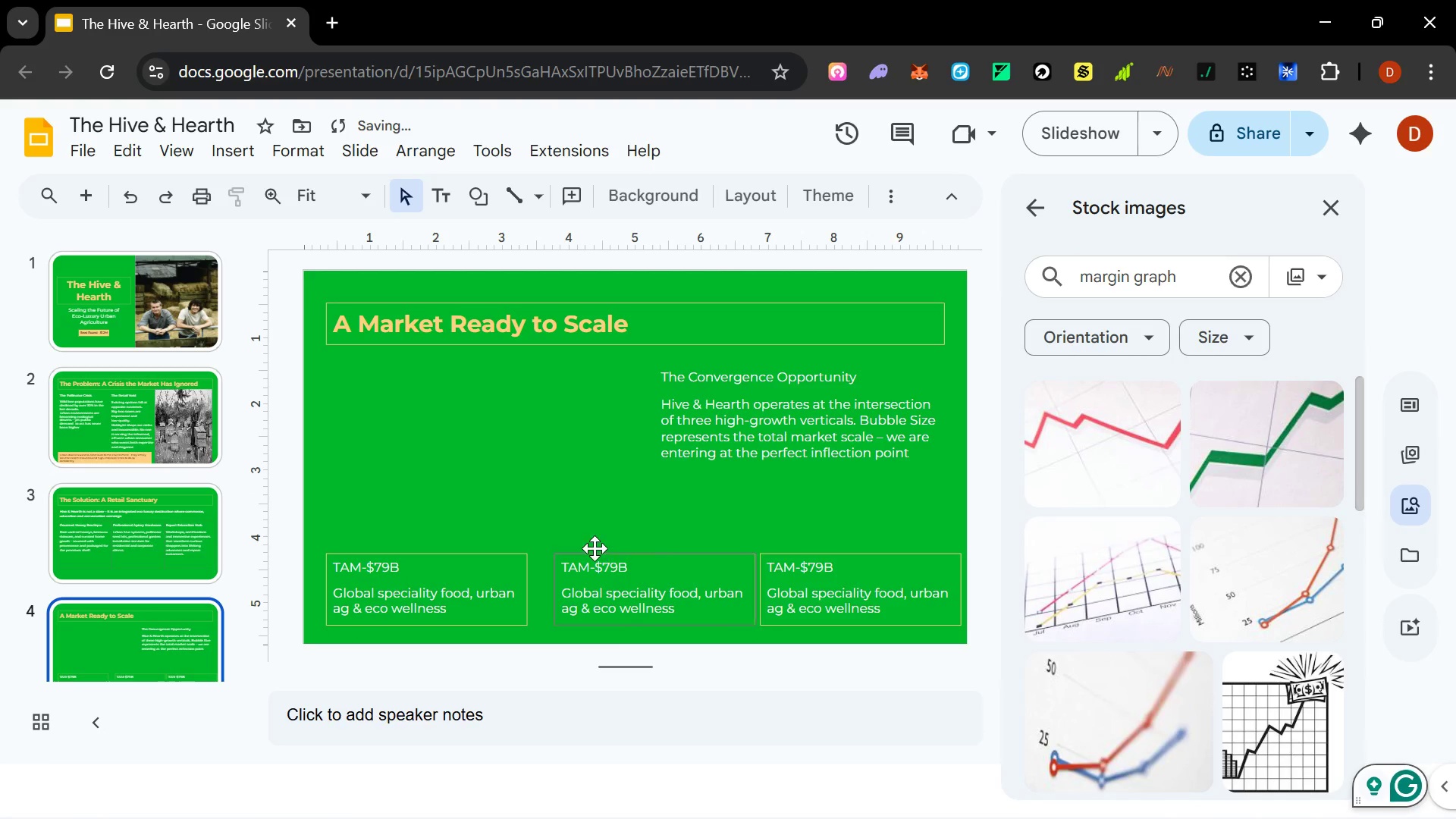 
left_click([595, 550])
 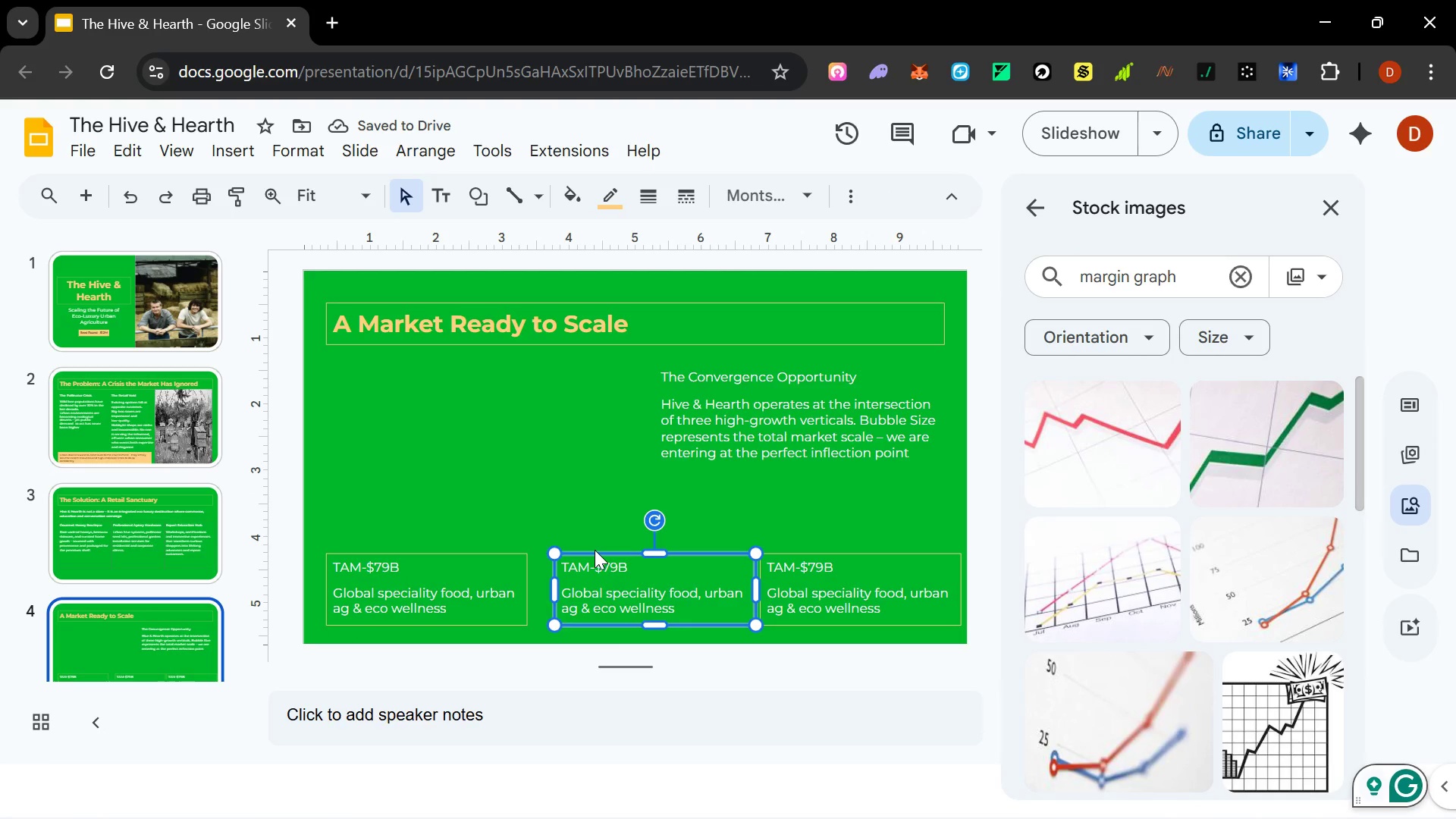 
hold_key(key=ArrowLeft, duration=0.66)
 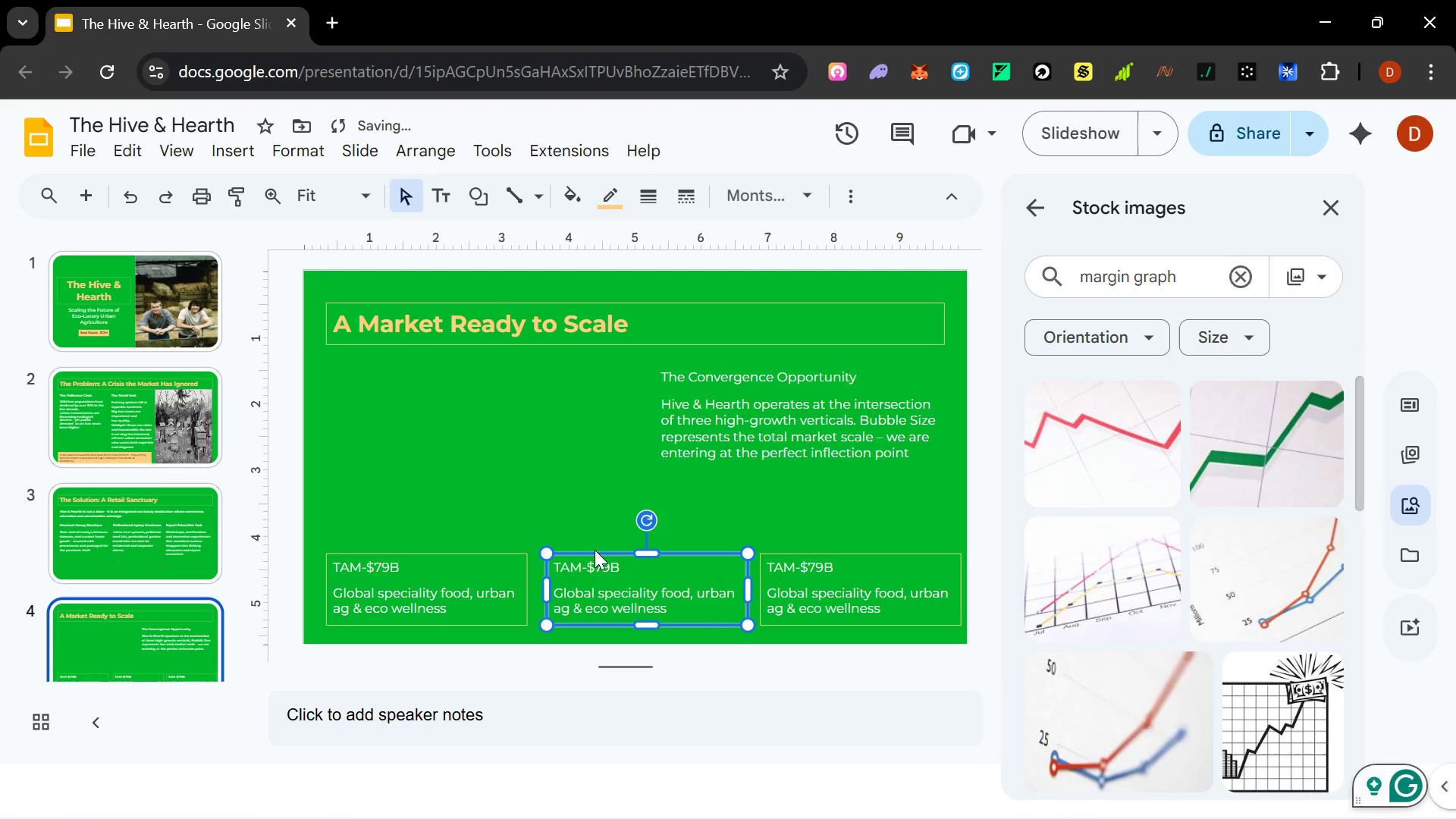 
key(ArrowLeft)
 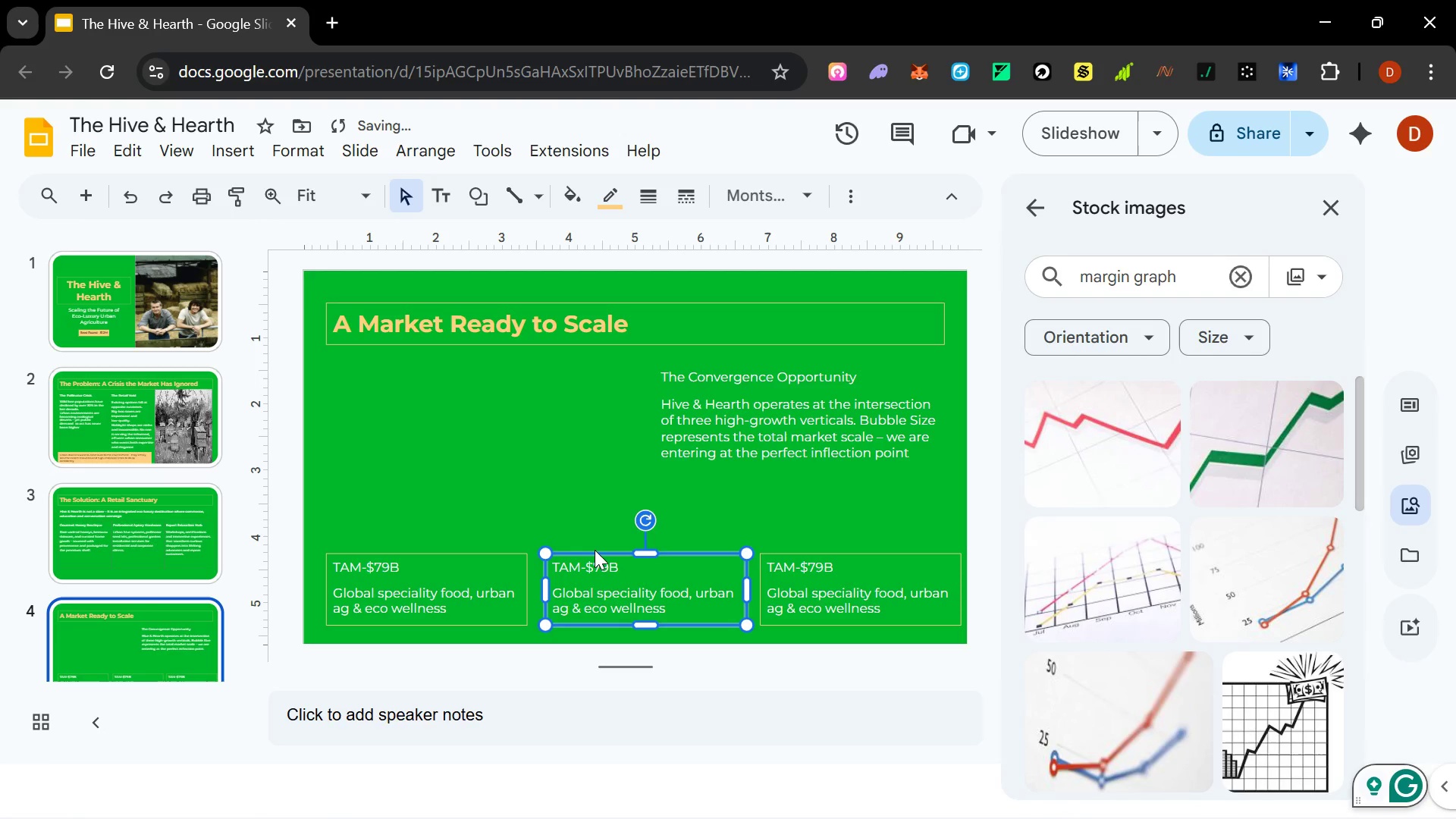 
key(ArrowLeft)
 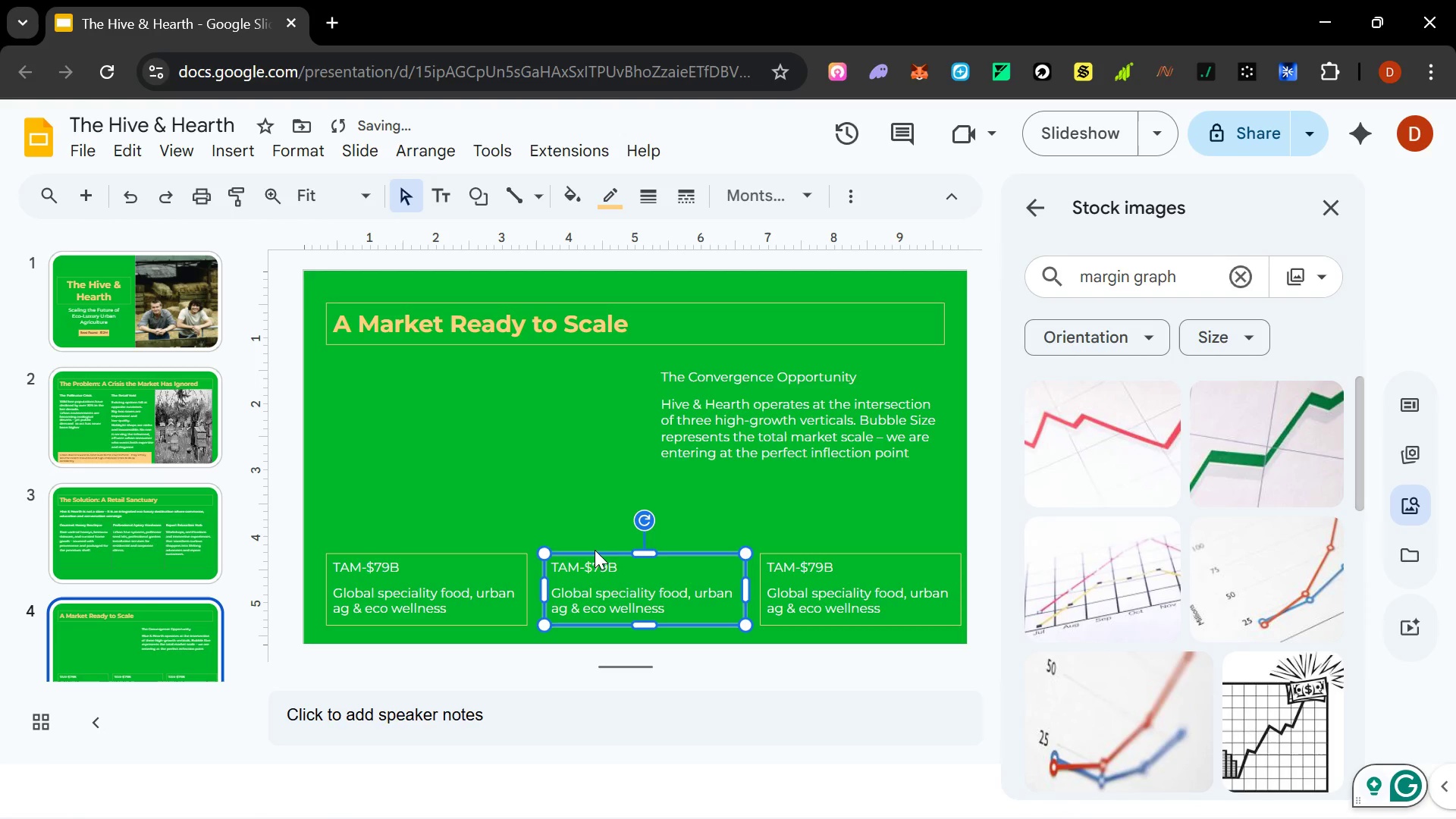 
key(ArrowLeft)
 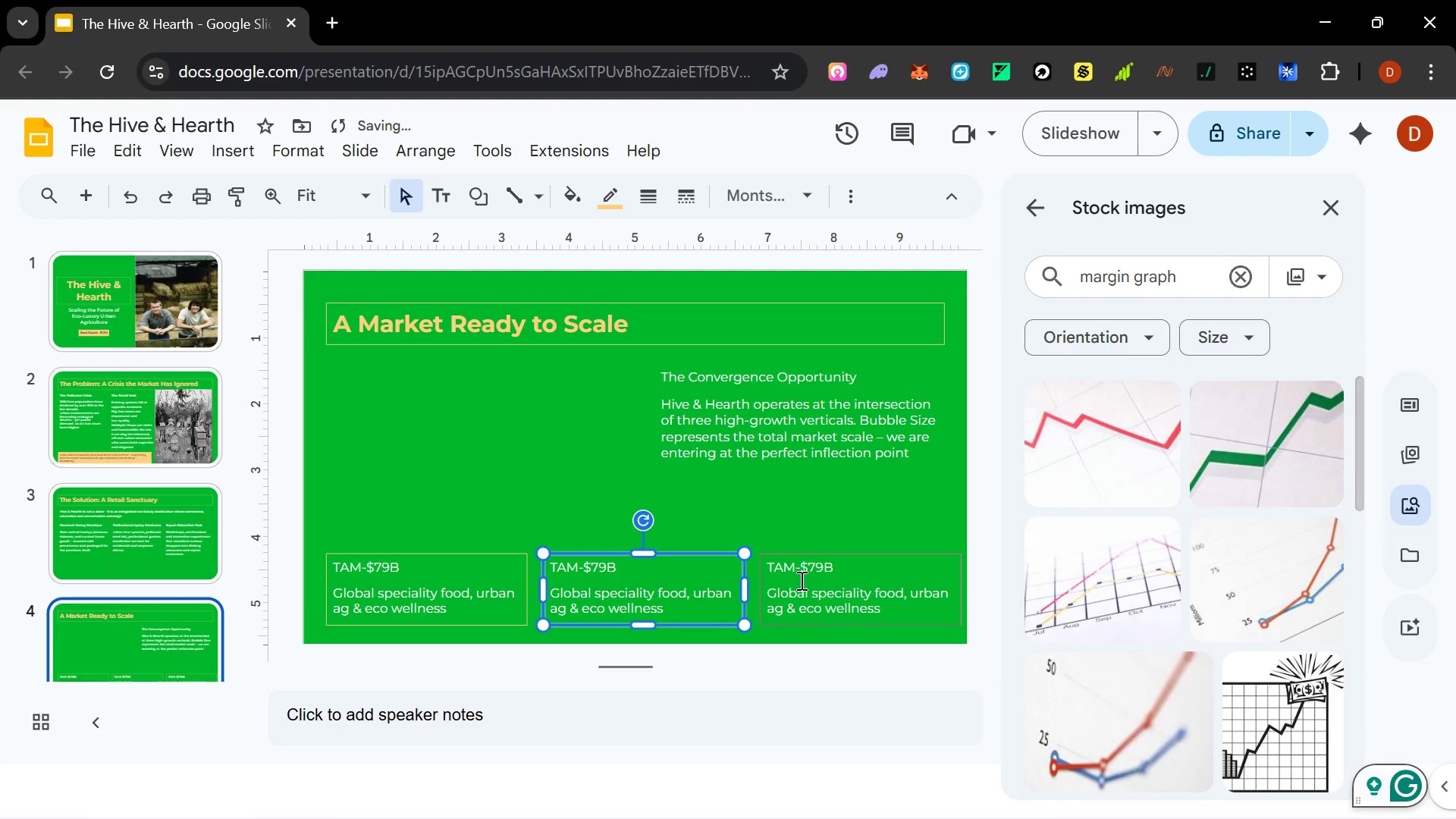 
left_click([801, 580])
 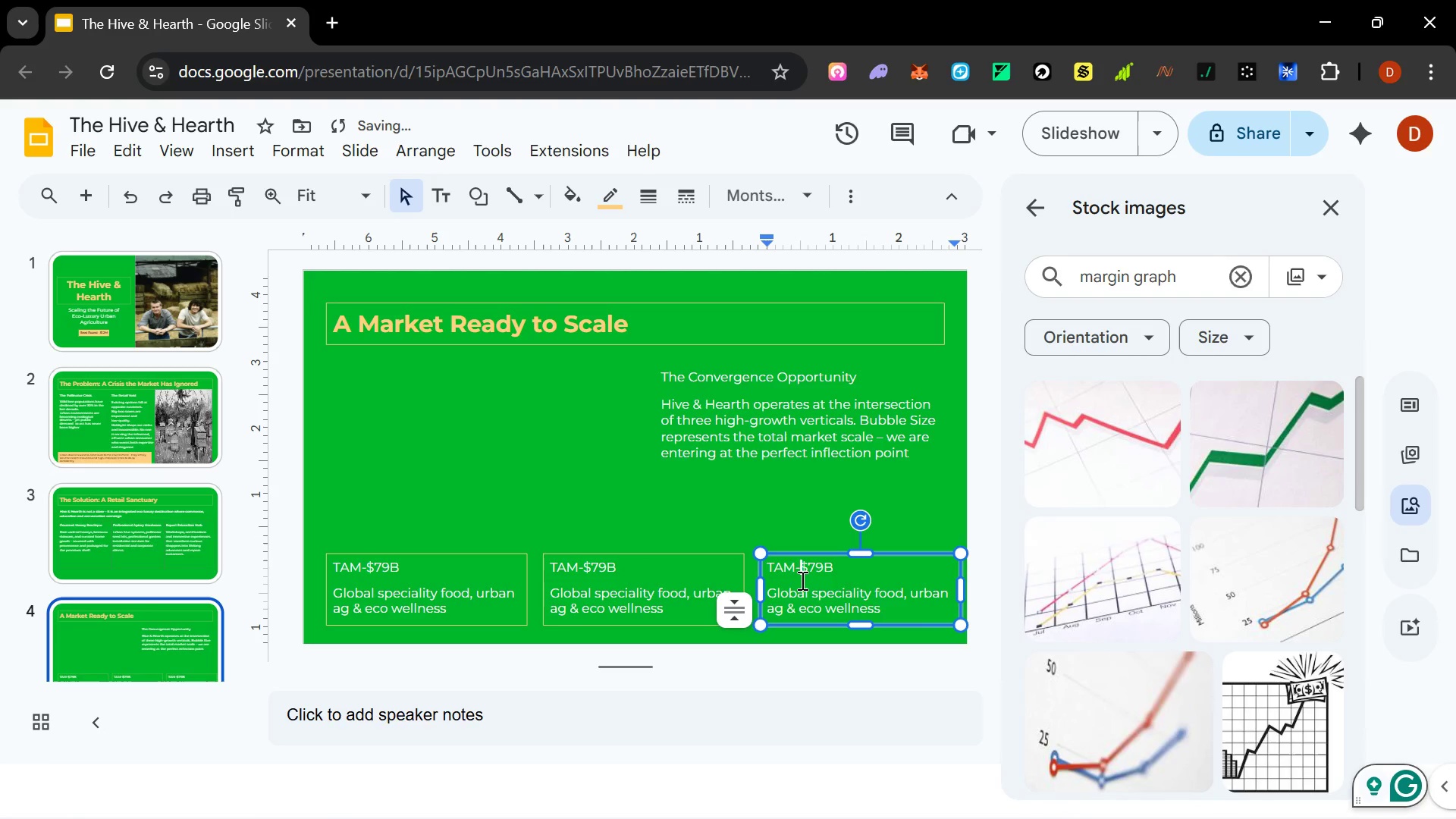 
key(ArrowLeft)
 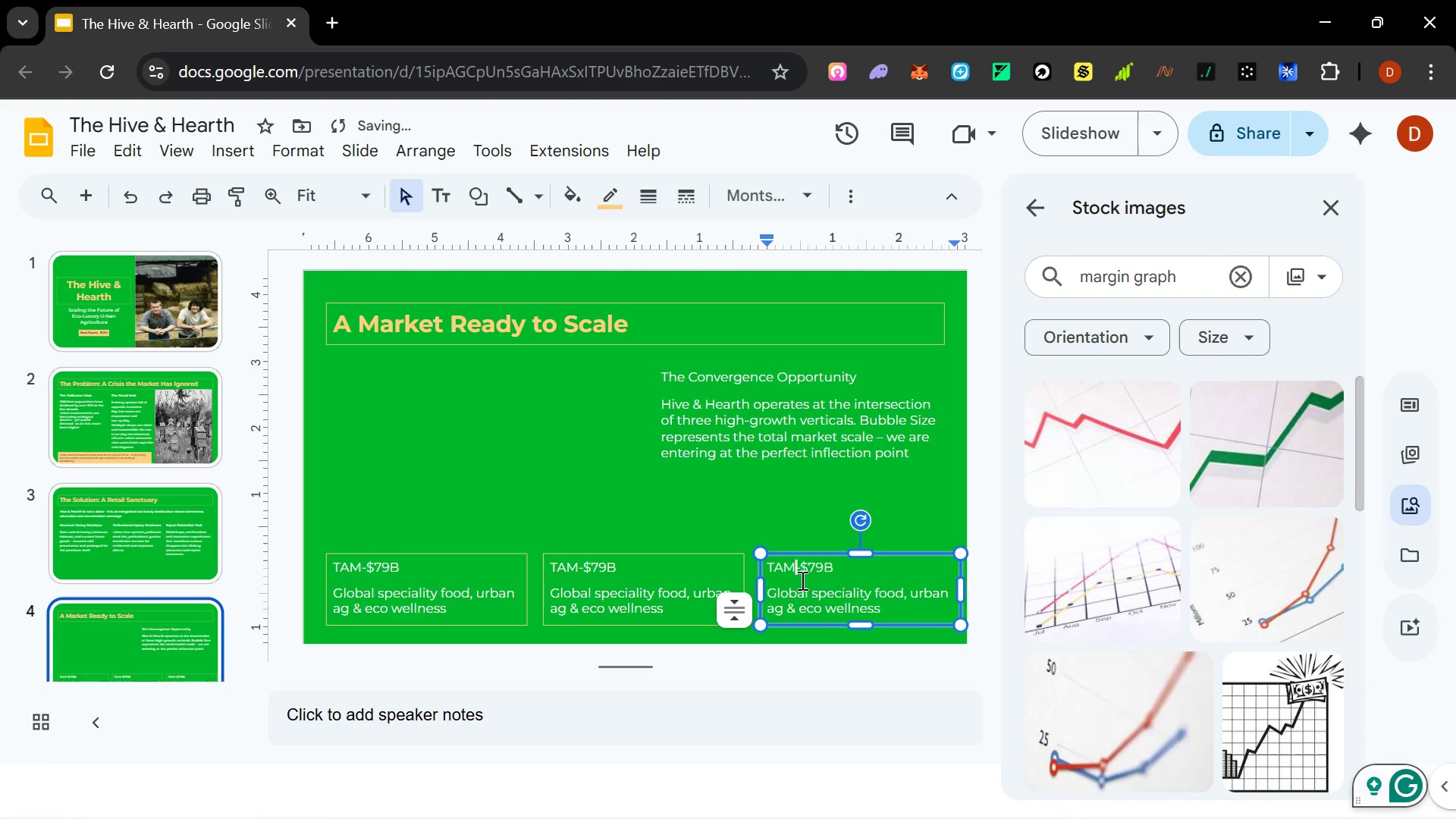 
key(ArrowLeft)
 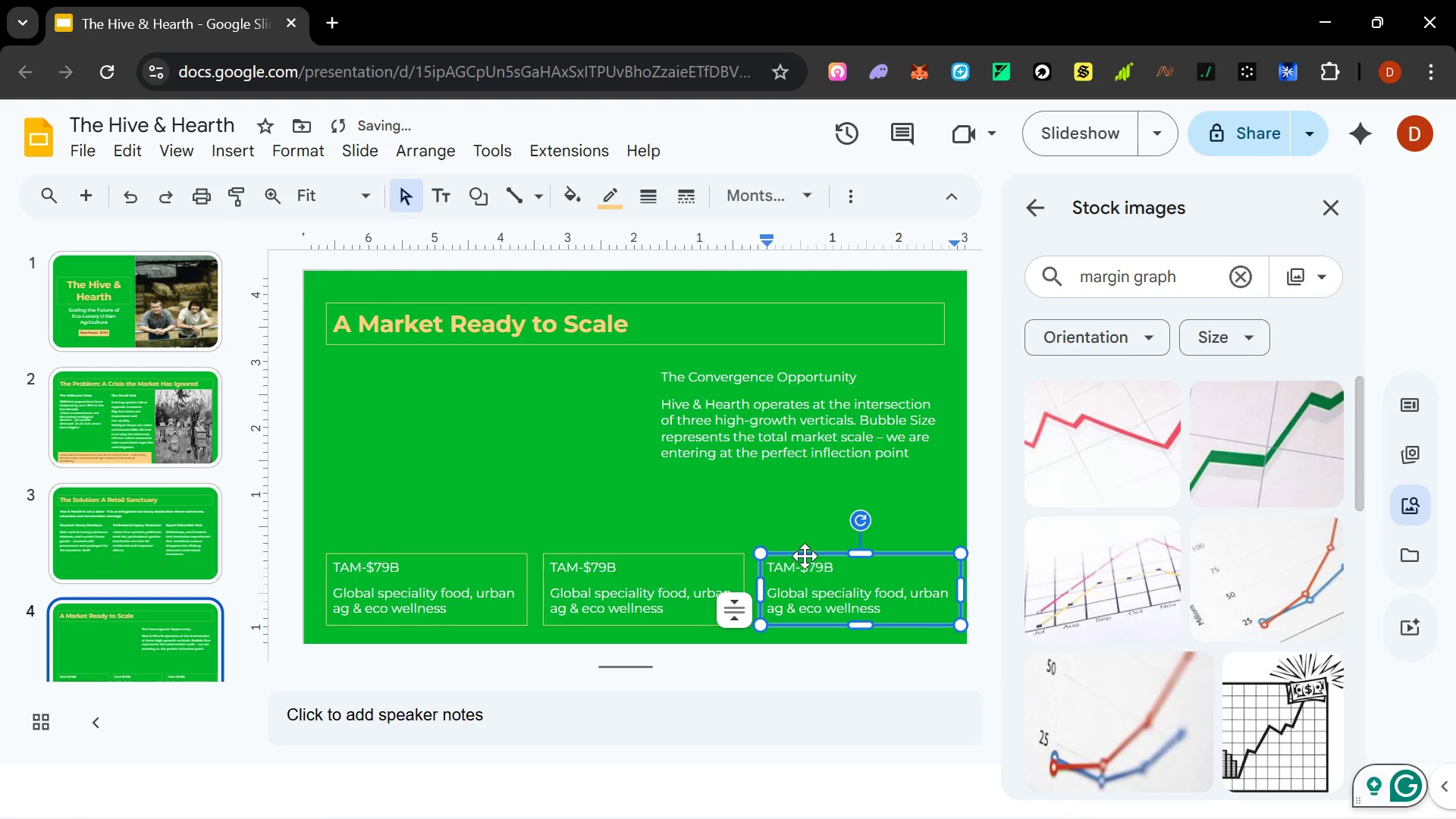 
key(ArrowLeft)
 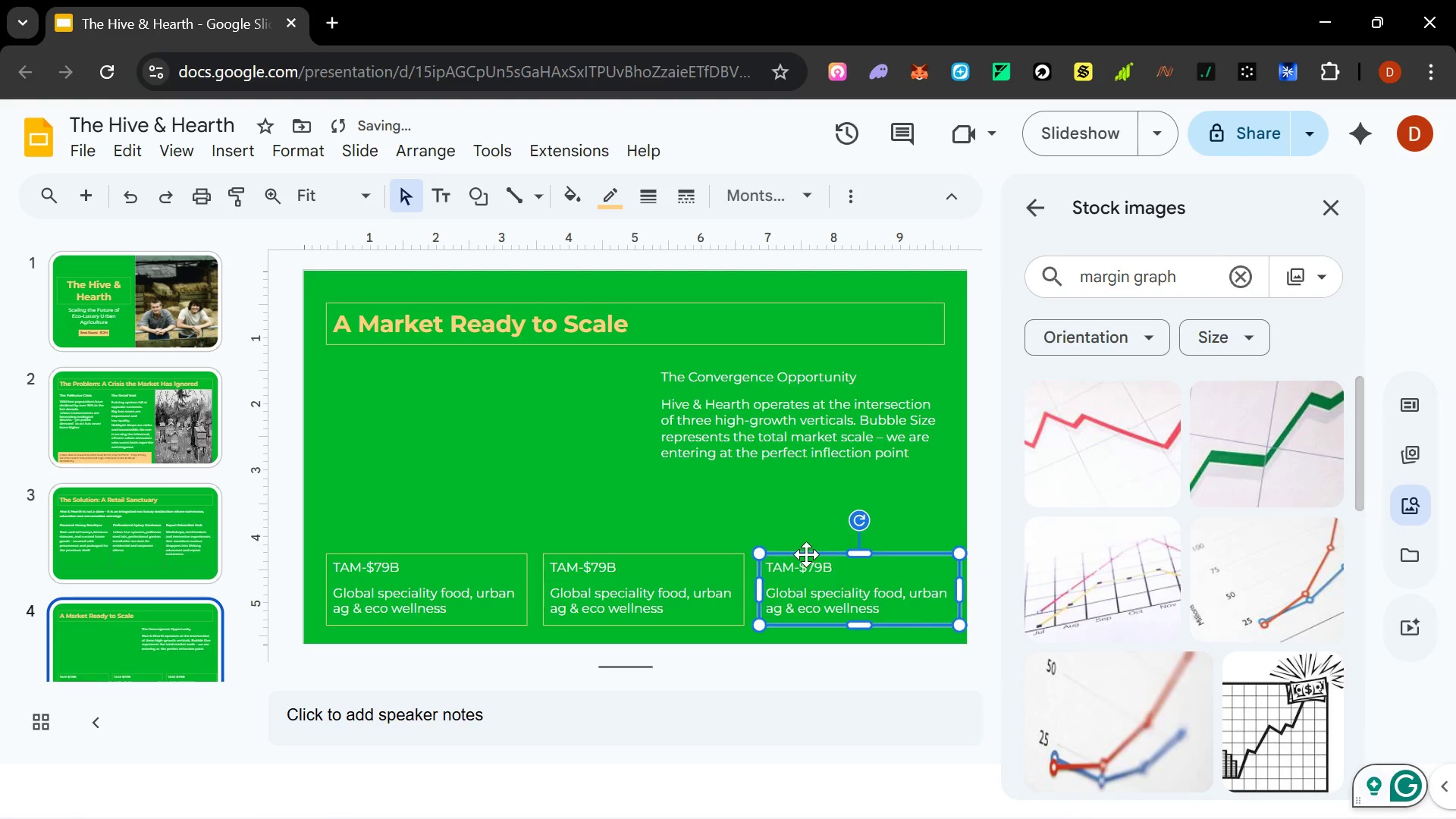 
key(ArrowLeft)
 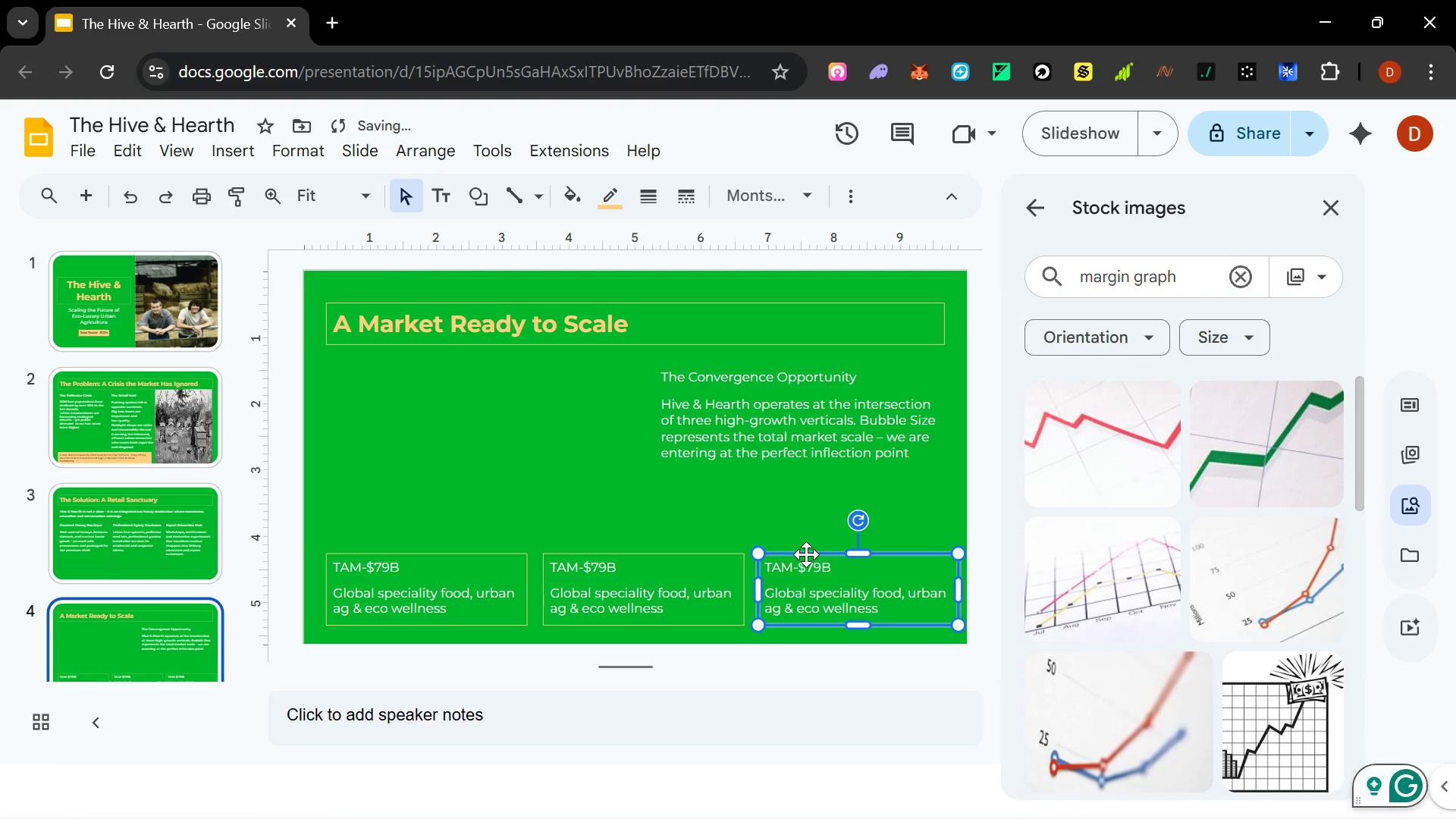 
key(ArrowLeft)
 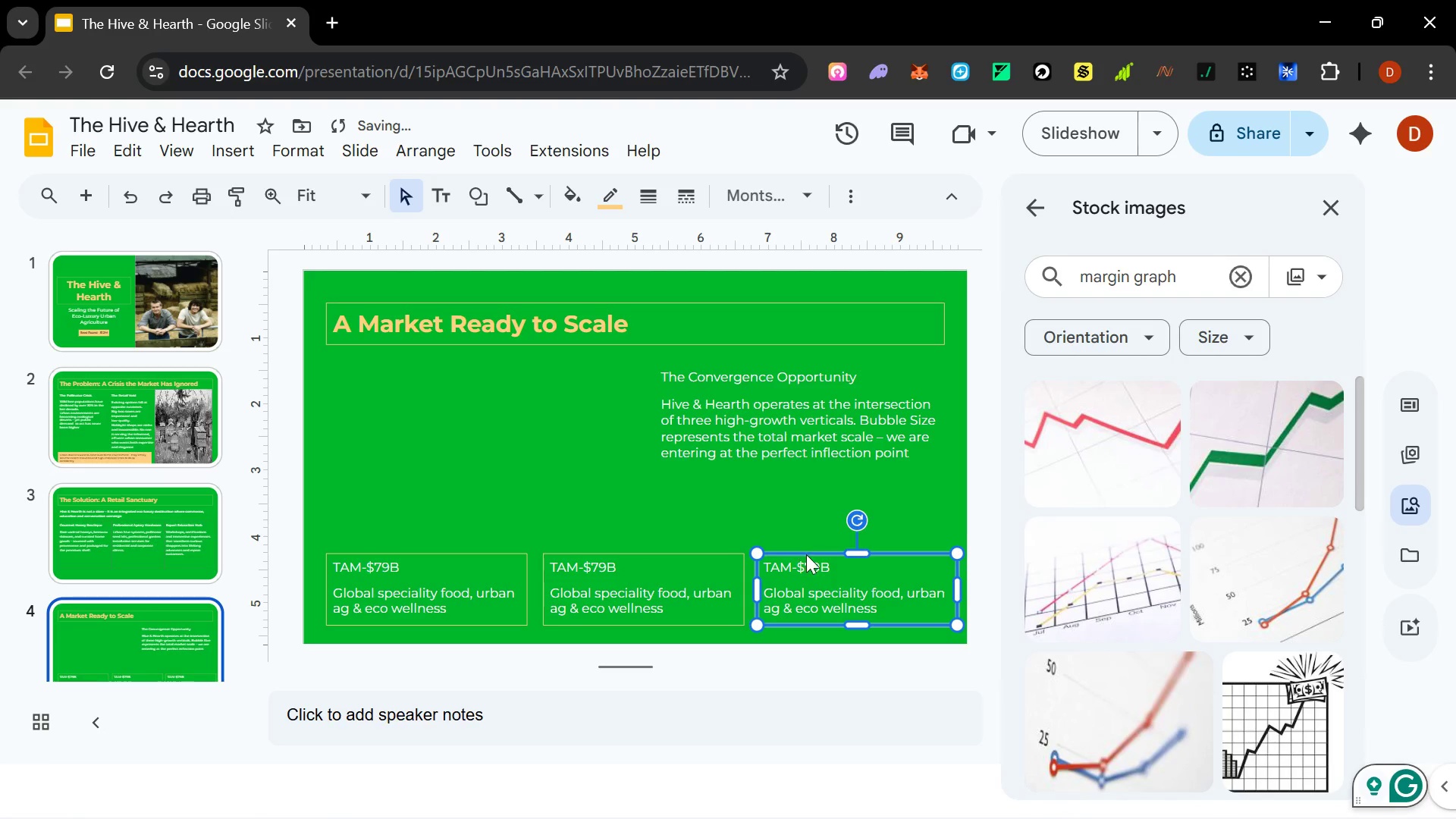 
key(ArrowLeft)
 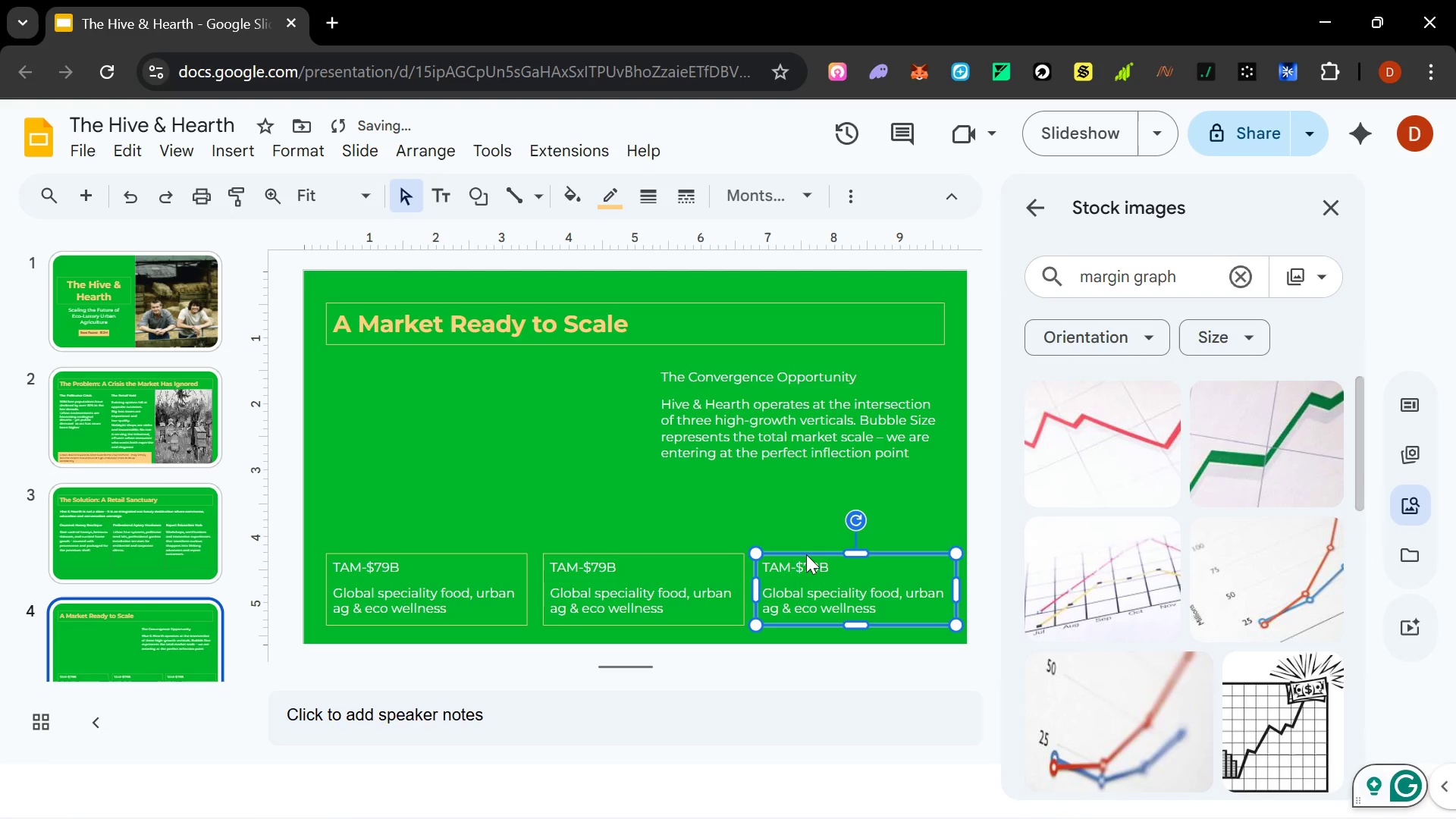 
key(ArrowLeft)
 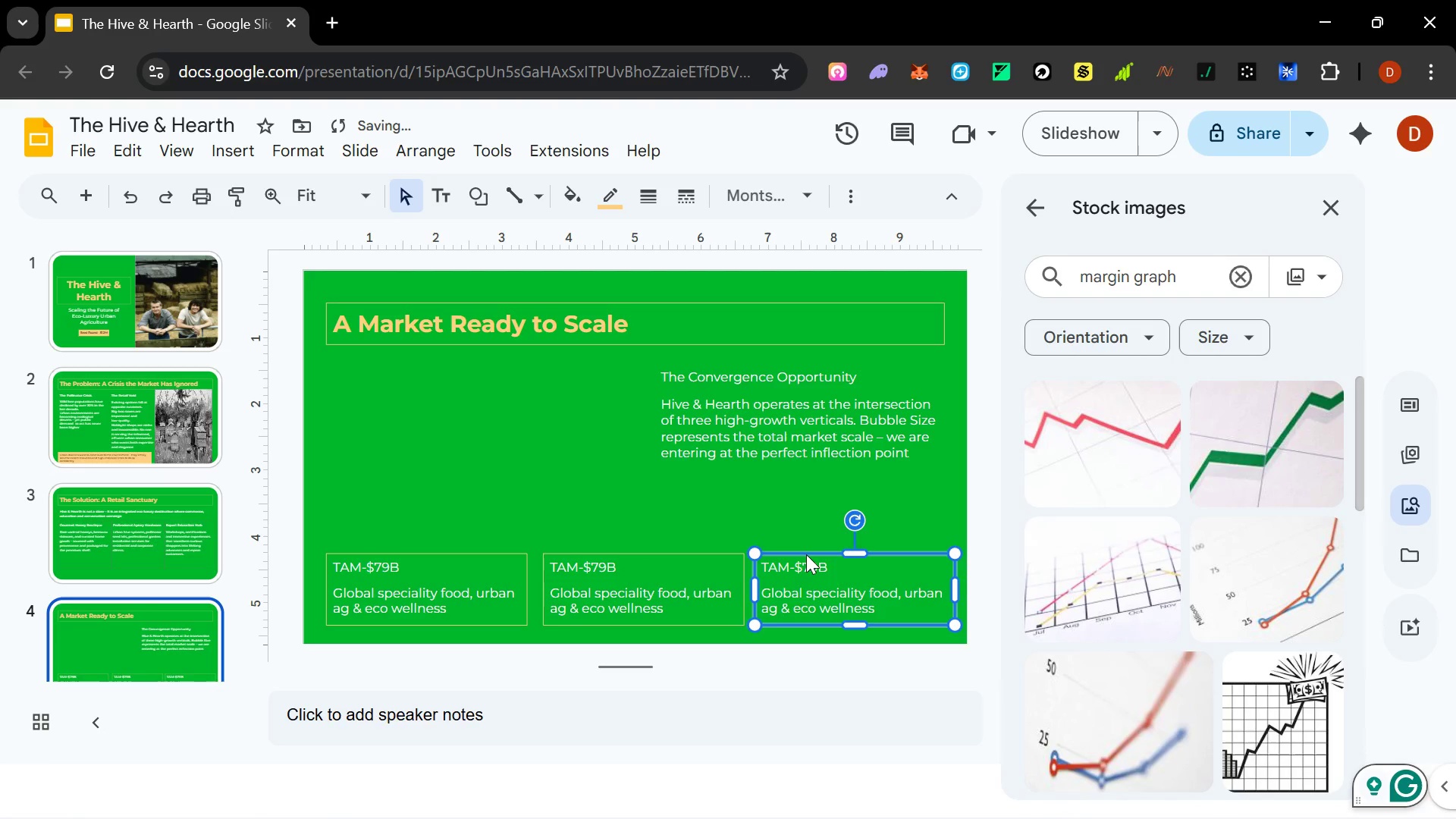 
key(ArrowLeft)
 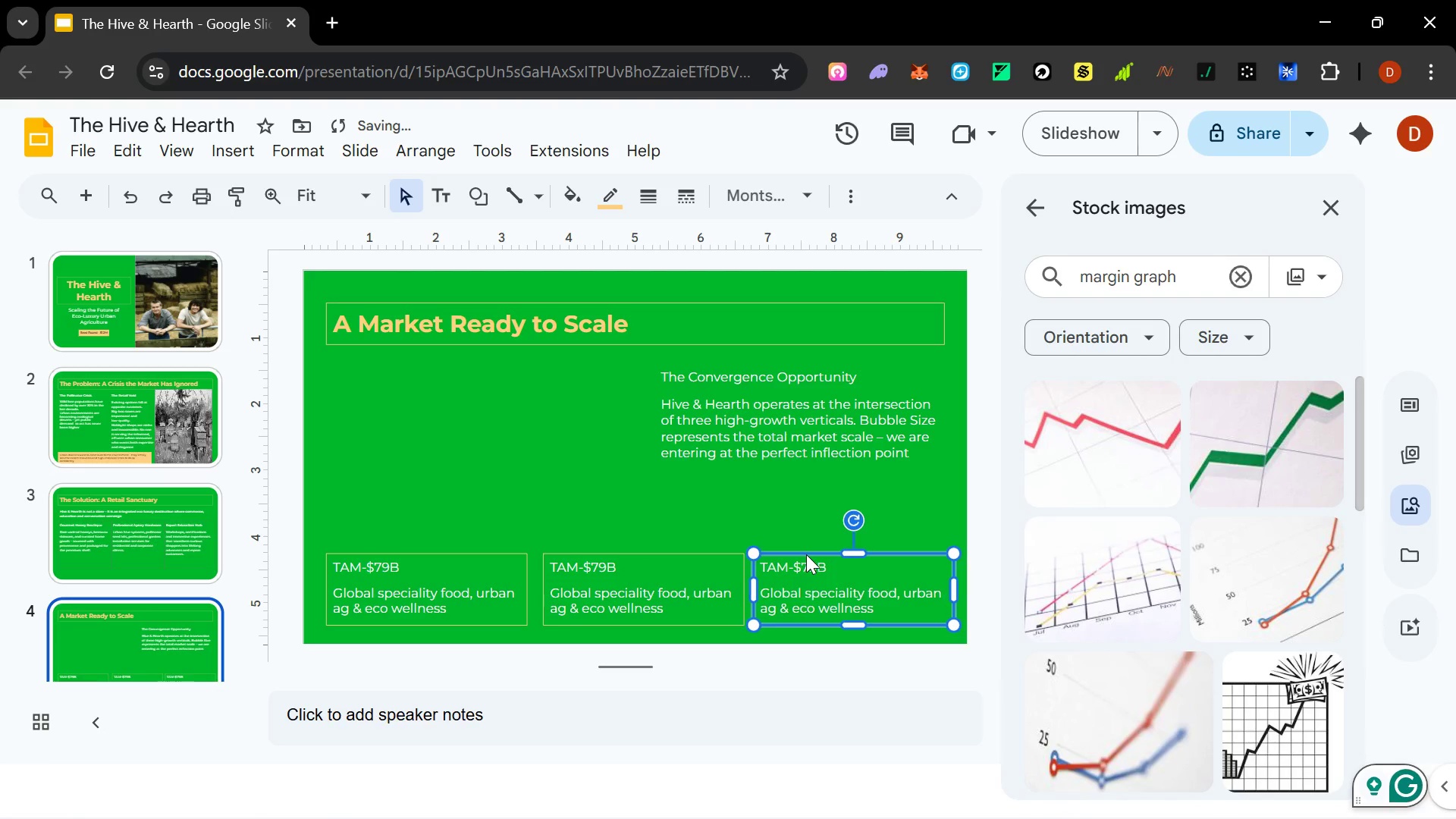 
key(ArrowLeft)
 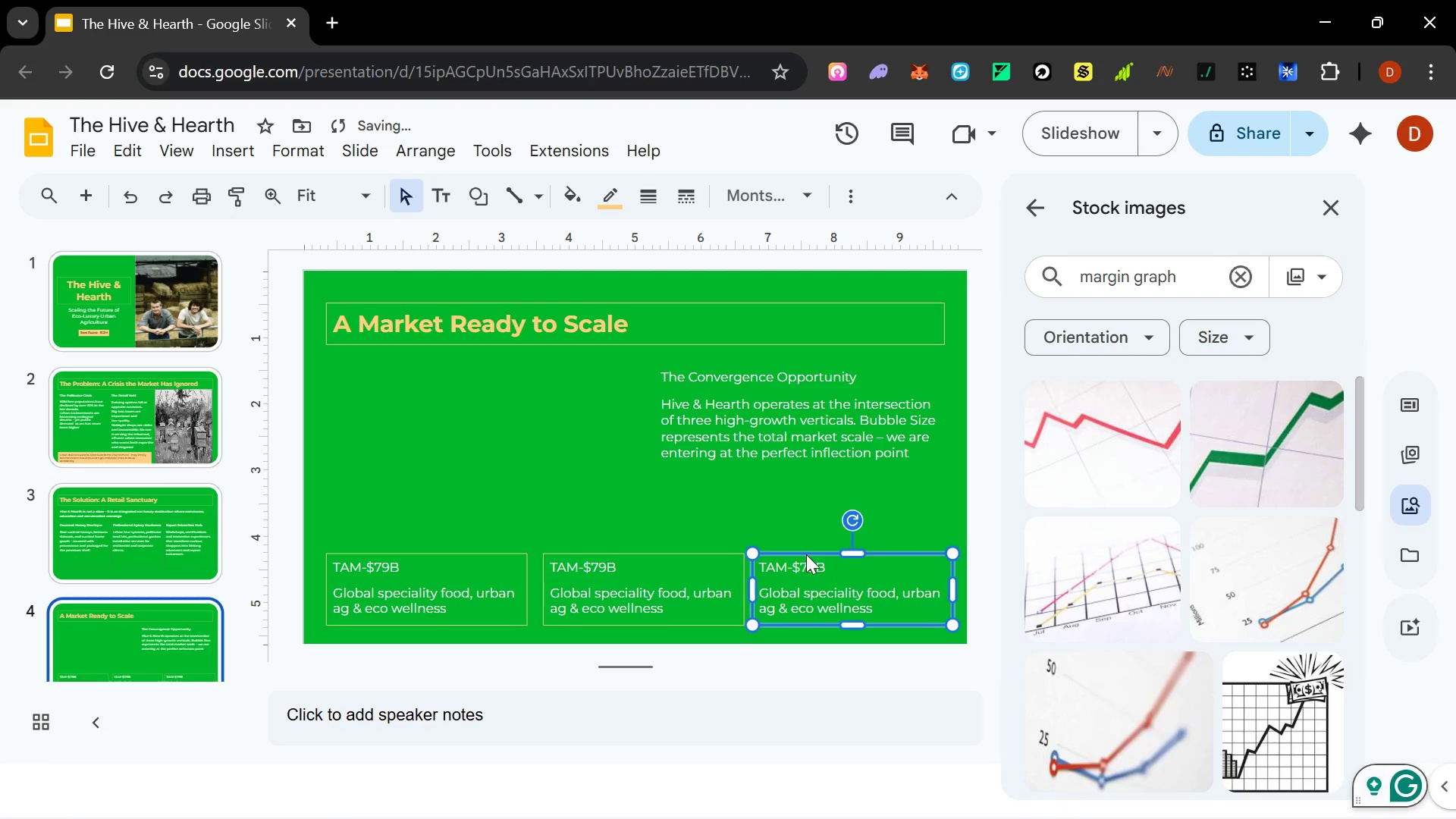 
key(ArrowLeft)
 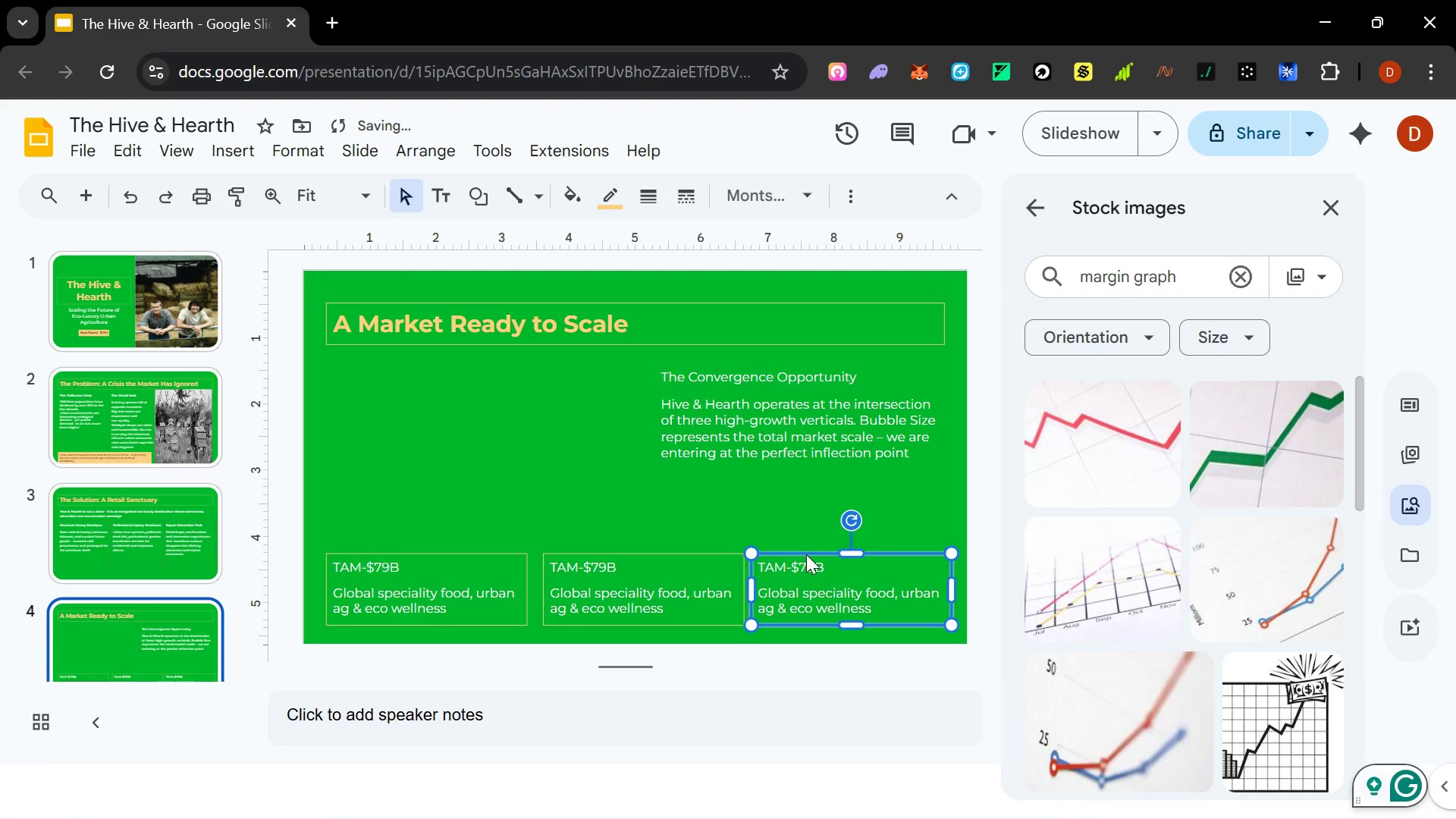 
key(ArrowLeft)
 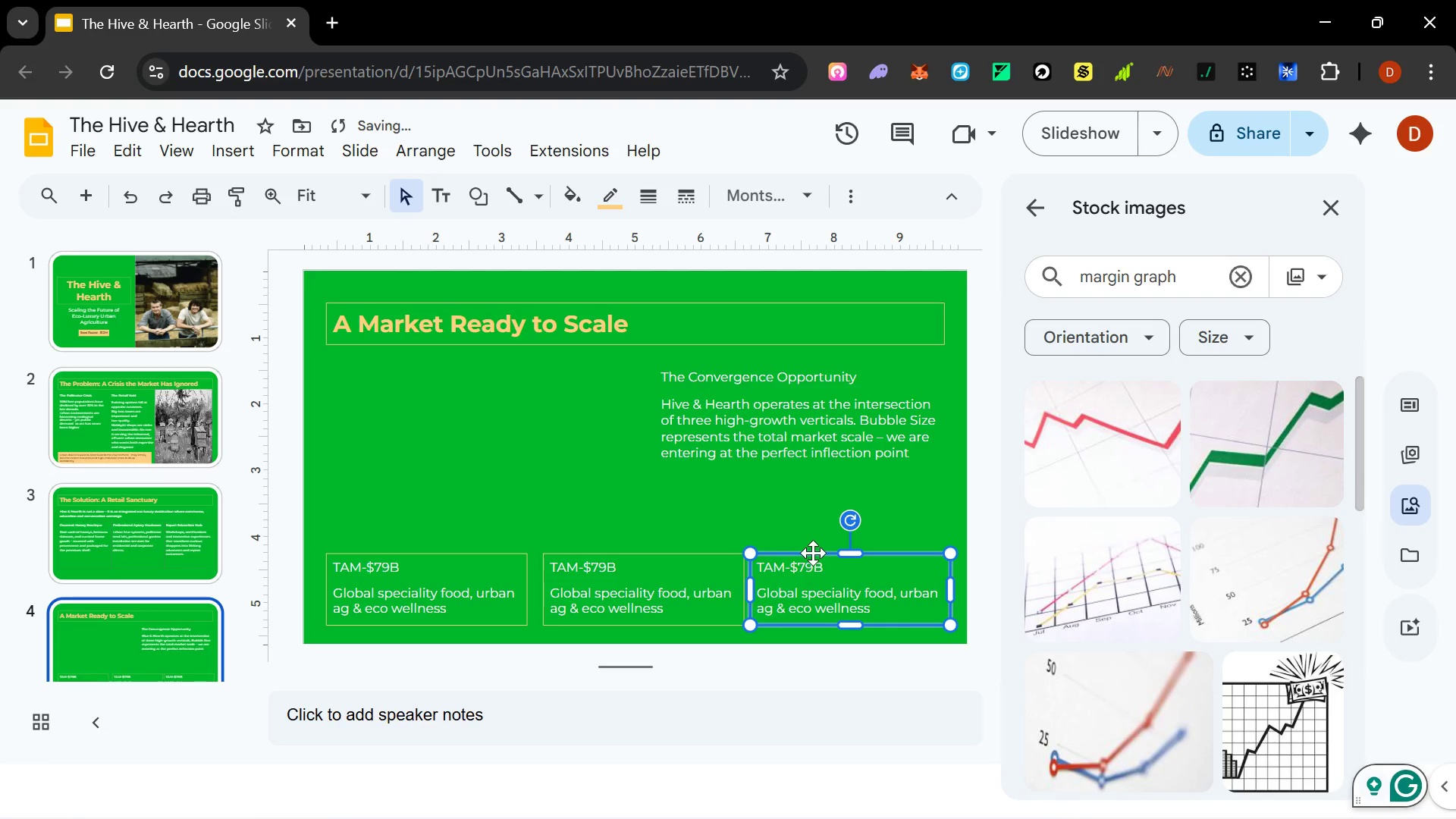 
left_click_drag(start_coordinate=[813, 553], to_coordinate=[805, 549])
 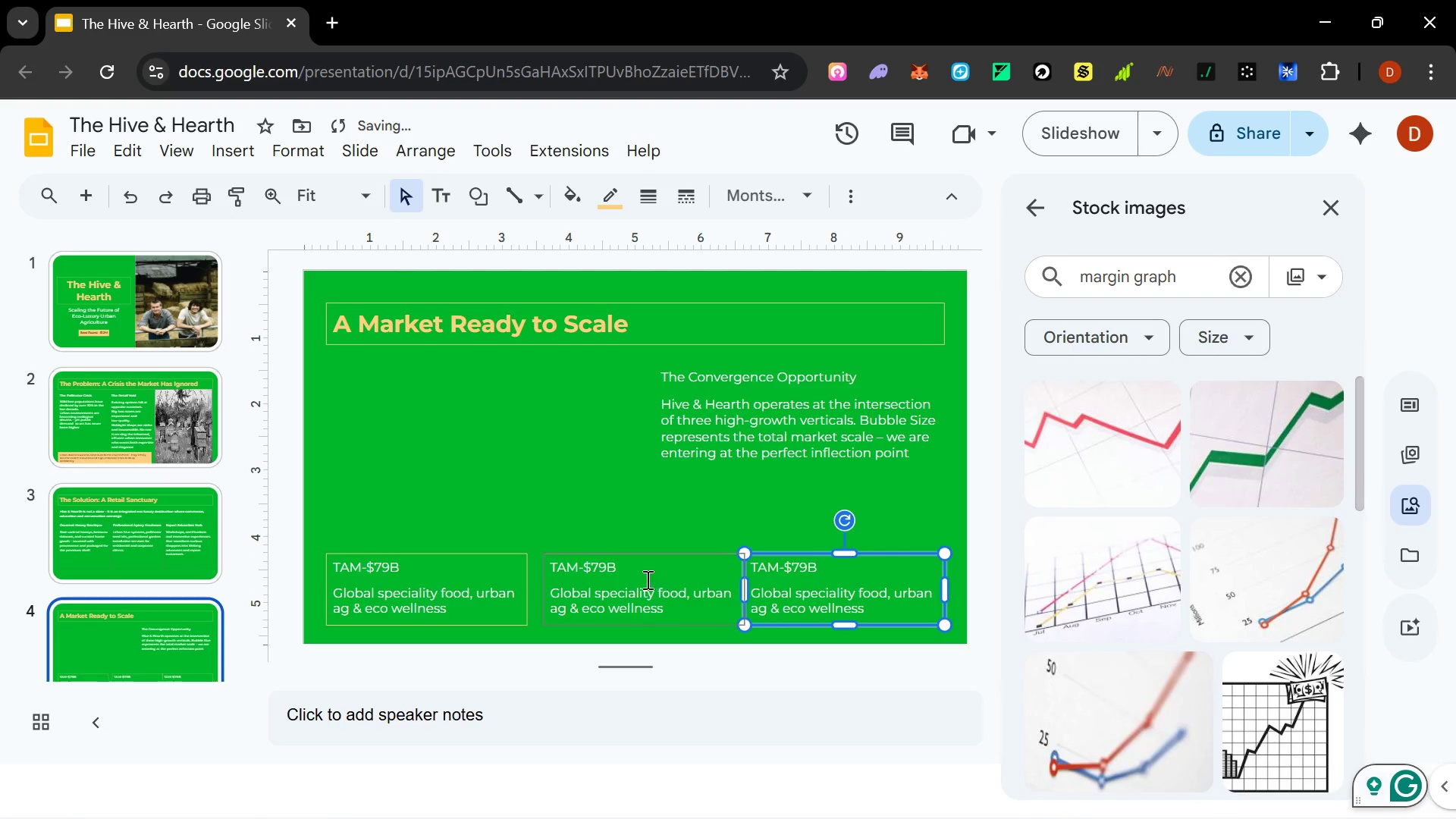 
left_click([646, 517])
 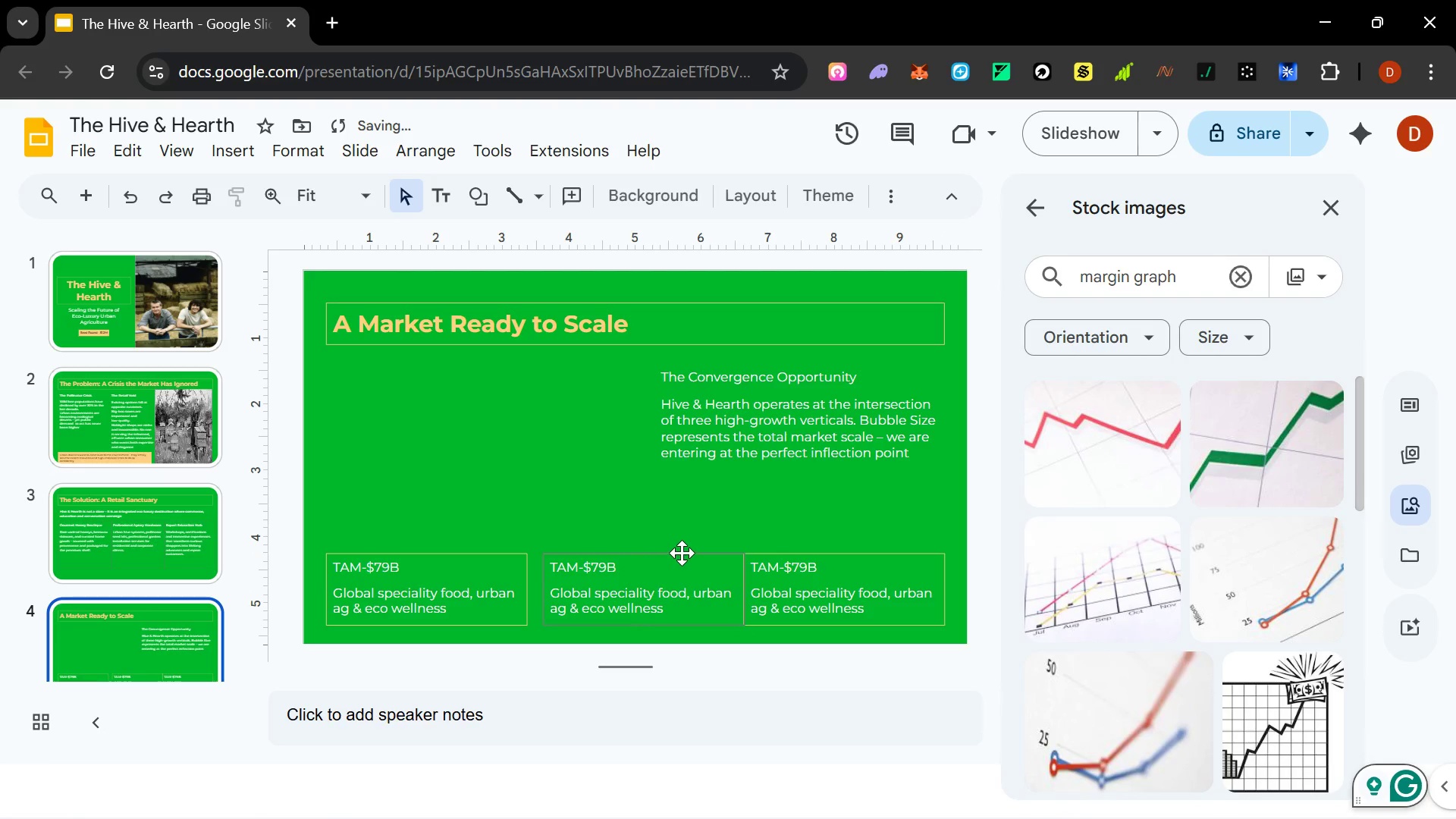 
left_click([682, 553])
 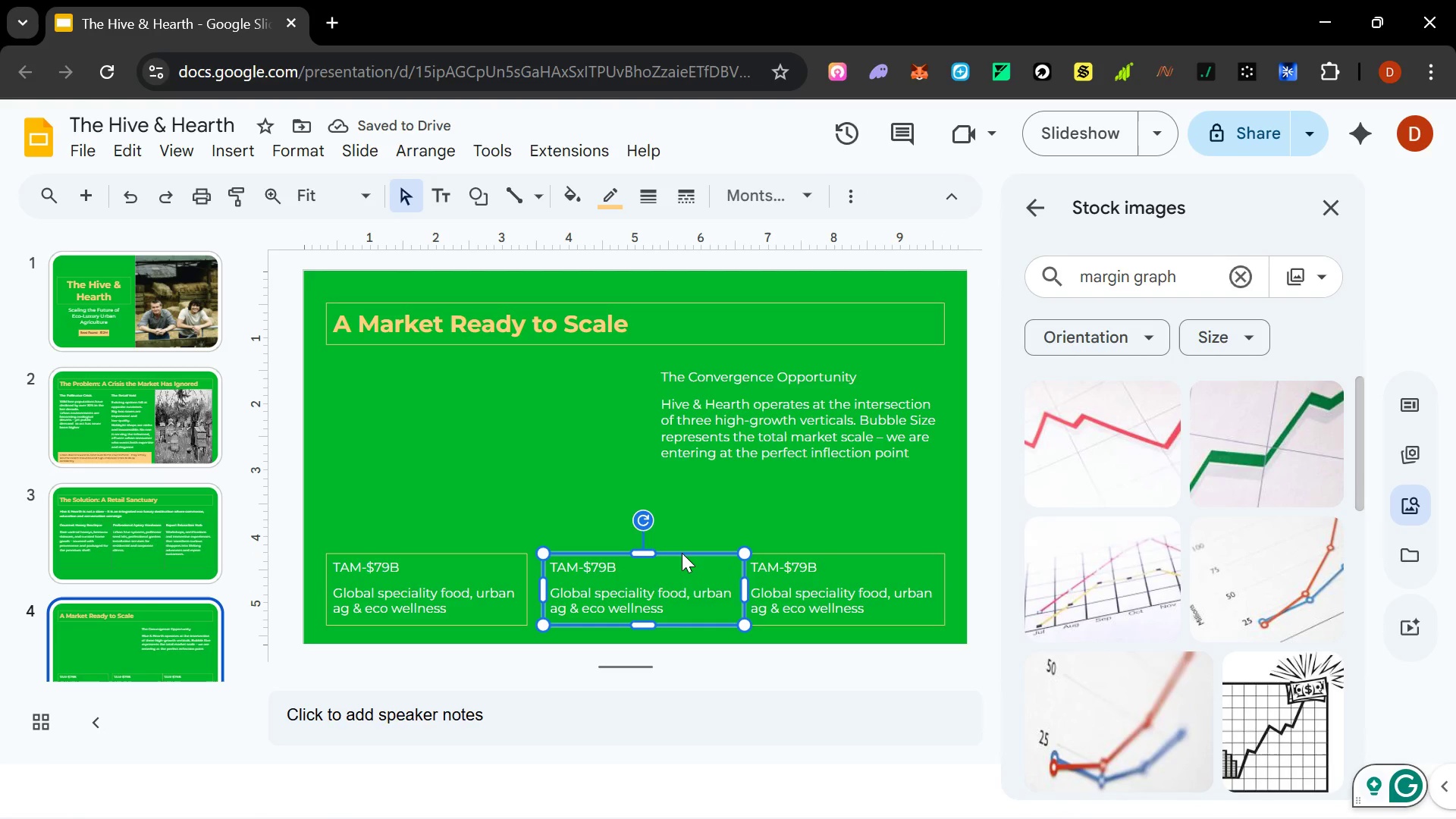 
hold_key(key=ArrowLeft, duration=0.73)
 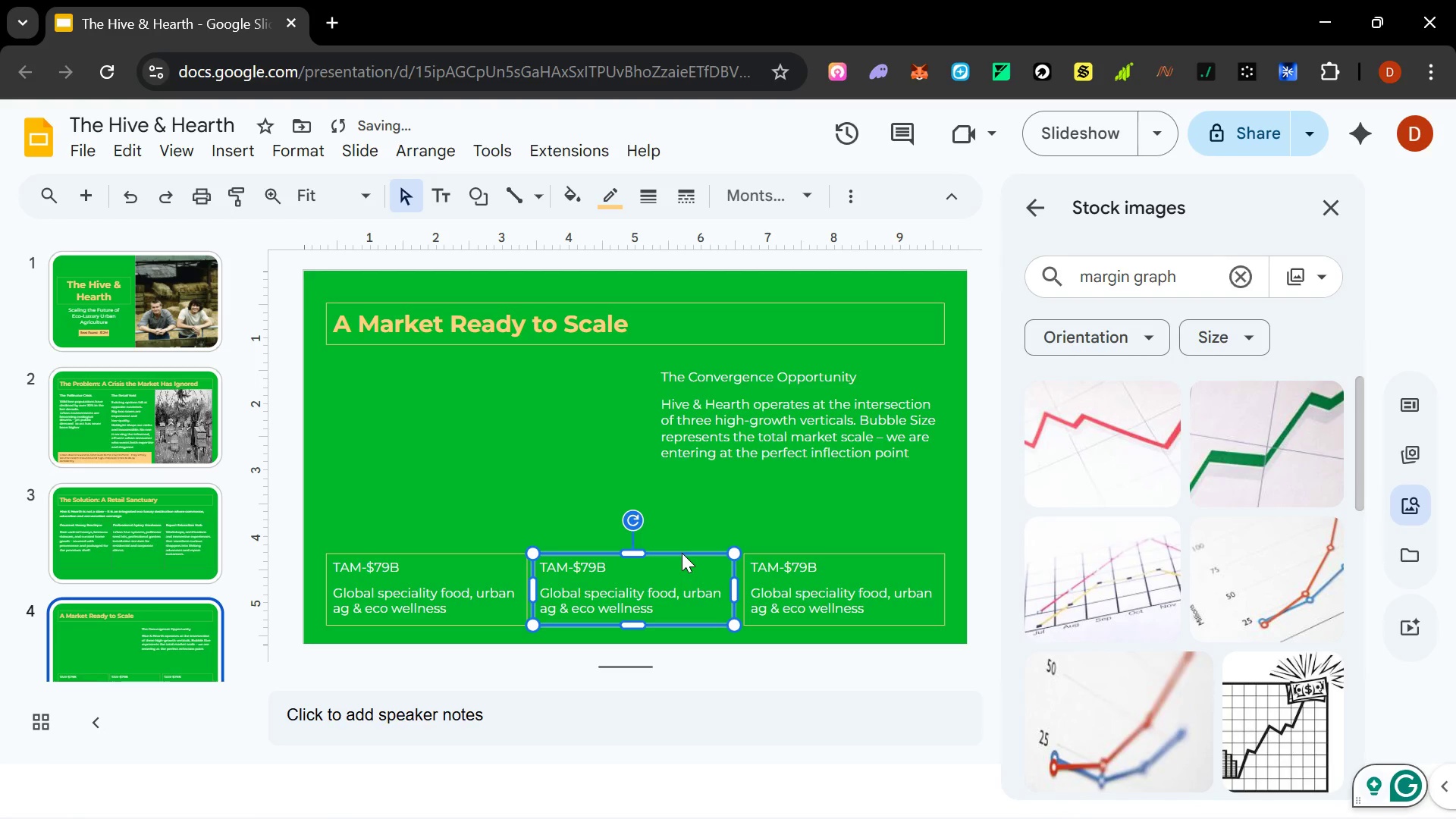 
key(ArrowRight)
 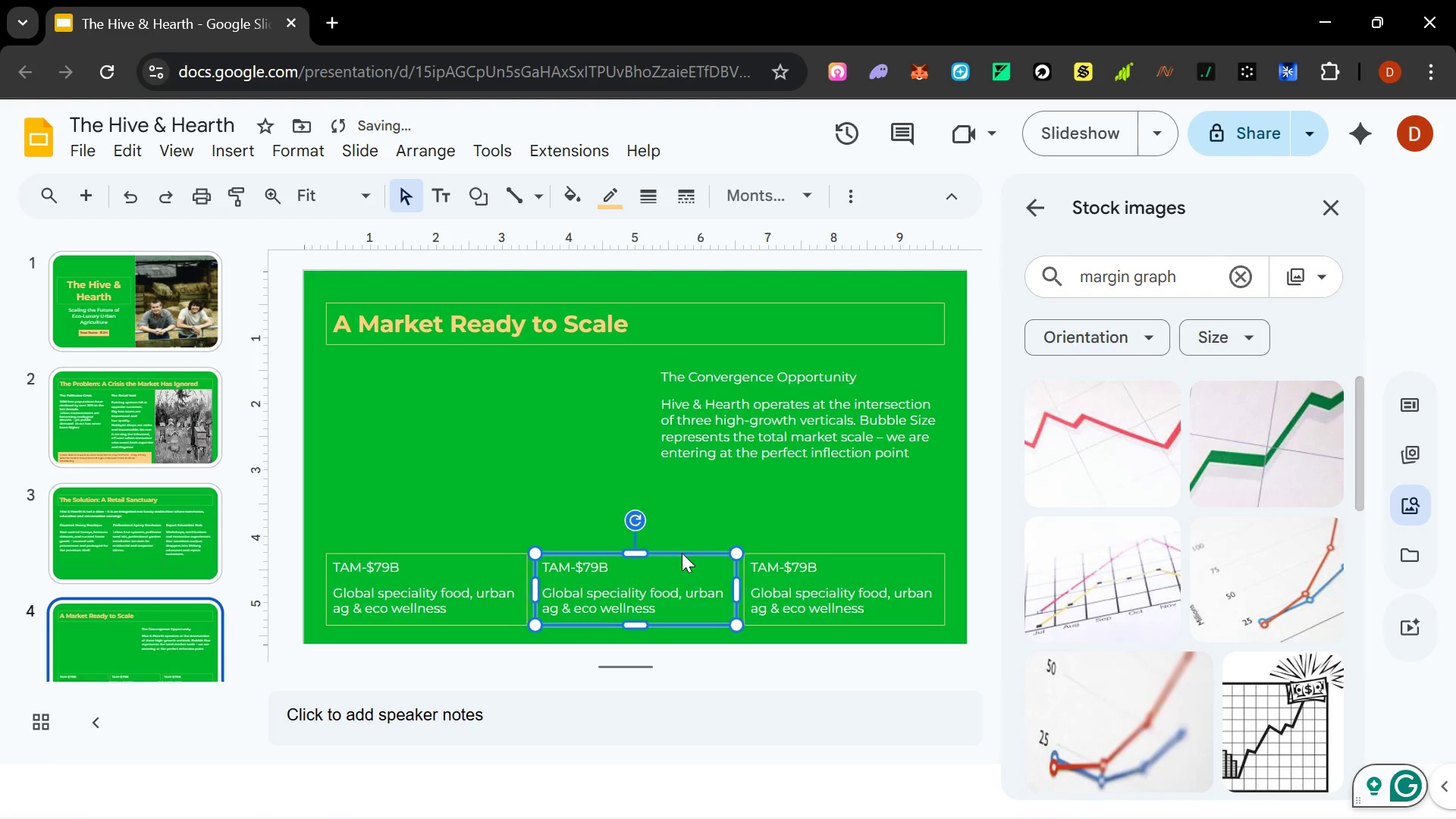 
key(ArrowRight)
 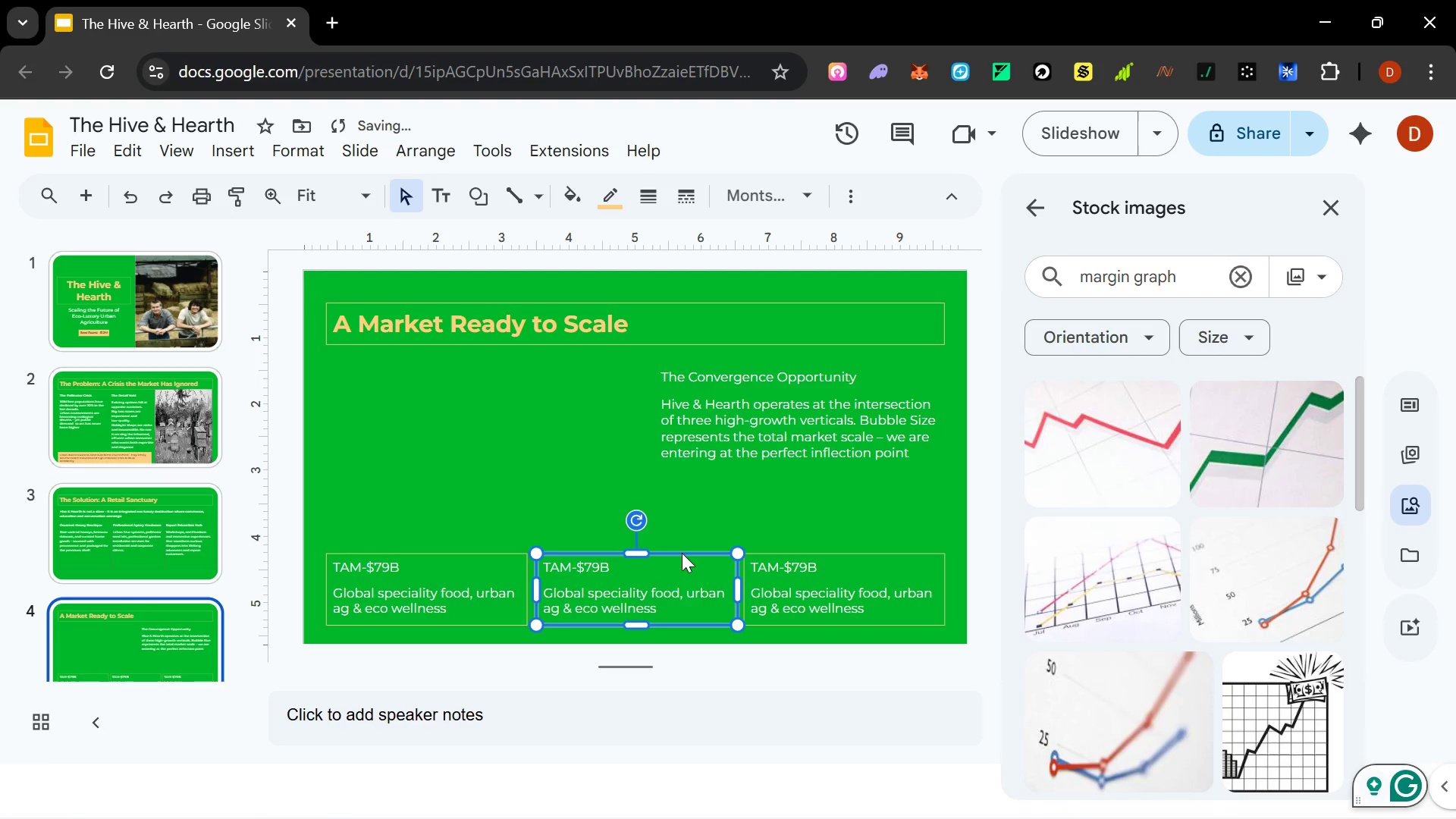 
key(ArrowRight)
 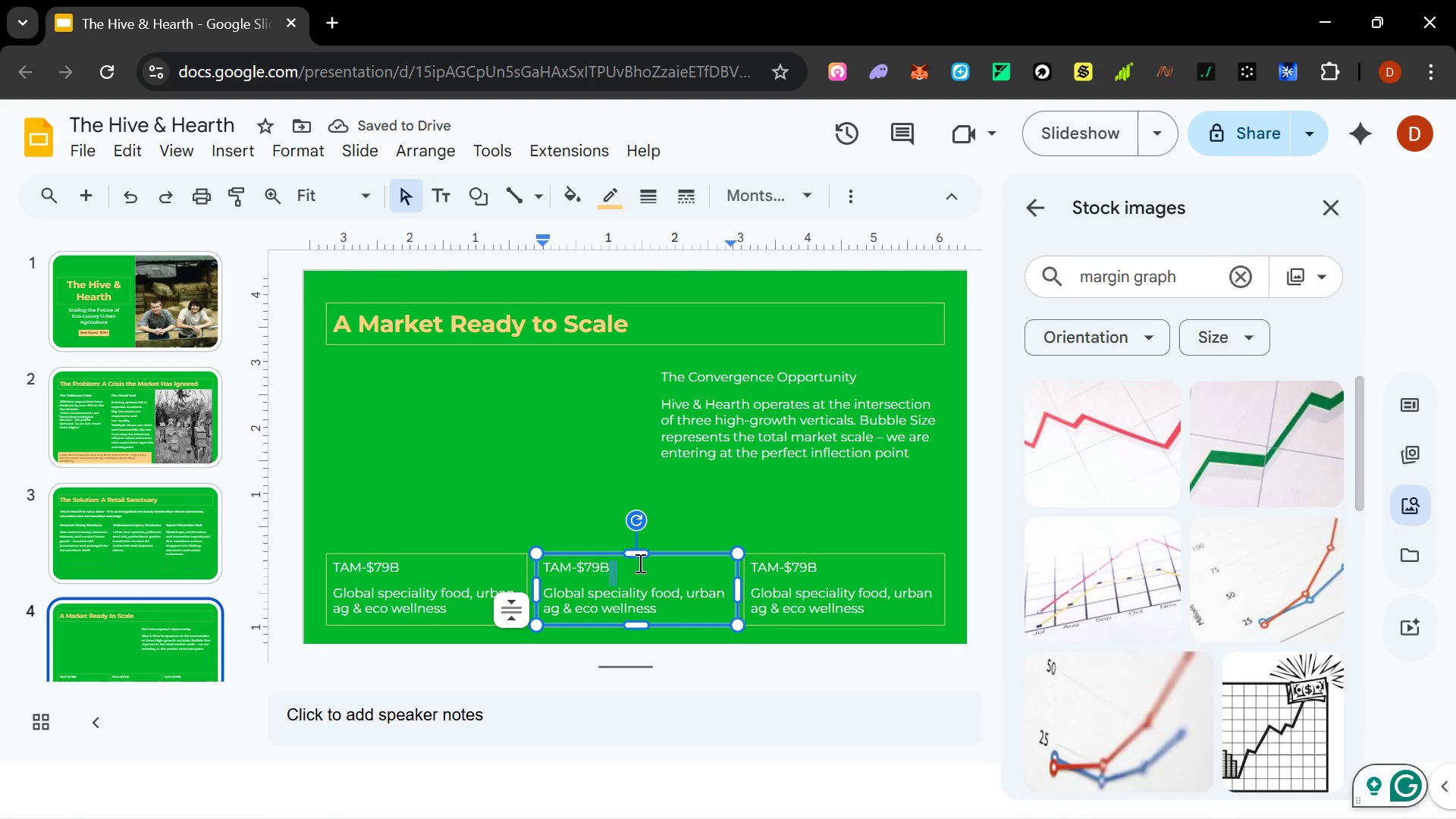 
wait(8.94)
 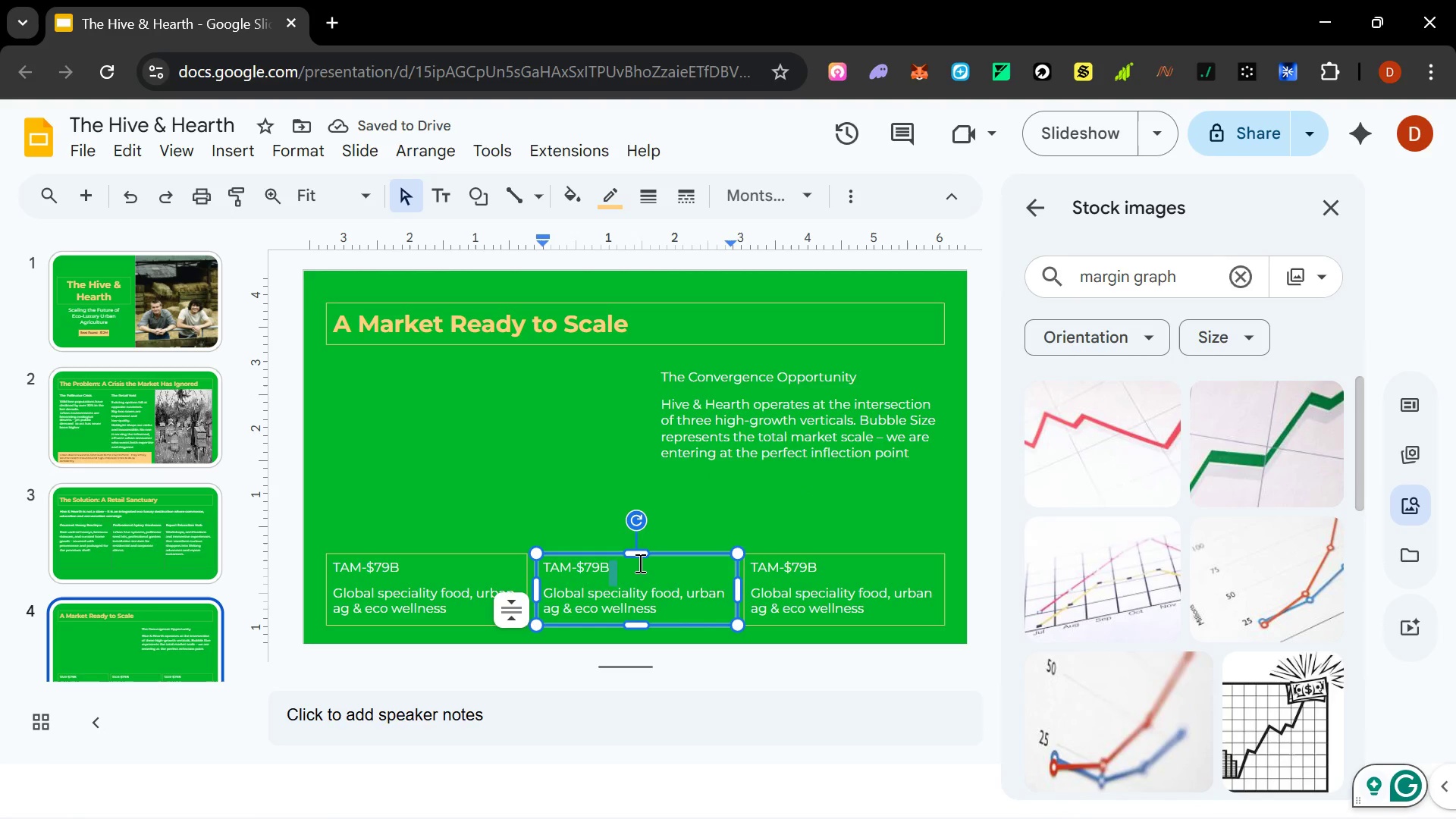 
hold_key(key=Backspace, duration=0.36)
 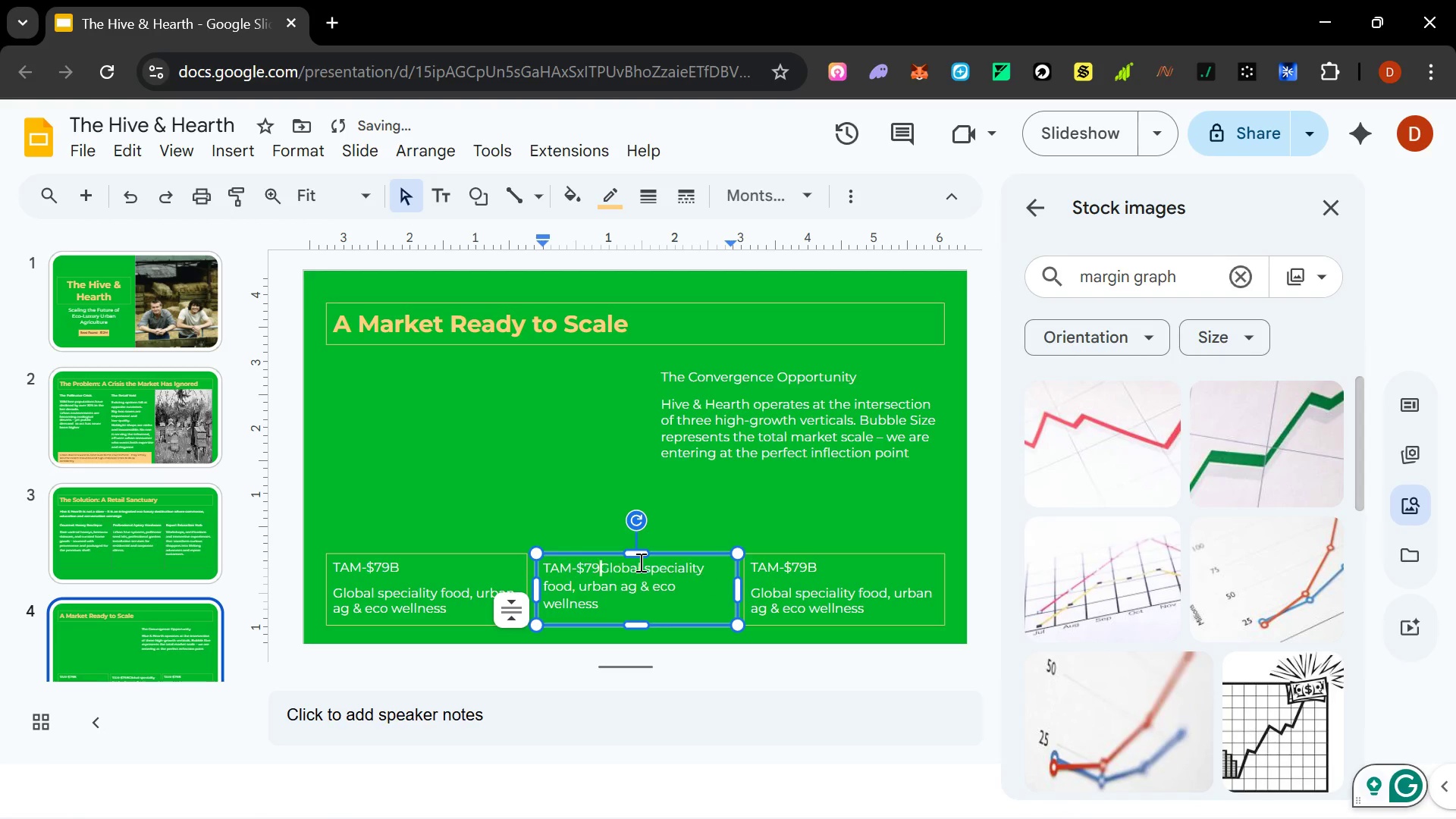 
key(Backspace)
key(Backspace)
key(Backspace)
key(Backspace)
key(Backspace)
key(Backspace)
key(Backspace)
key(Backspace)
type(SAM-12B)
 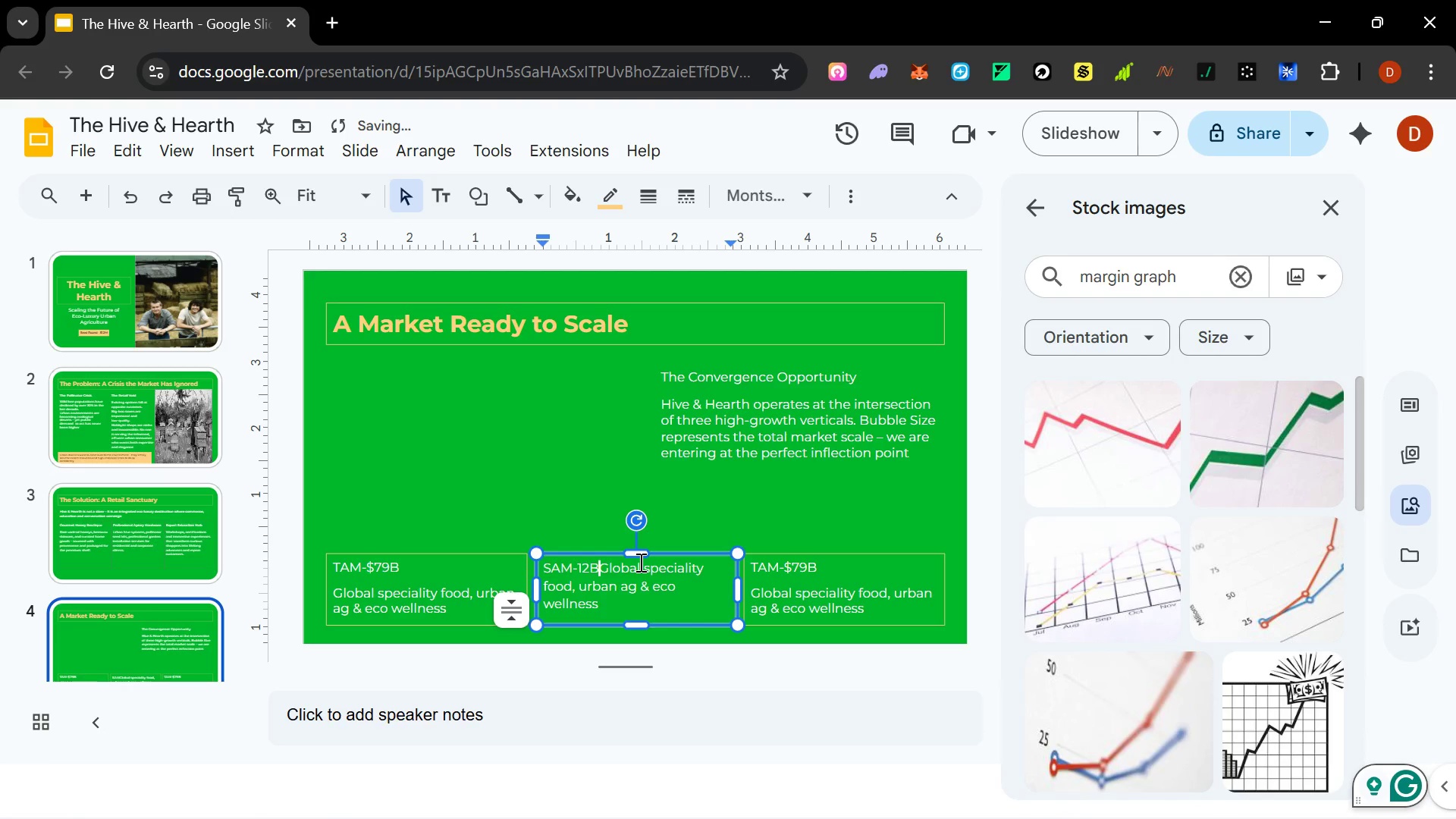 
key(ArrowLeft)
 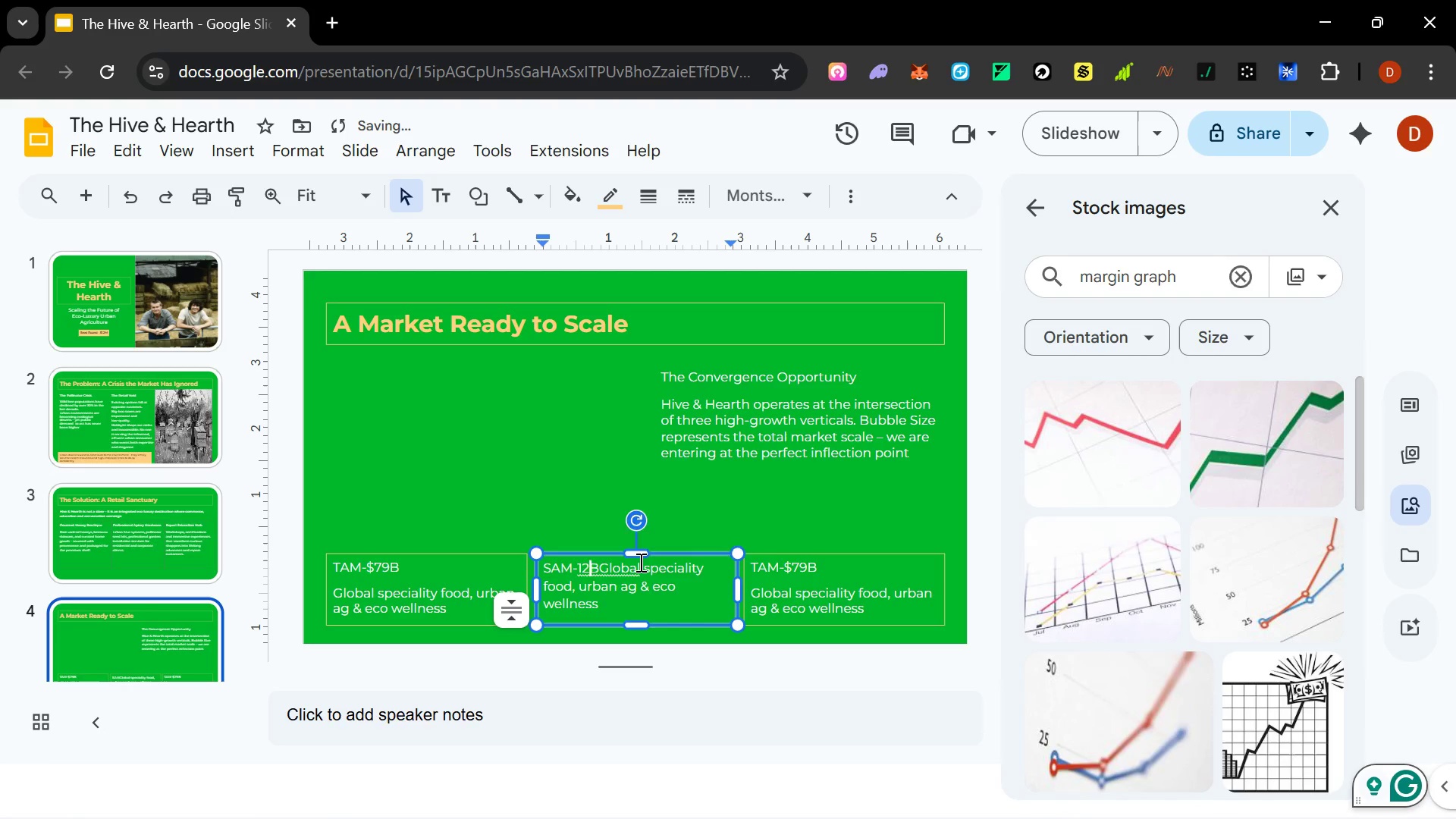 
key(ArrowLeft)
 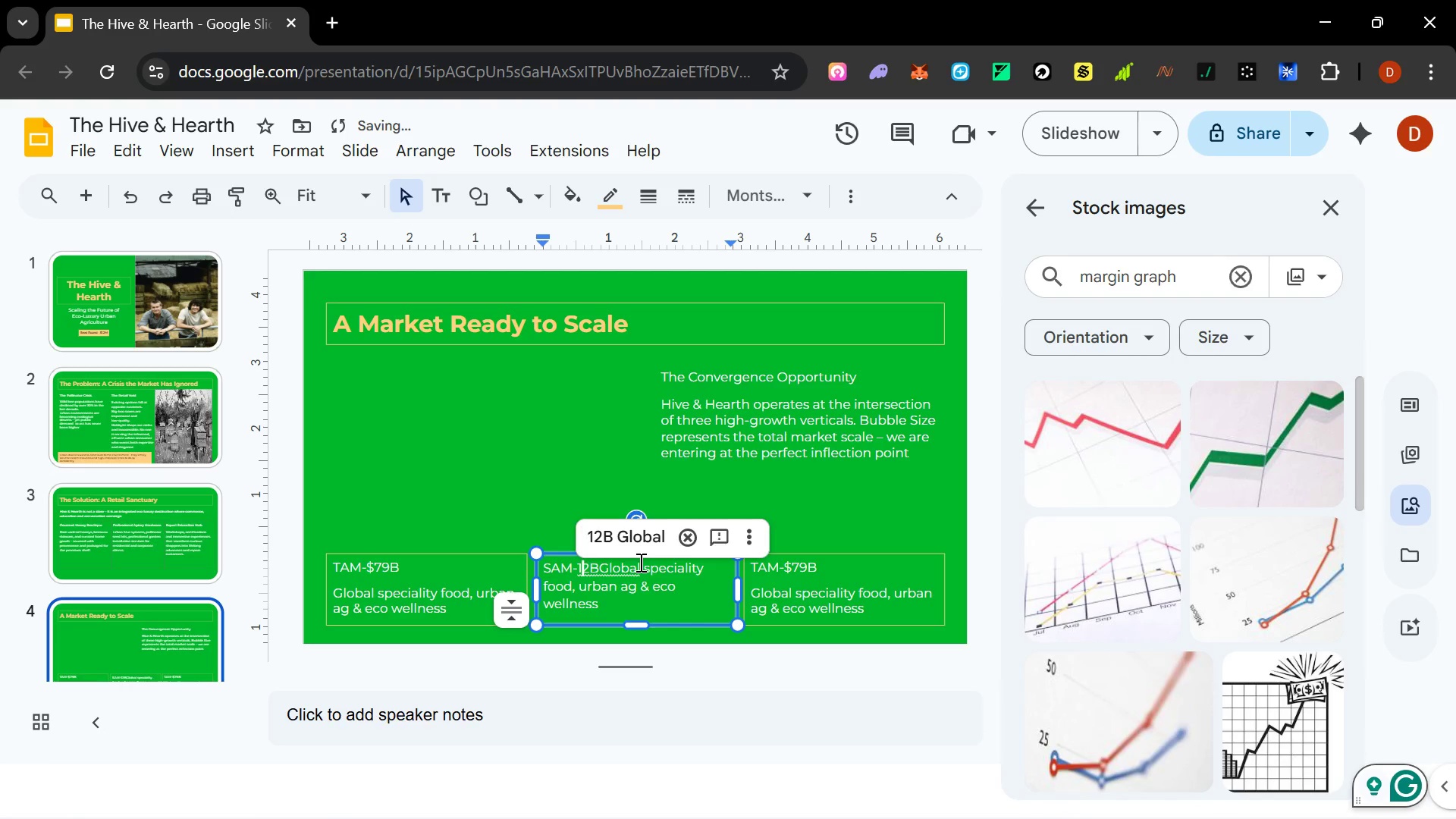 
key(ArrowLeft)
 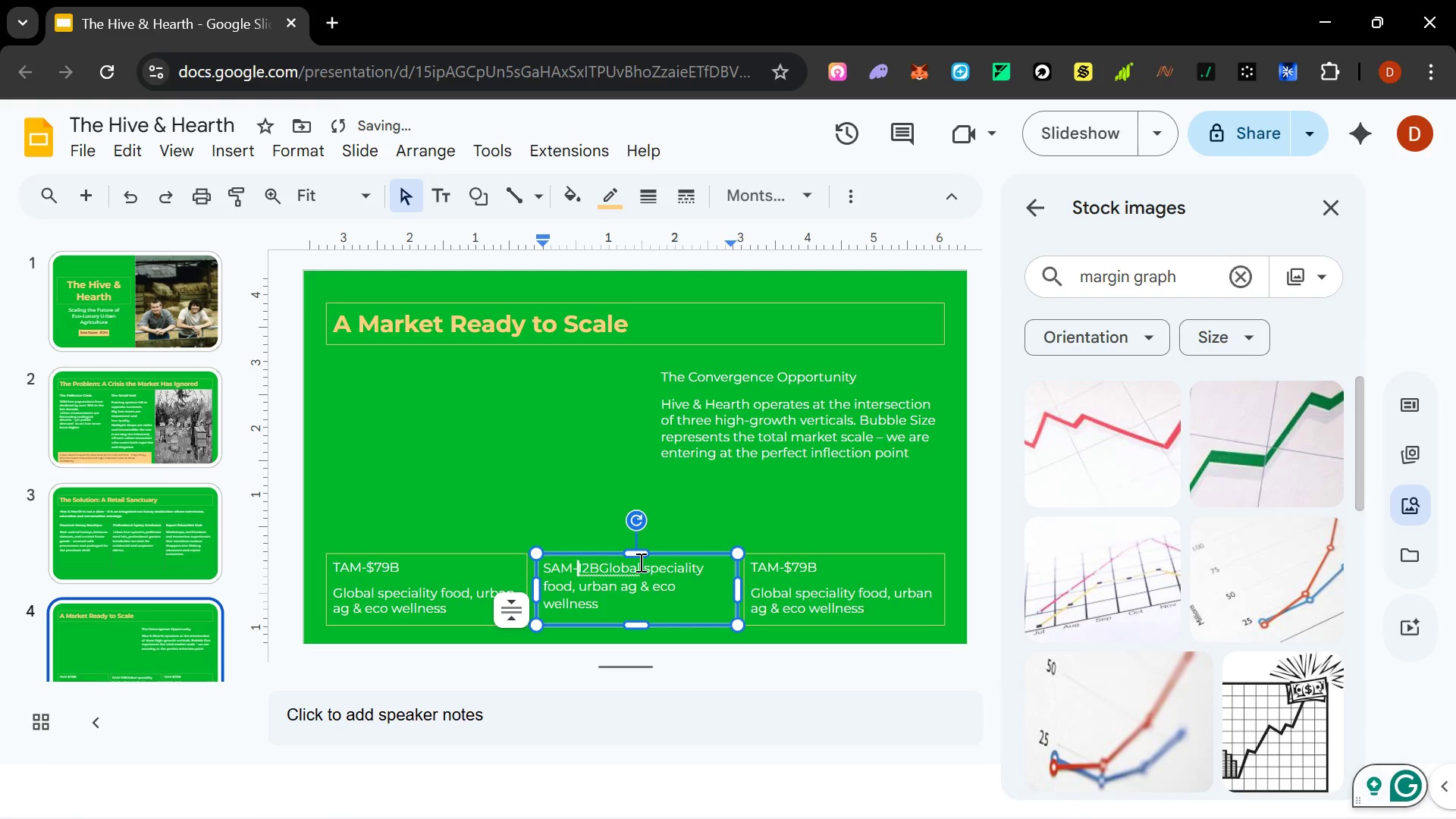 
key(Shift+4)
 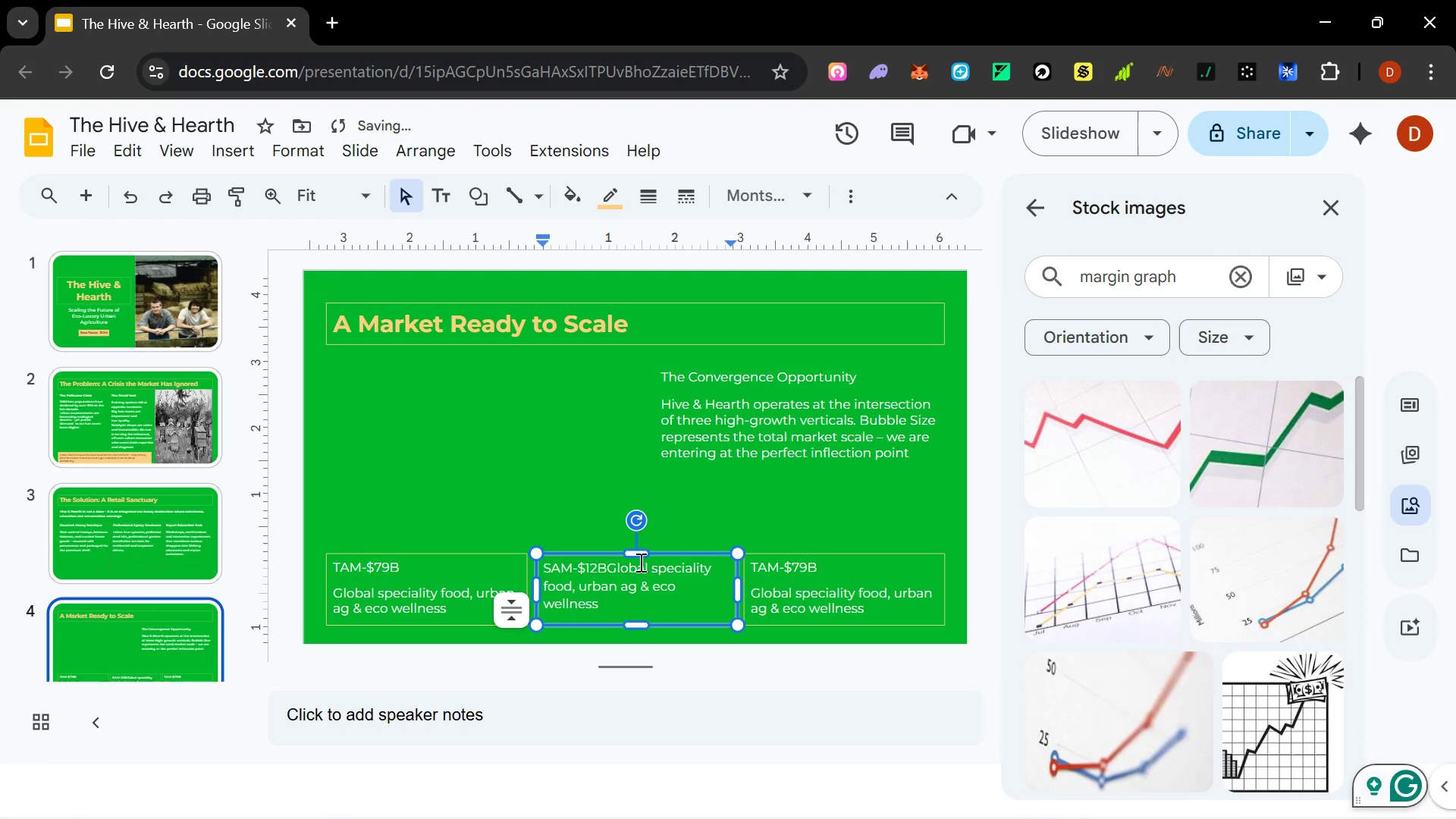 
key(ArrowRight)
 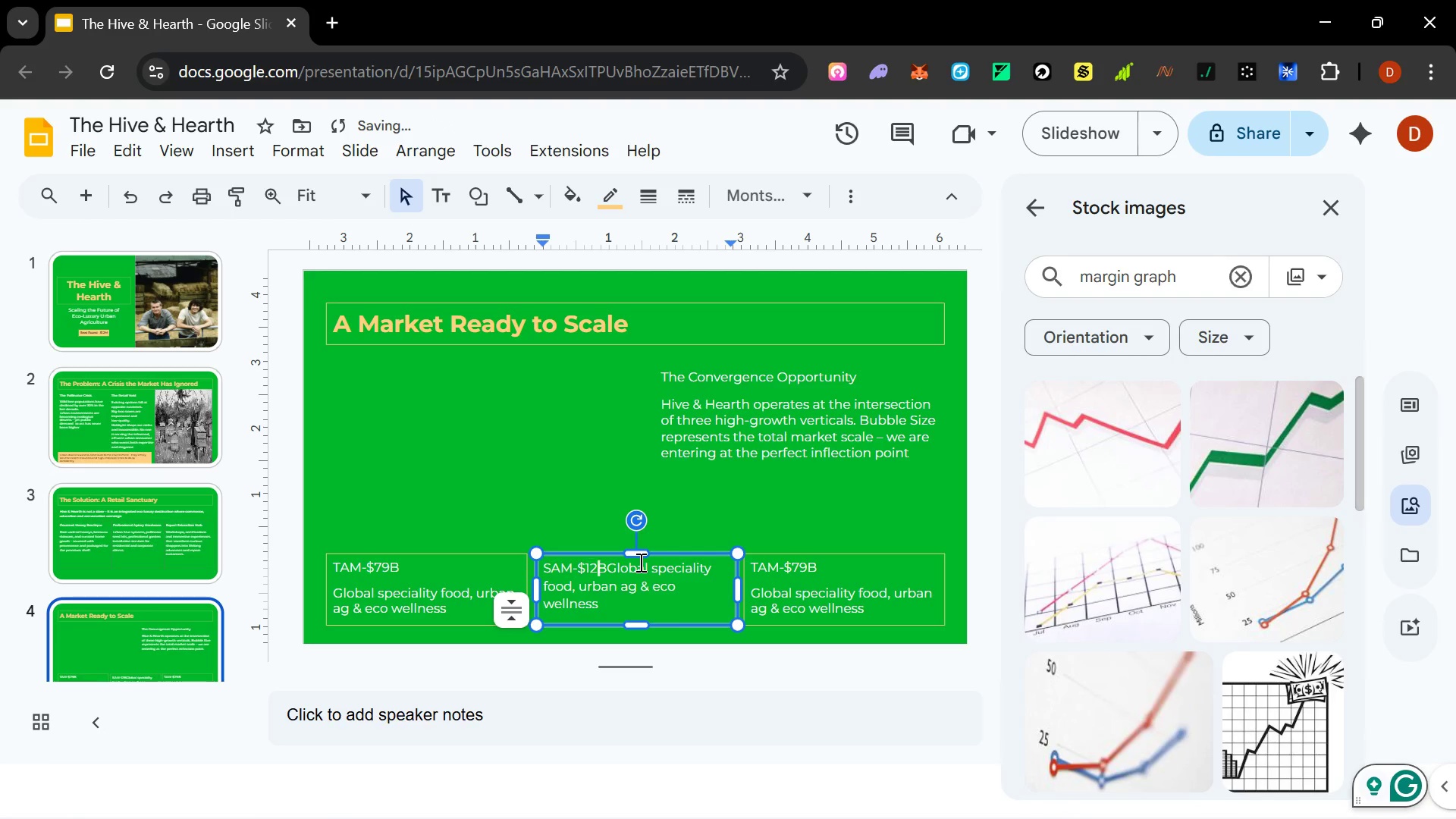 
key(ArrowRight)
 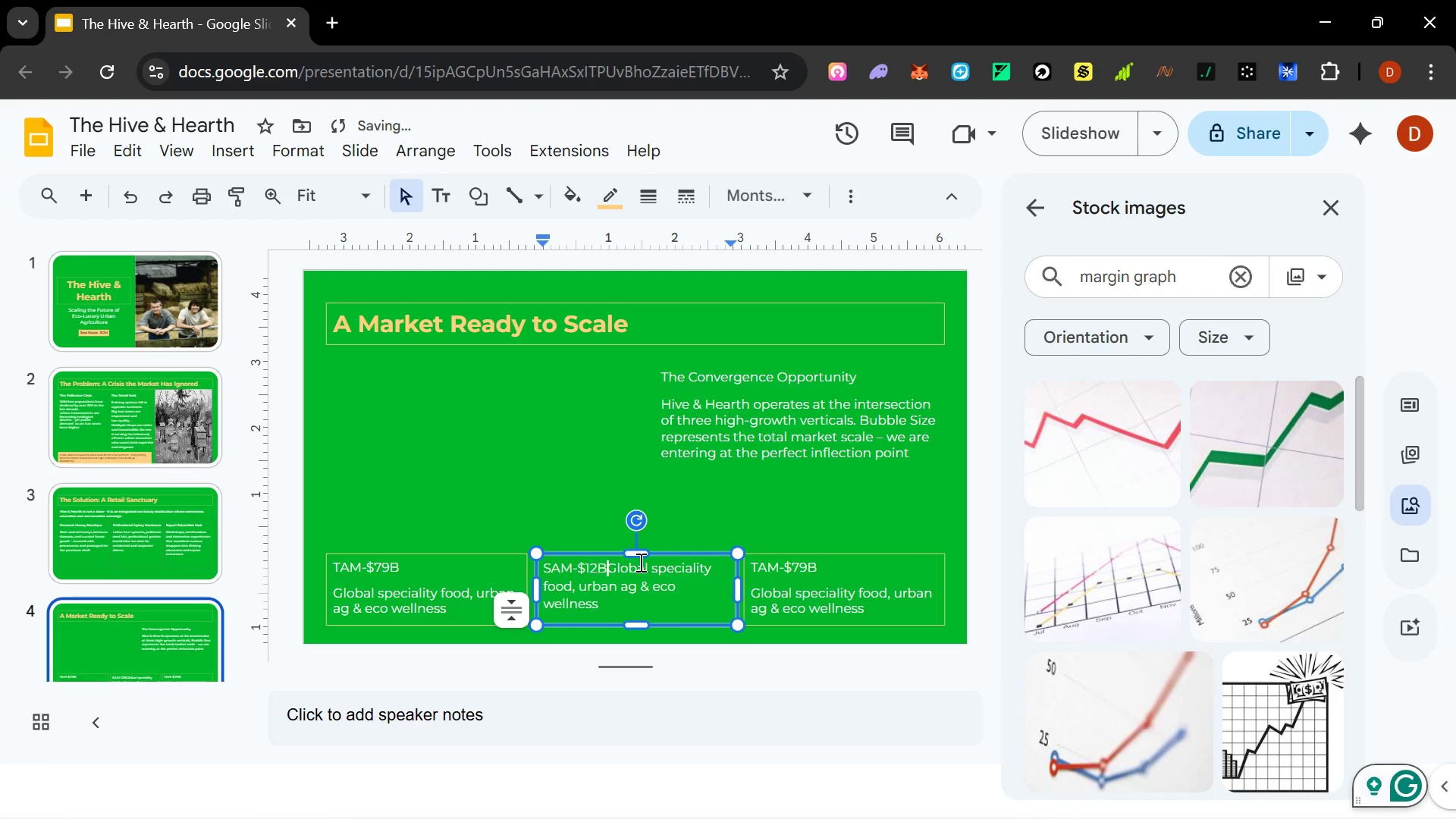 
key(ArrowRight)
 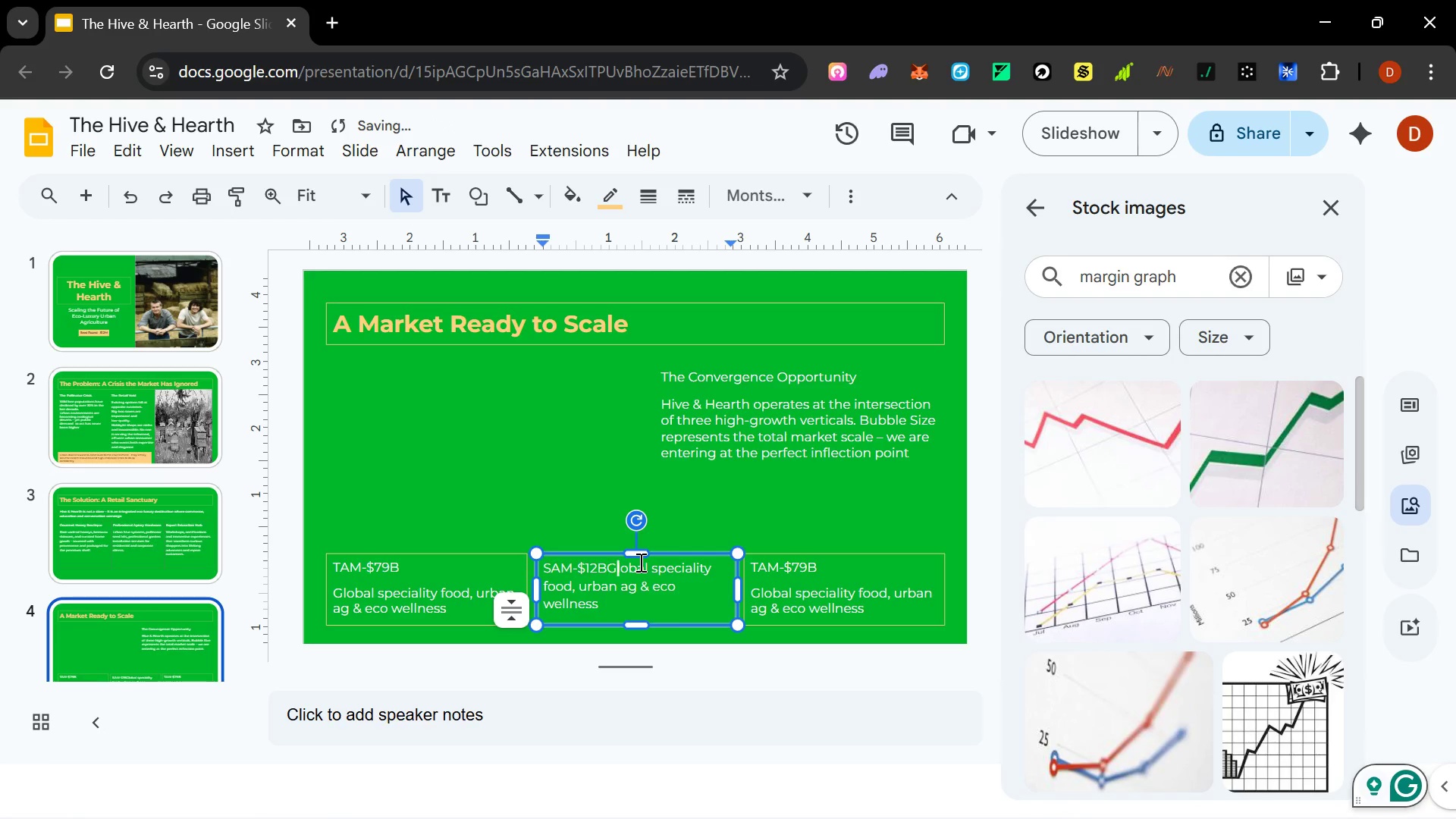 
key(ArrowRight)
 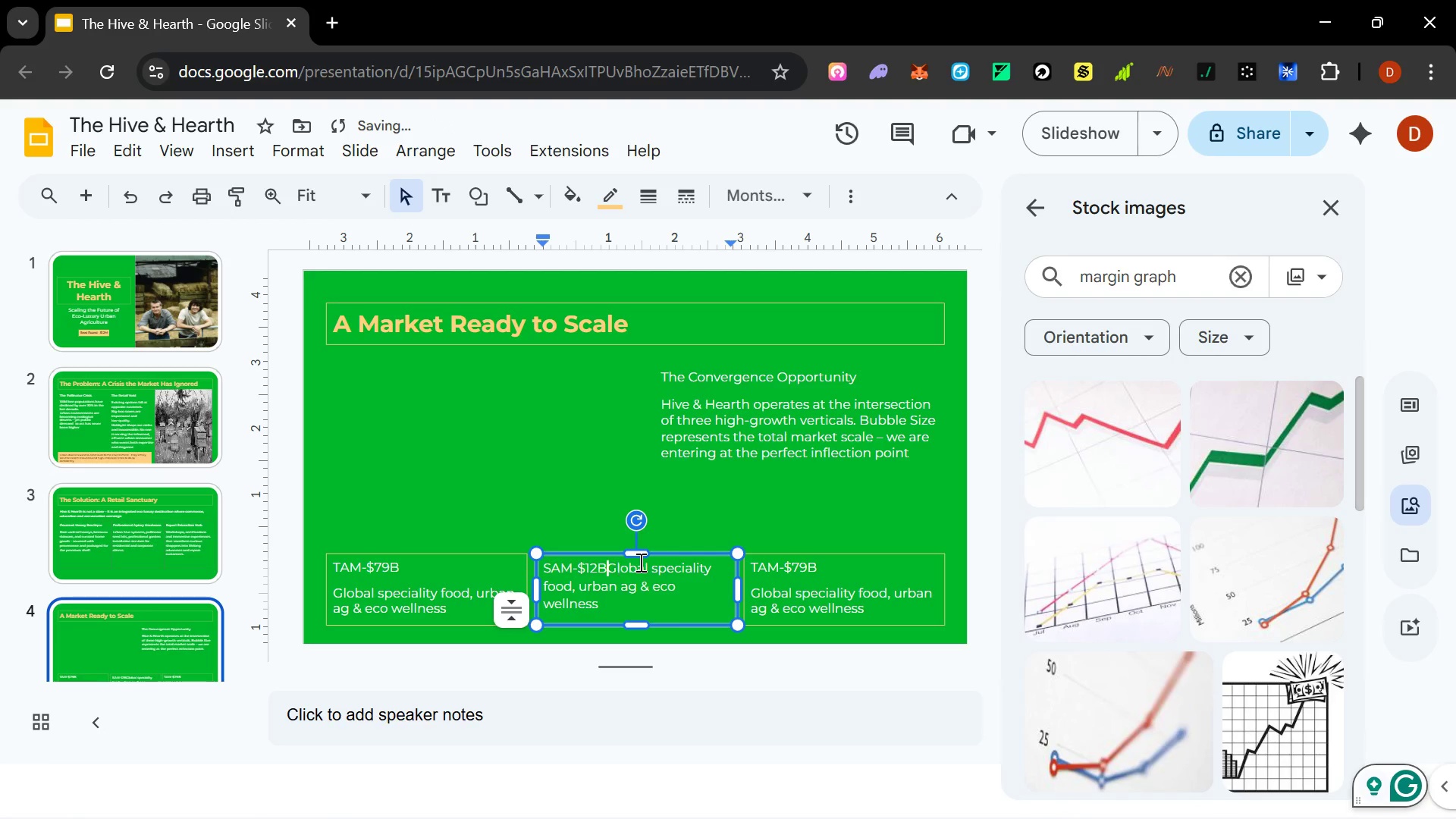 
key(ArrowLeft)
 